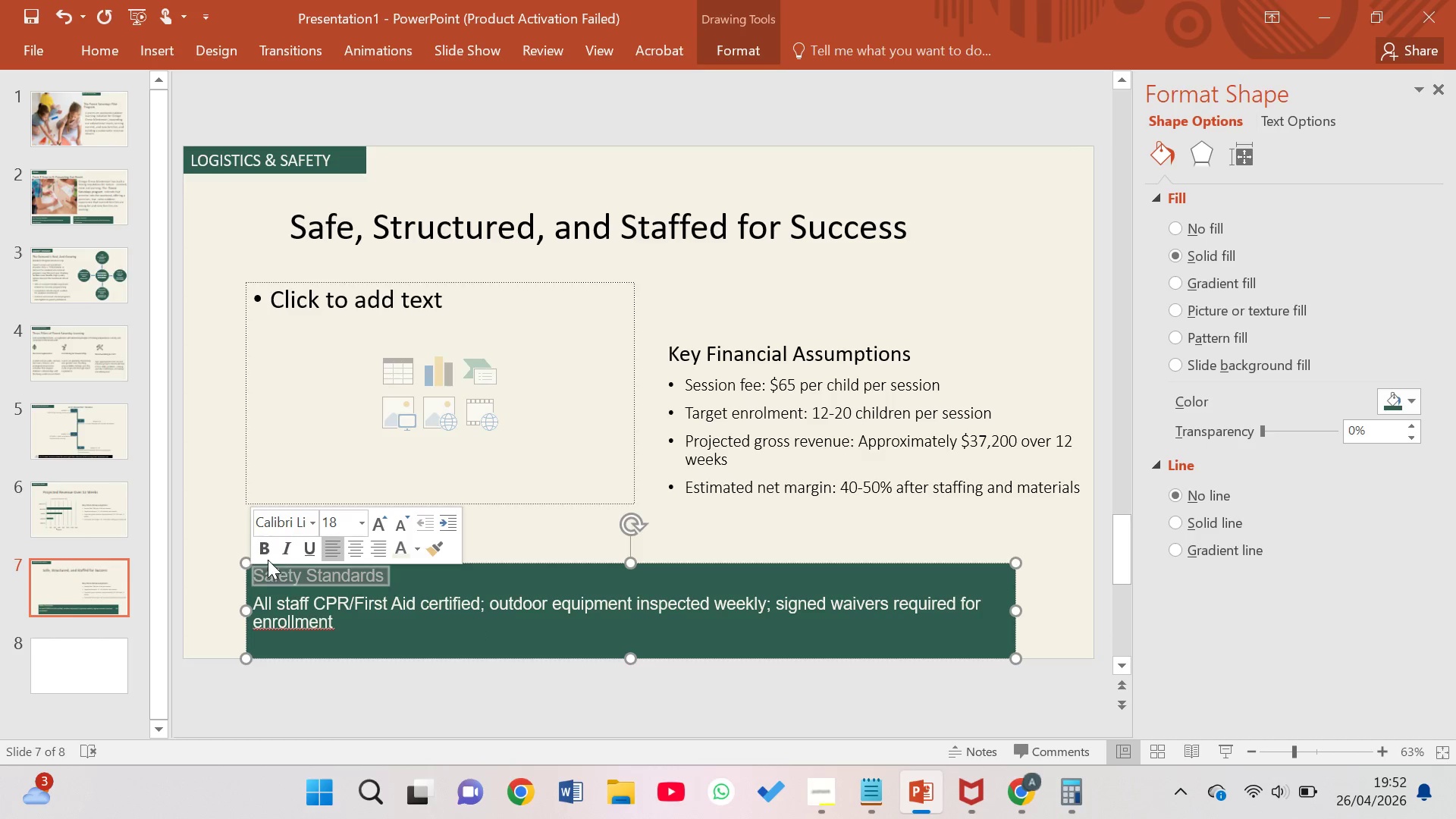 
left_click([264, 554])
 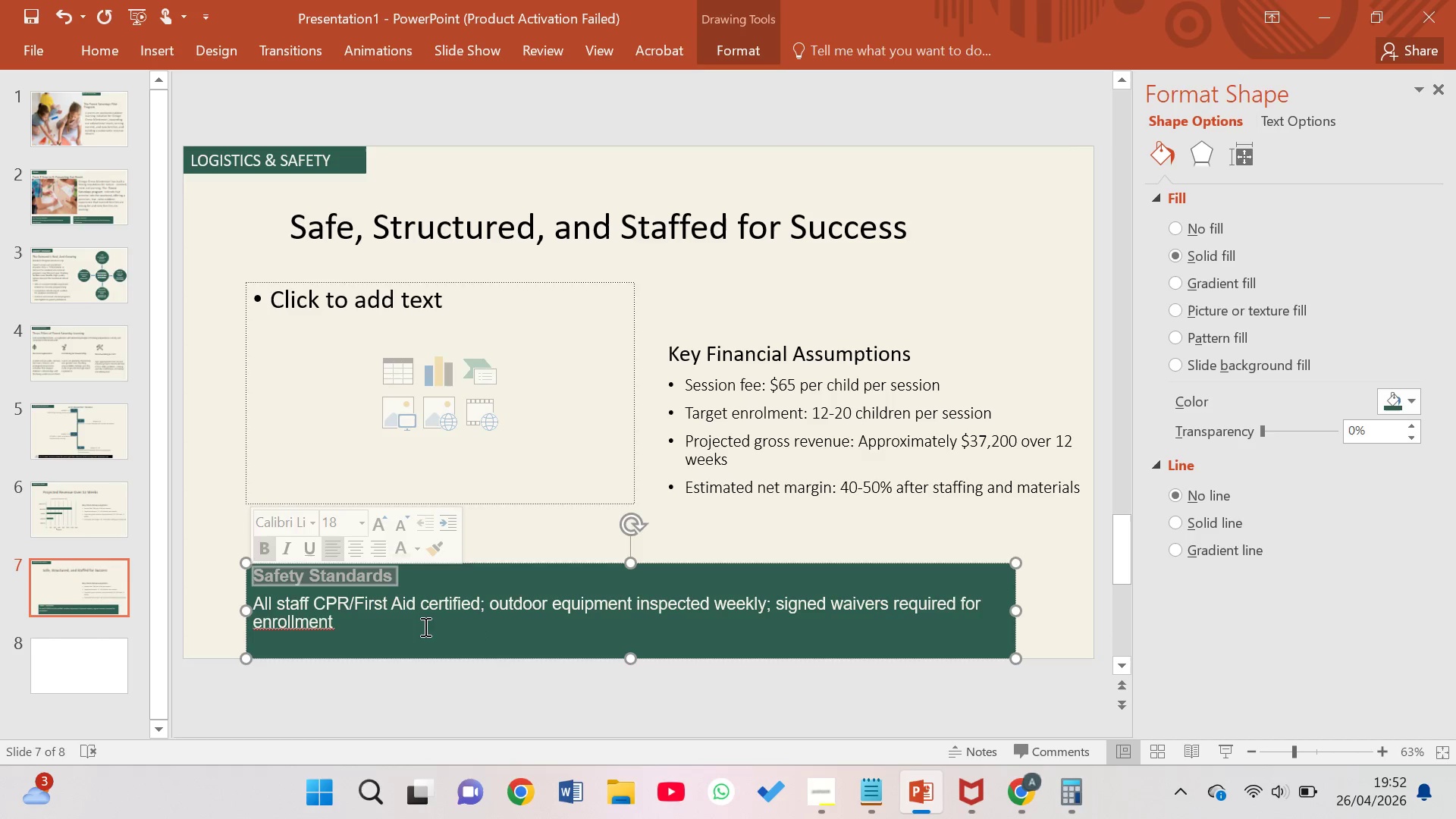 
left_click([424, 640])
 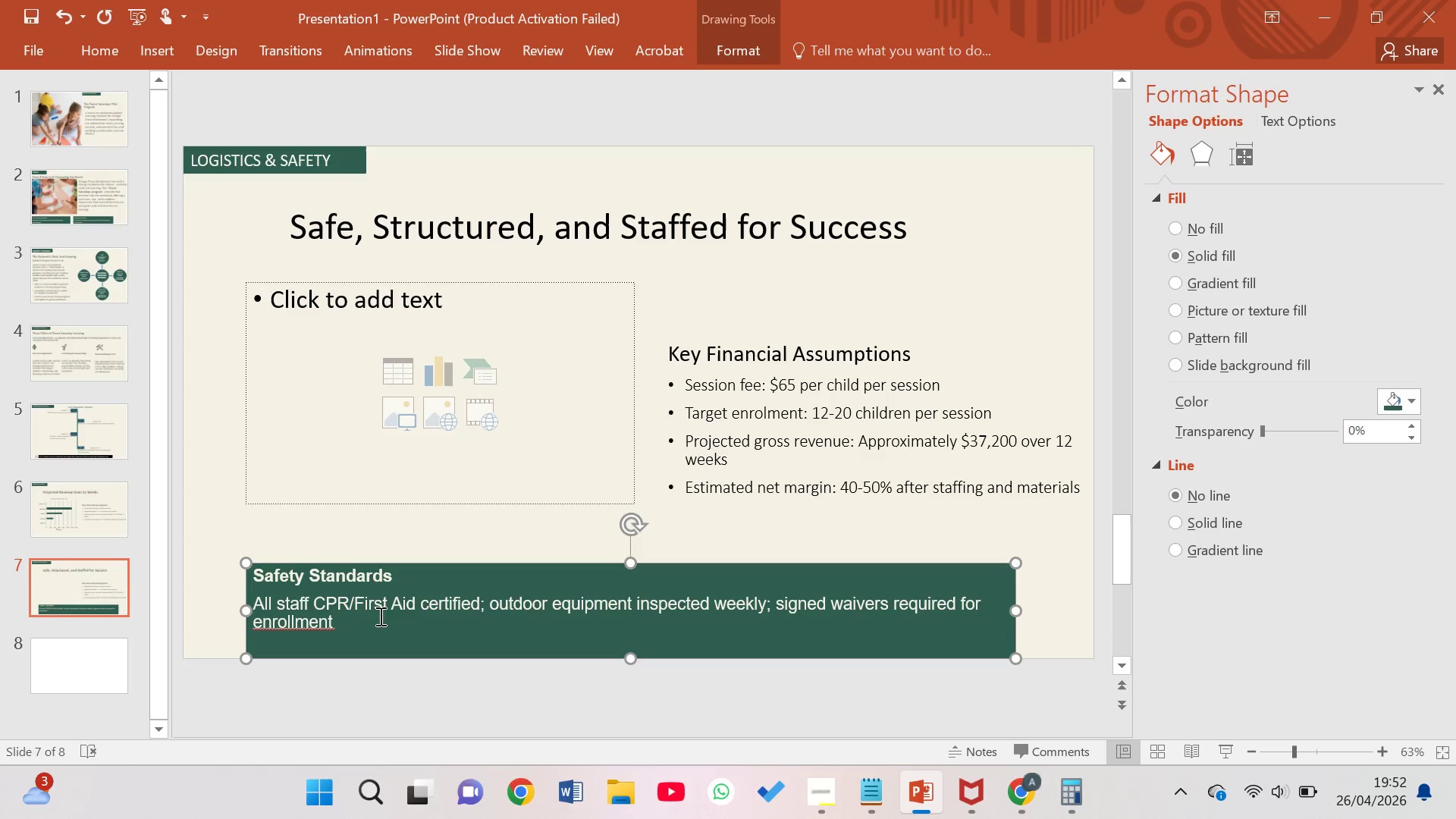 
left_click([433, 435])
 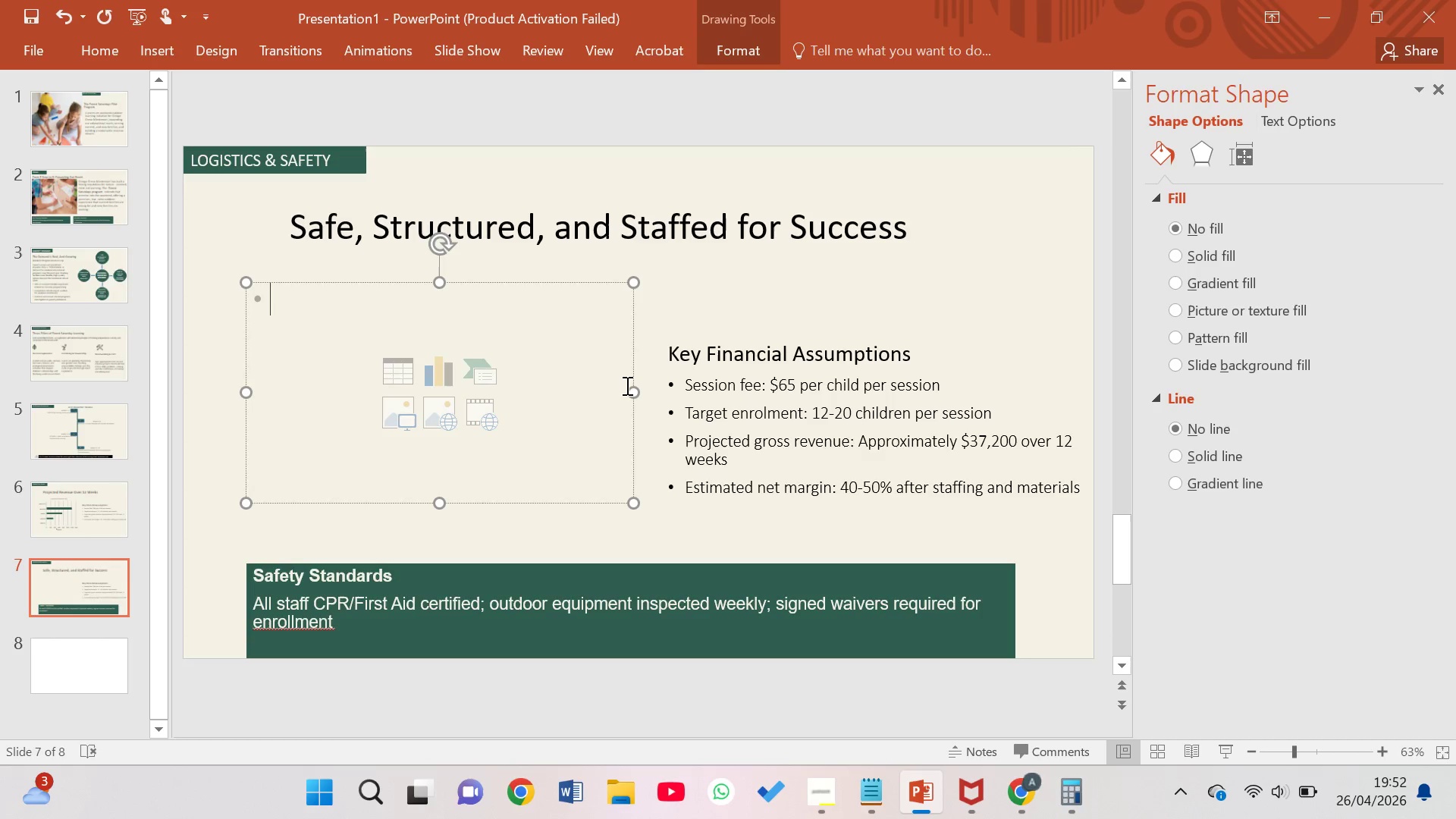 
wait(16.39)
 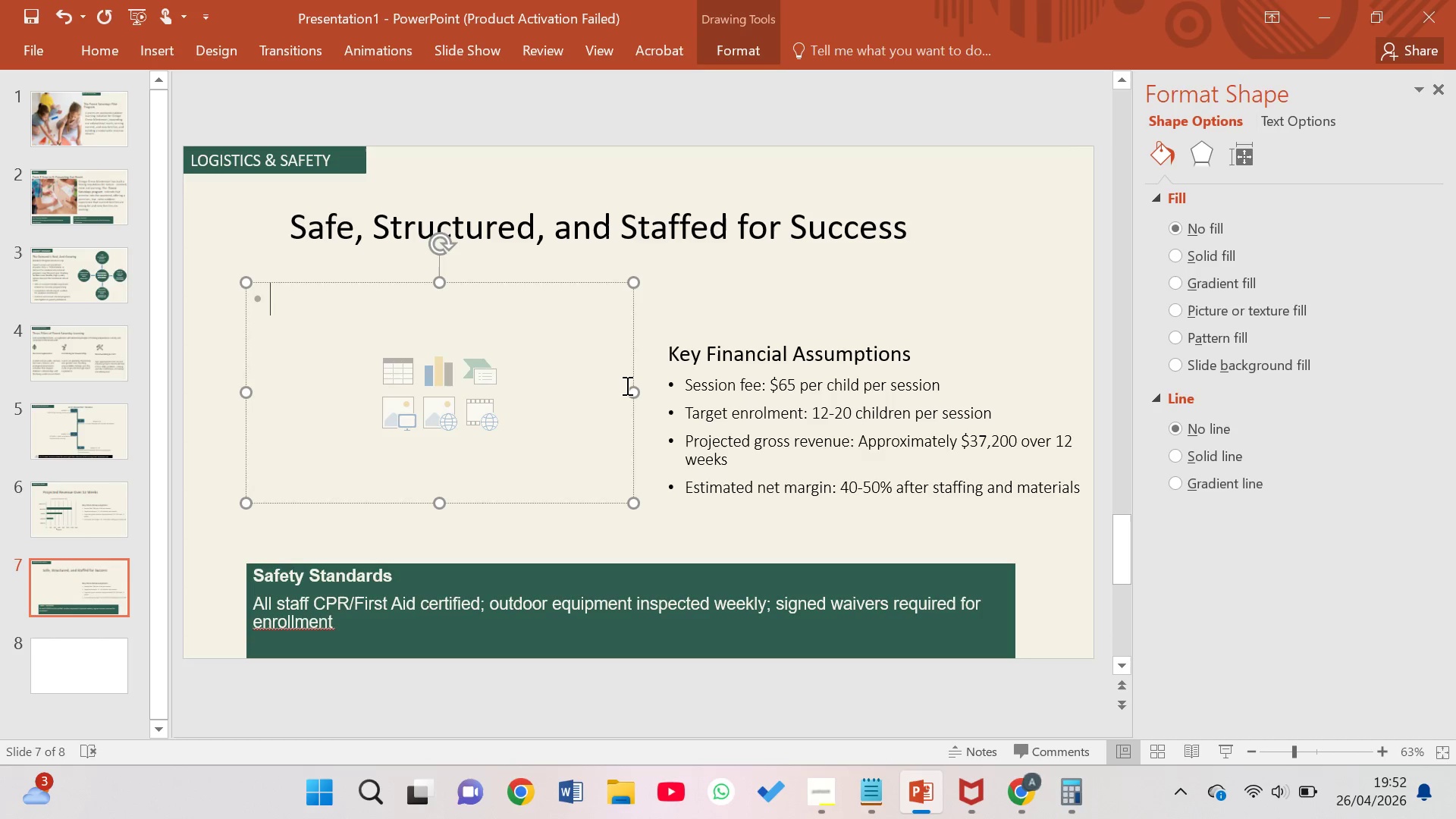 
key(Backspace)
 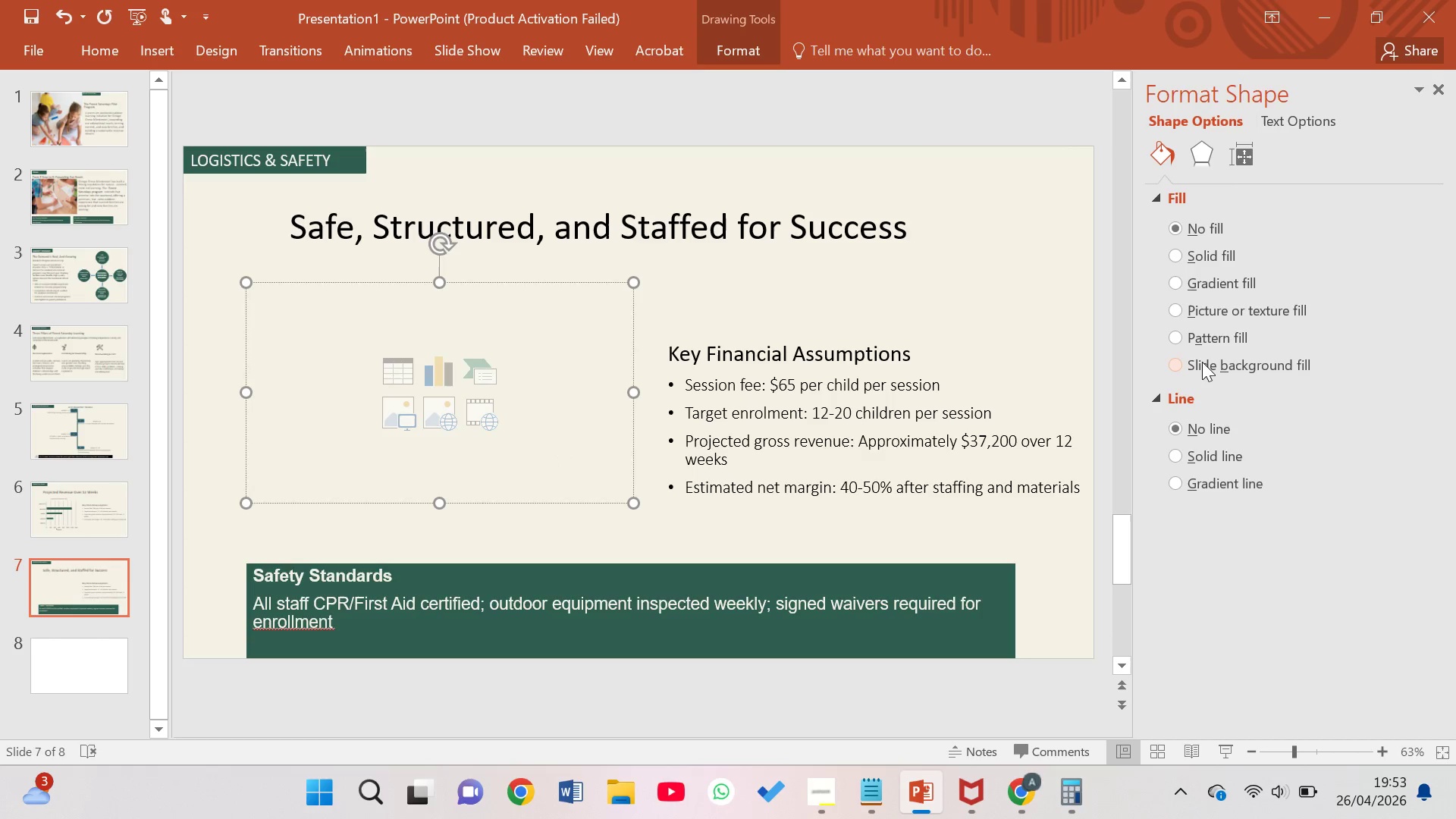 
wait(6.14)
 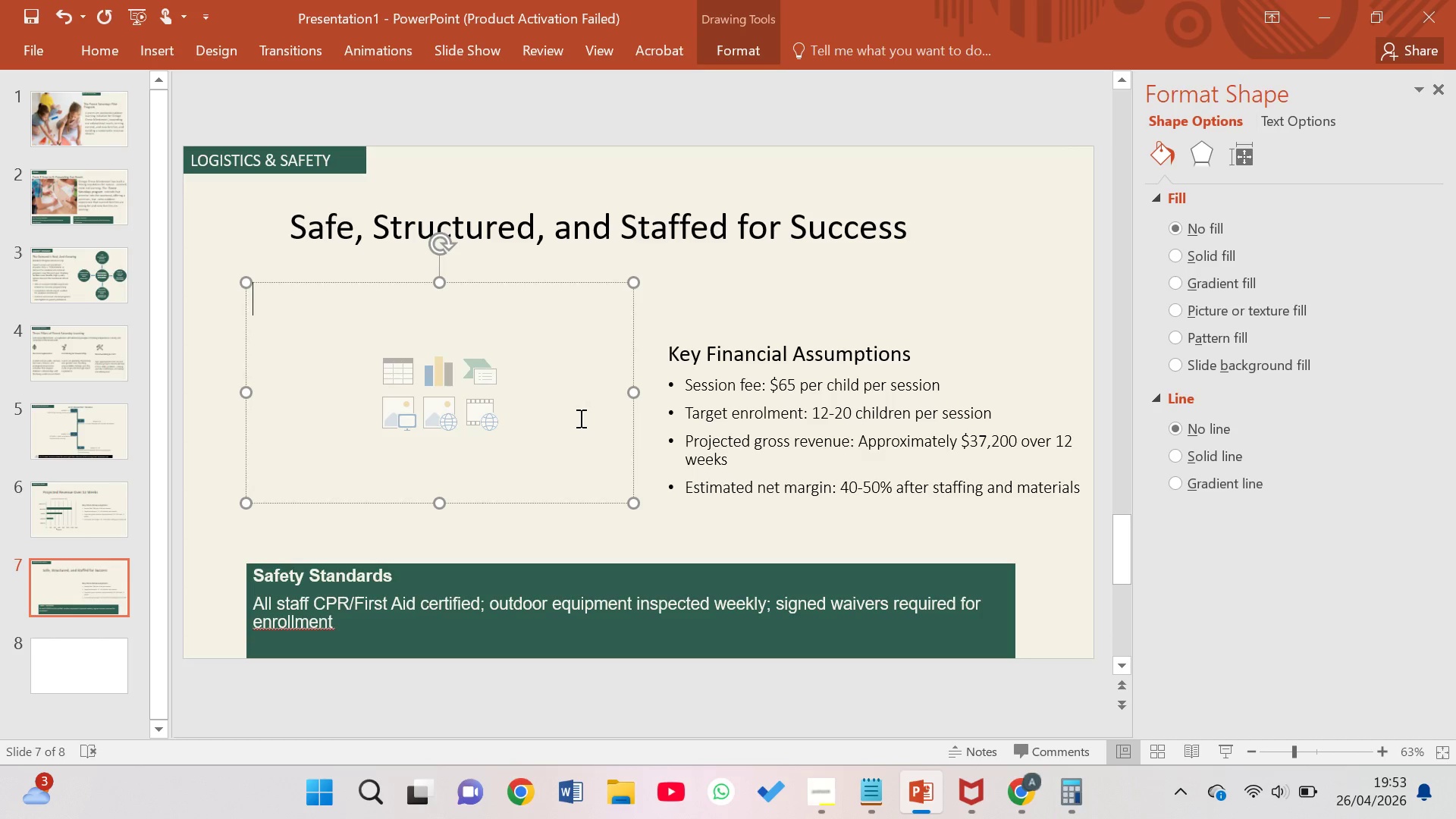 
left_click([1179, 259])
 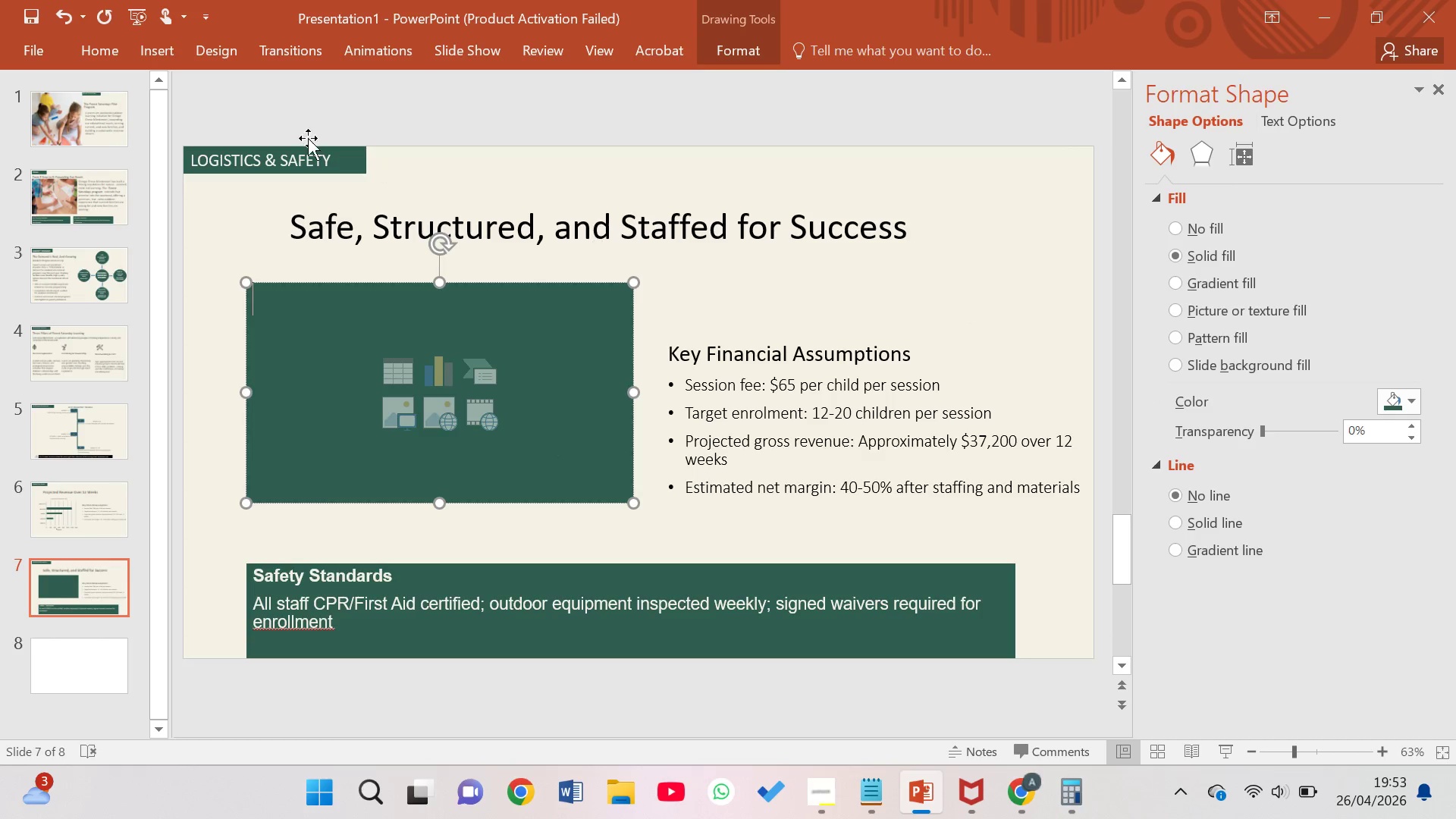 
left_click([97, 51])
 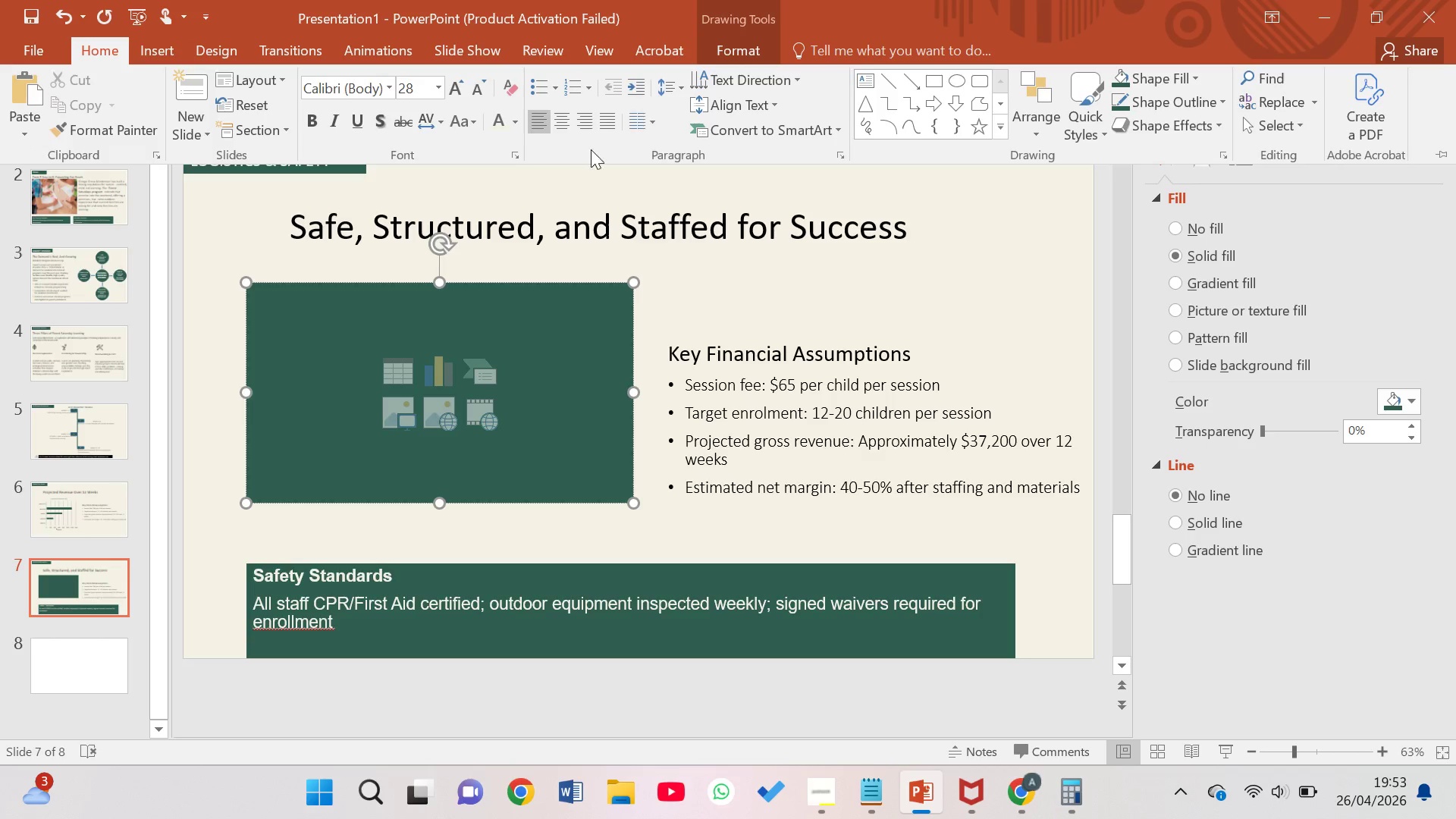 
left_click([492, 129])
 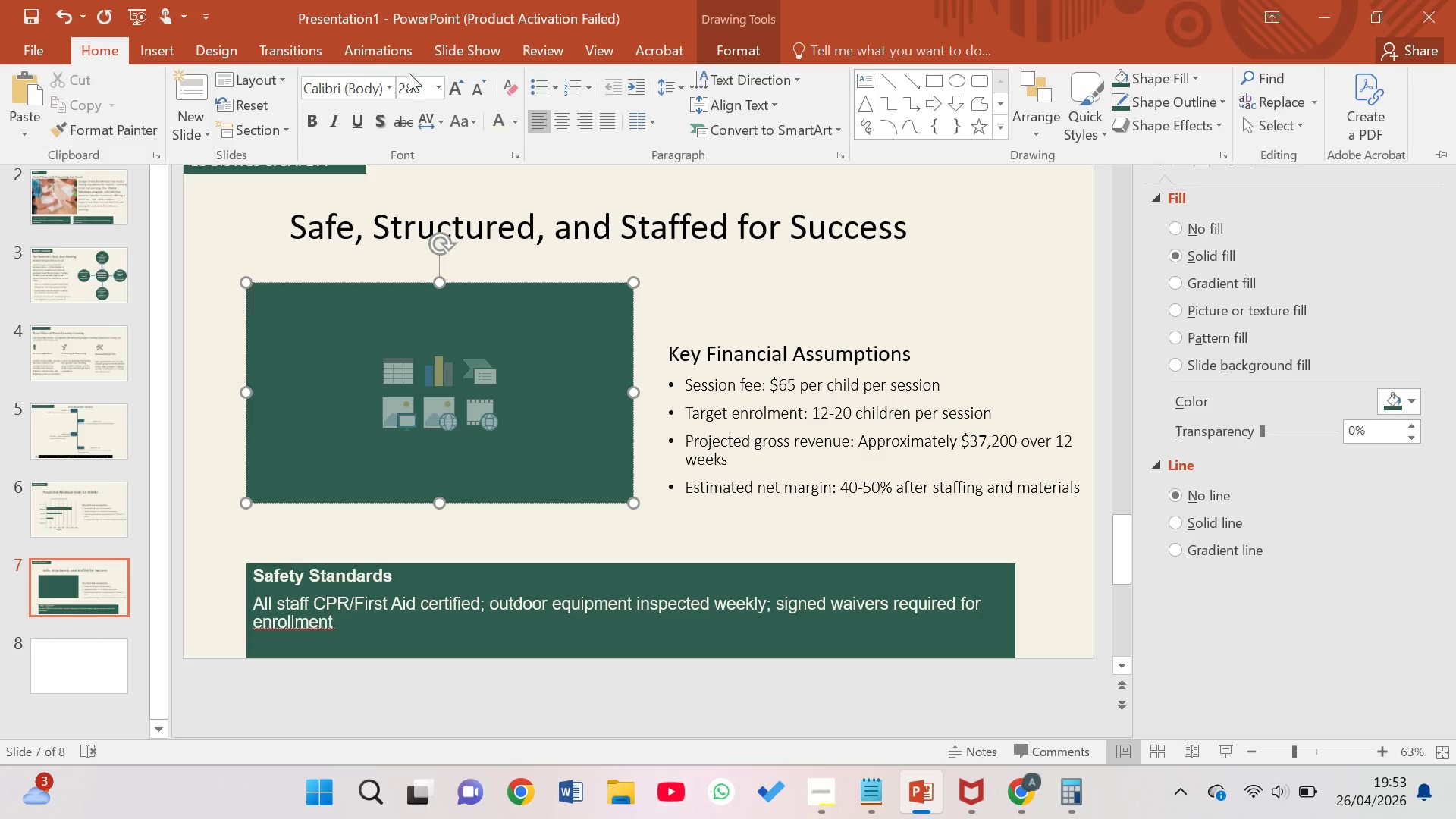 
left_click([416, 80])
 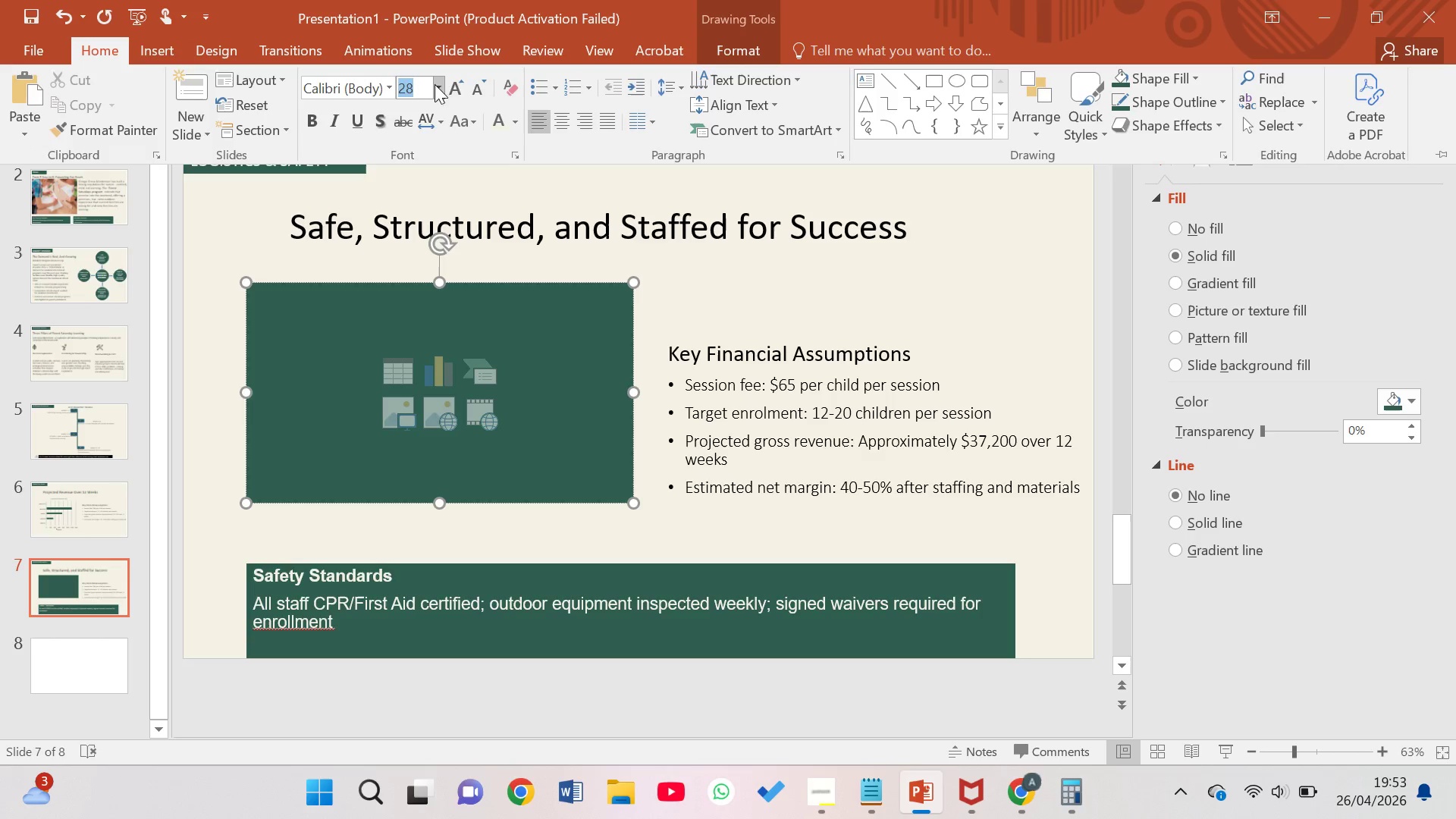 
left_click([450, 86])
 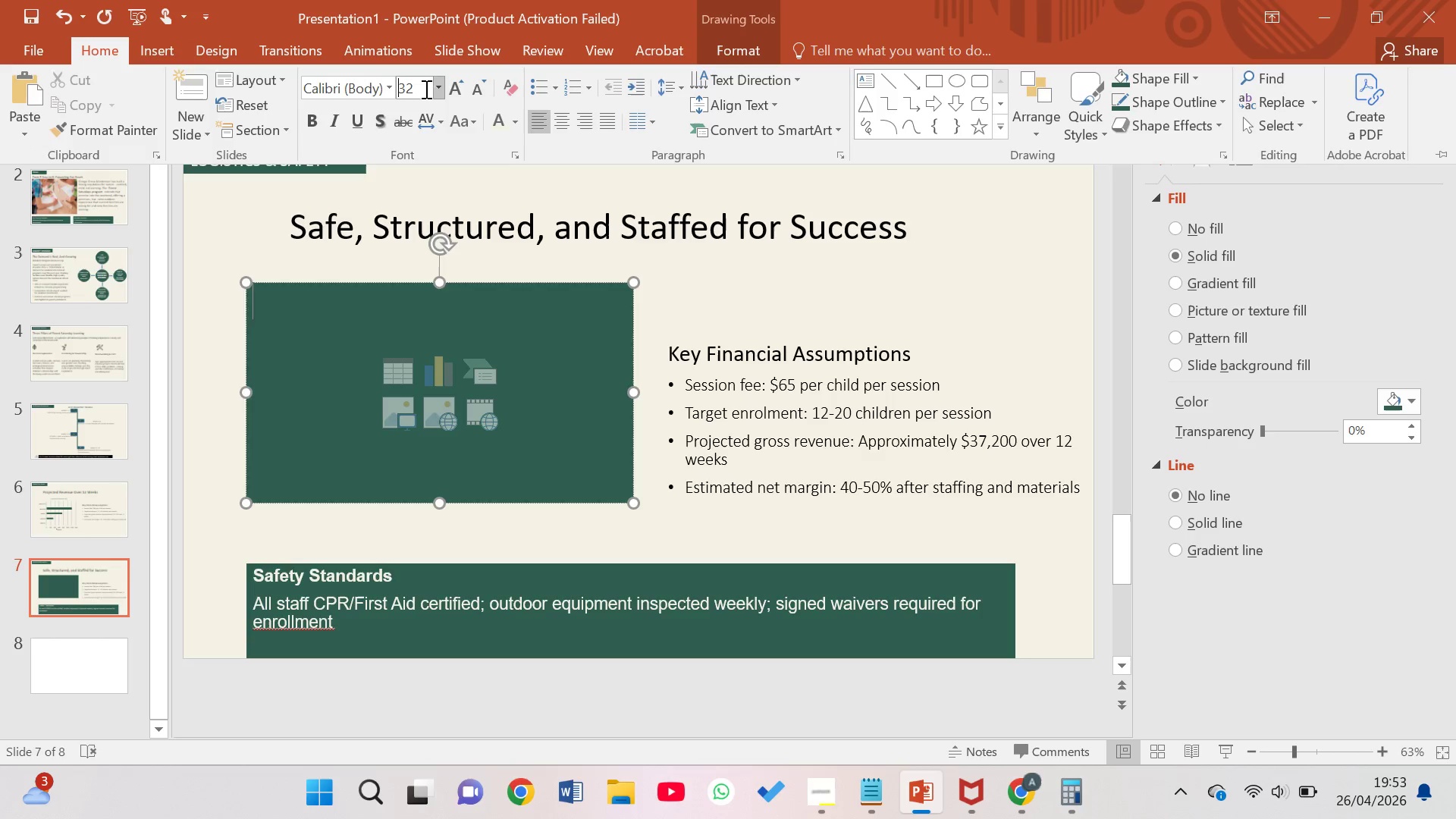 
left_click([437, 89])
 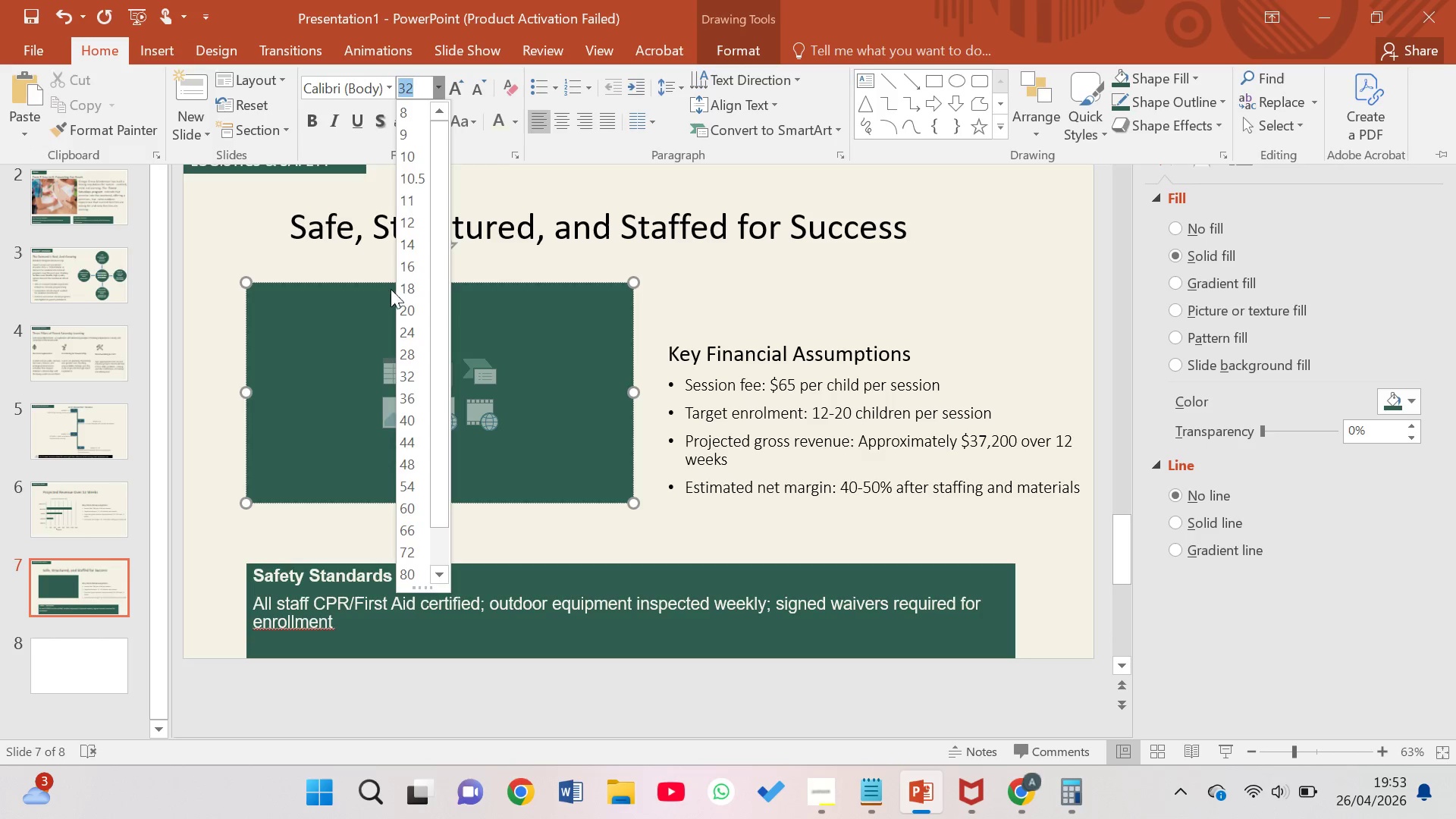 
left_click([403, 286])
 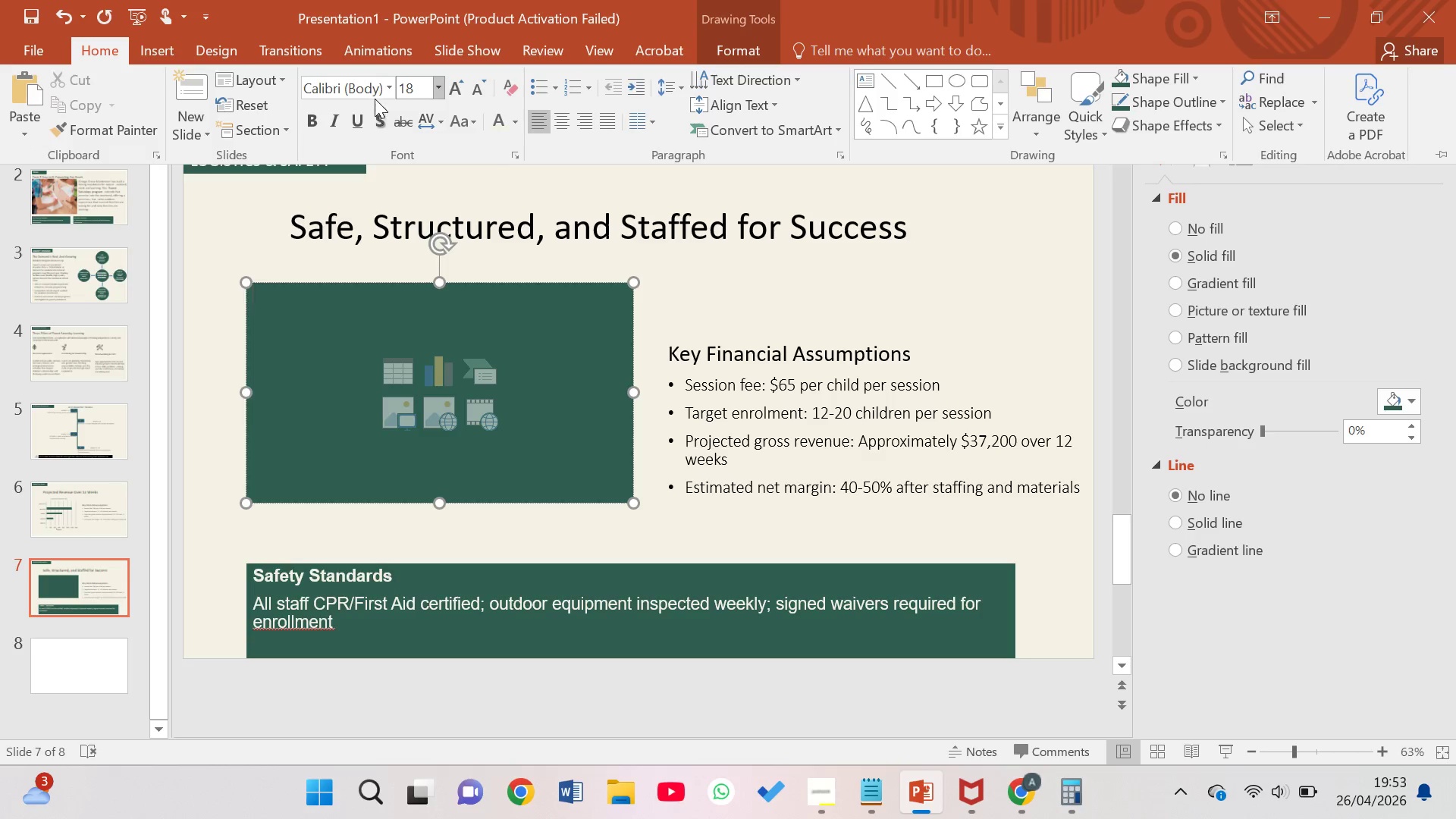 
left_click([386, 94])
 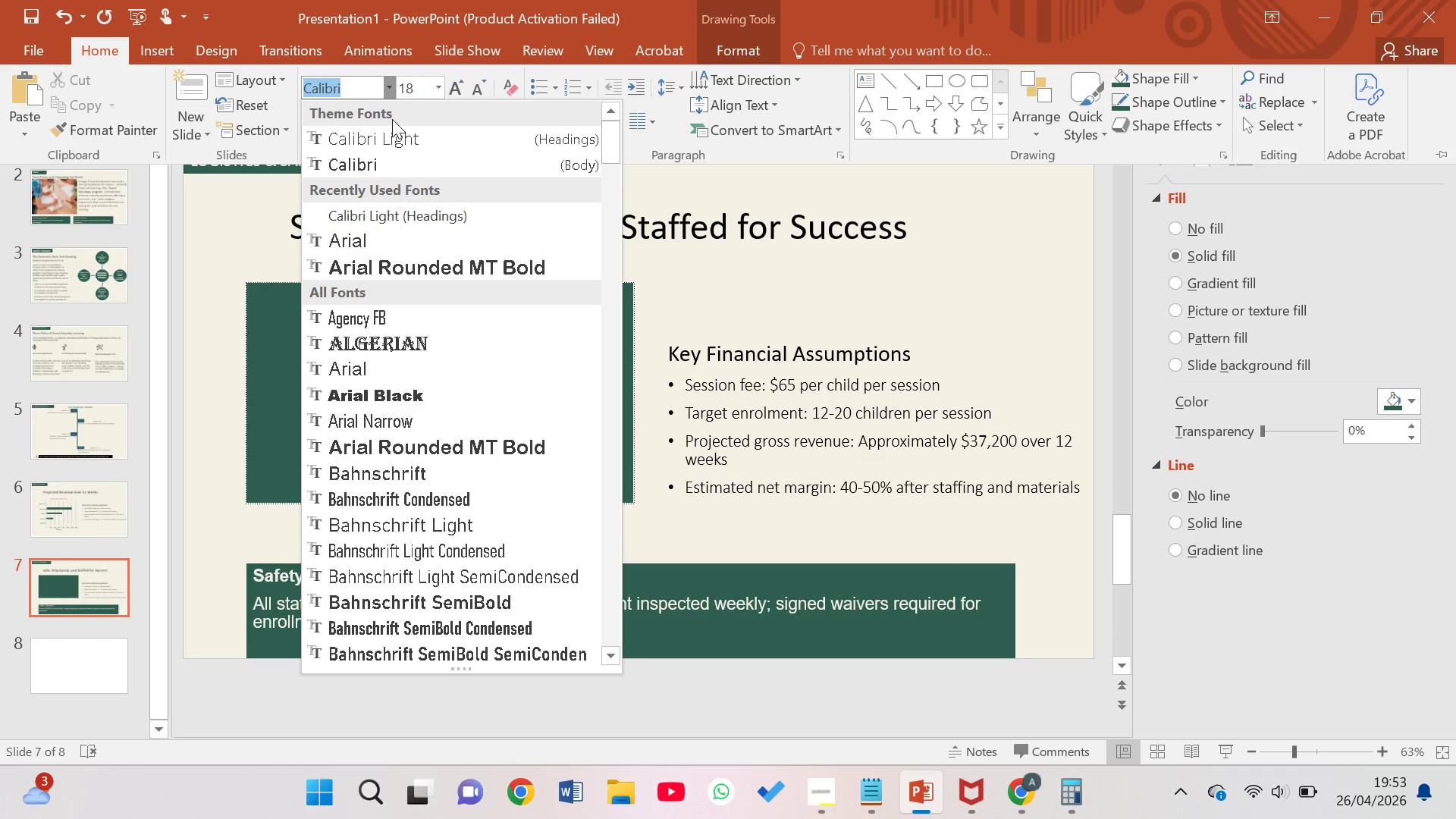 
left_click([395, 130])
 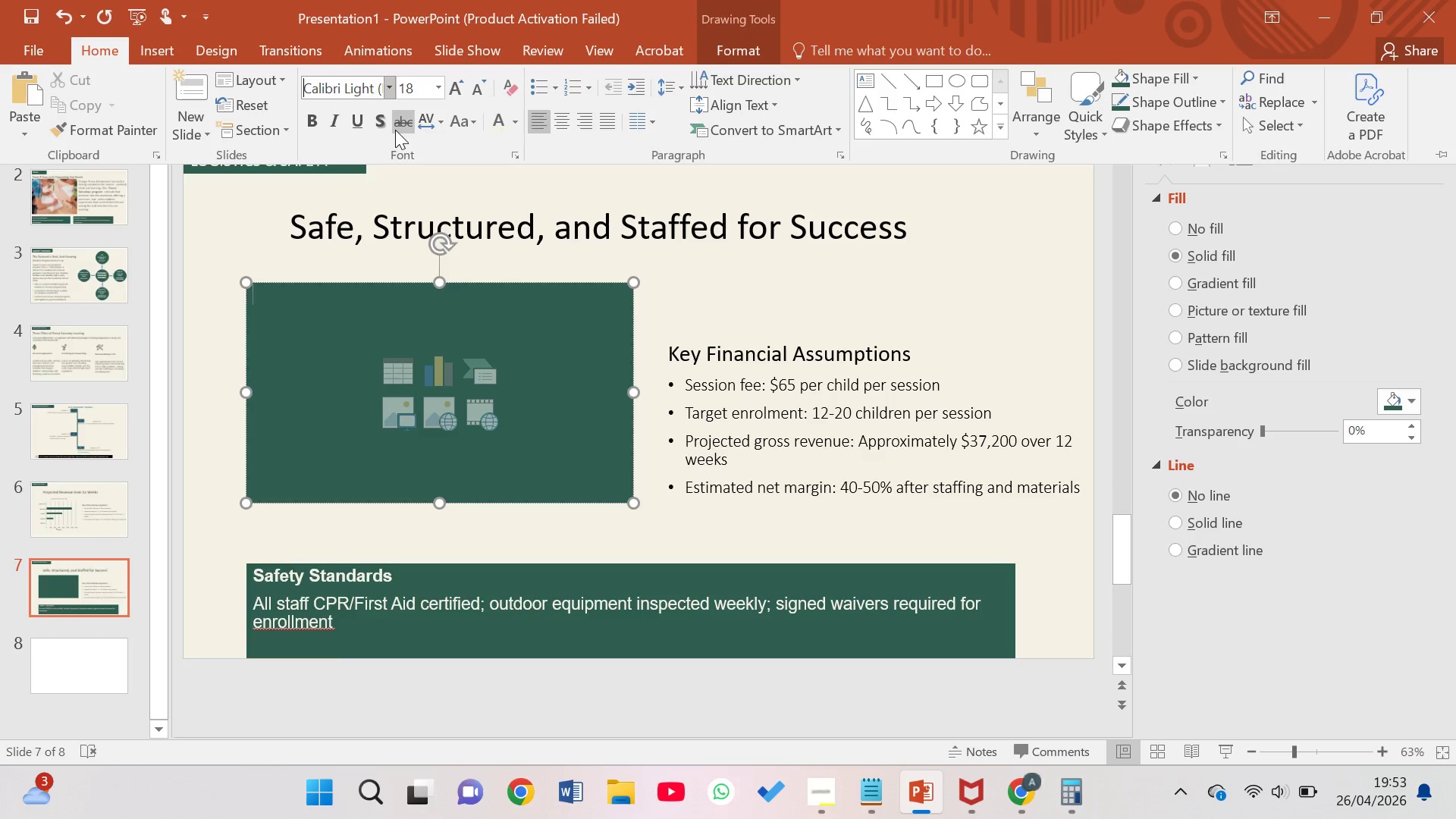 
type(Staffing Radio)
 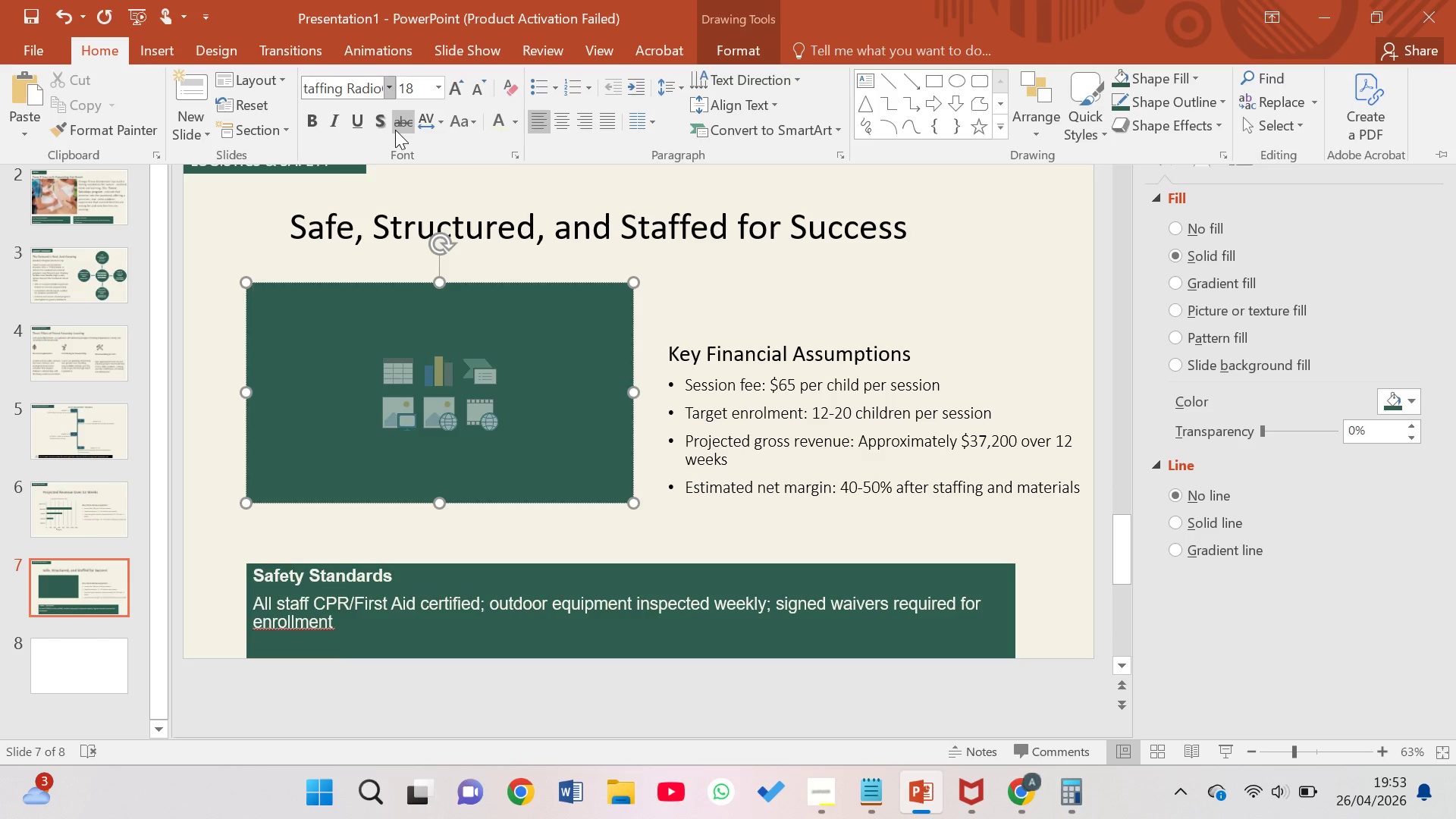 
key(Enter)
 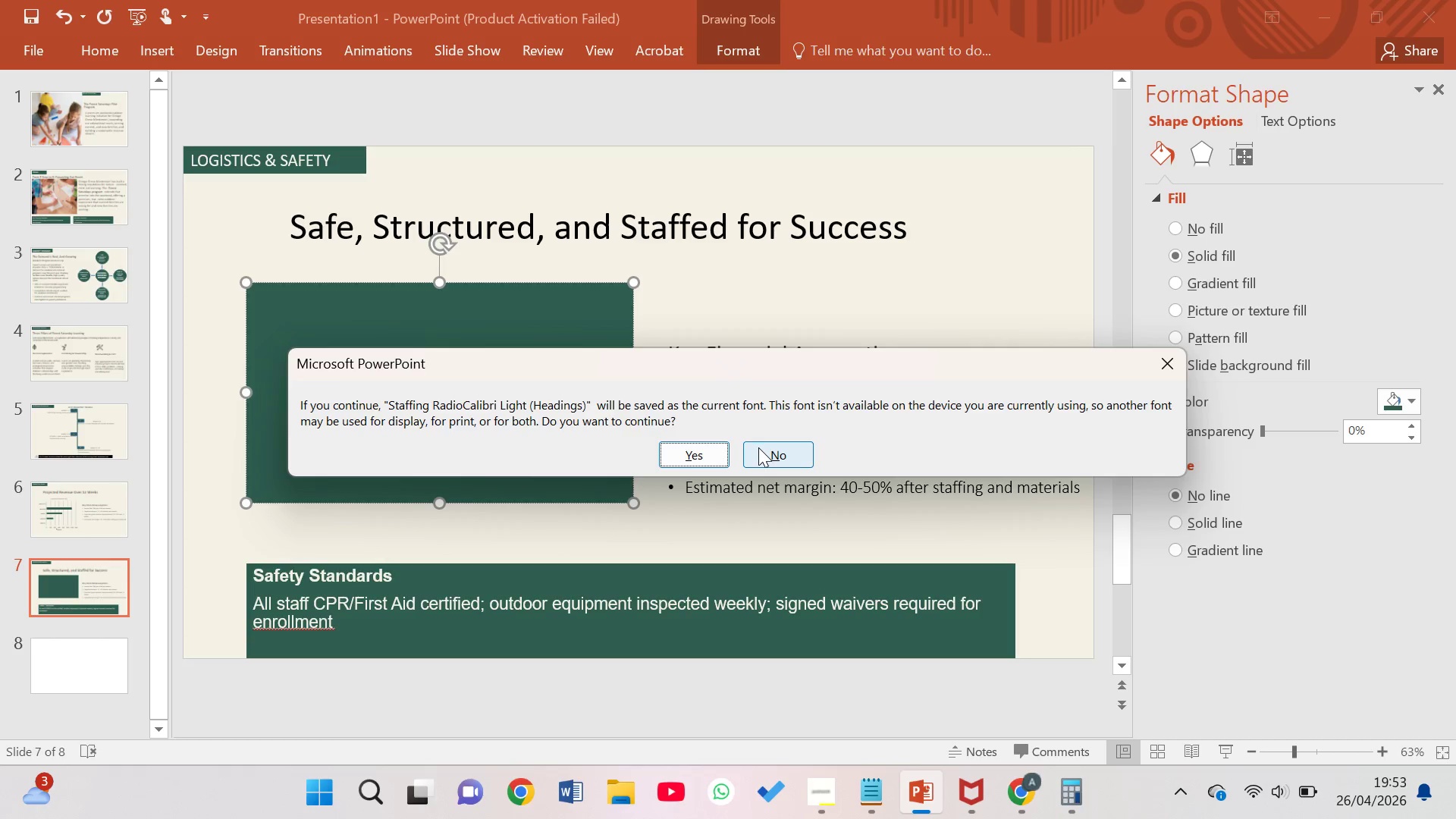 
wait(5.25)
 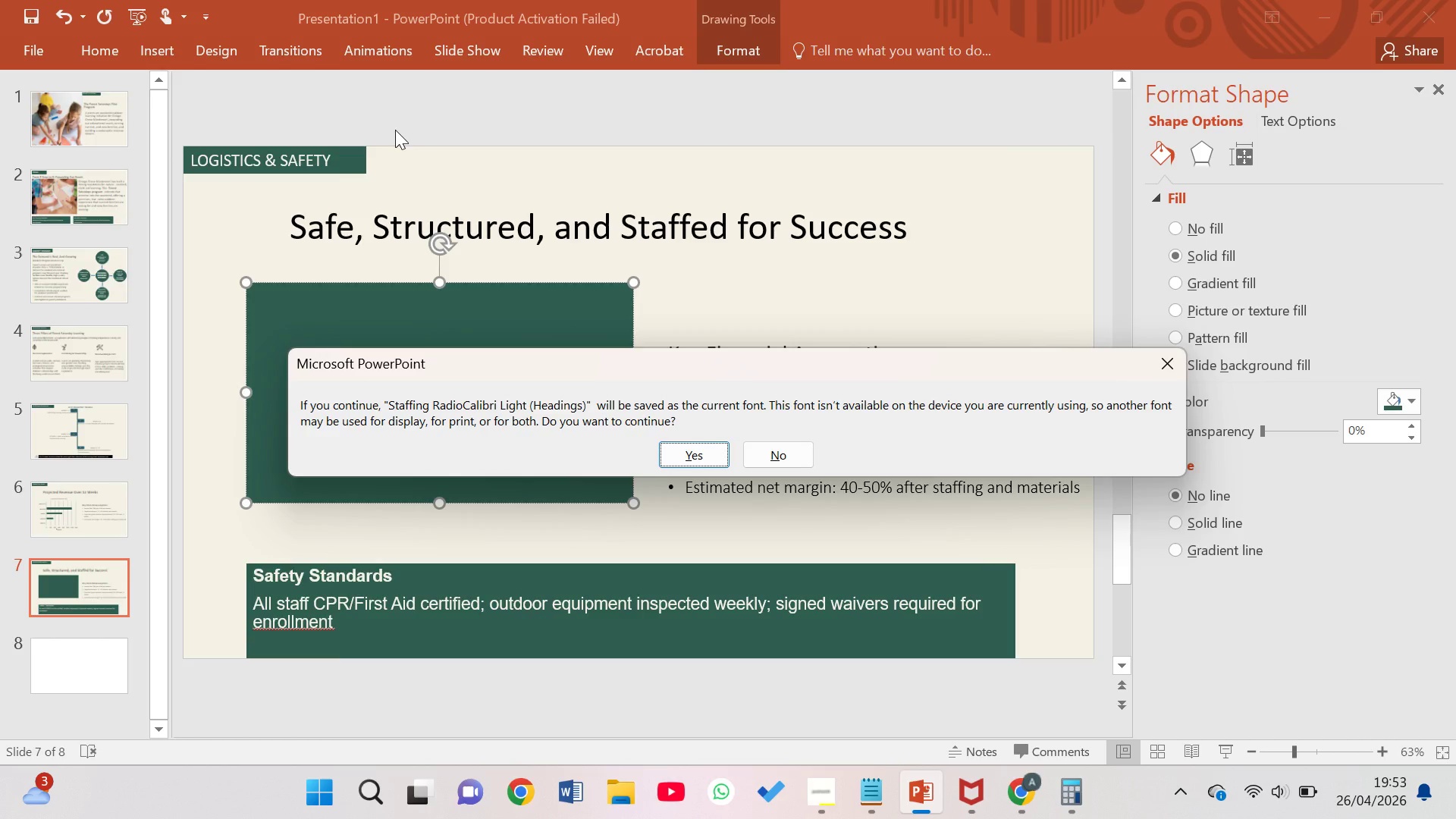 
left_click([715, 452])
 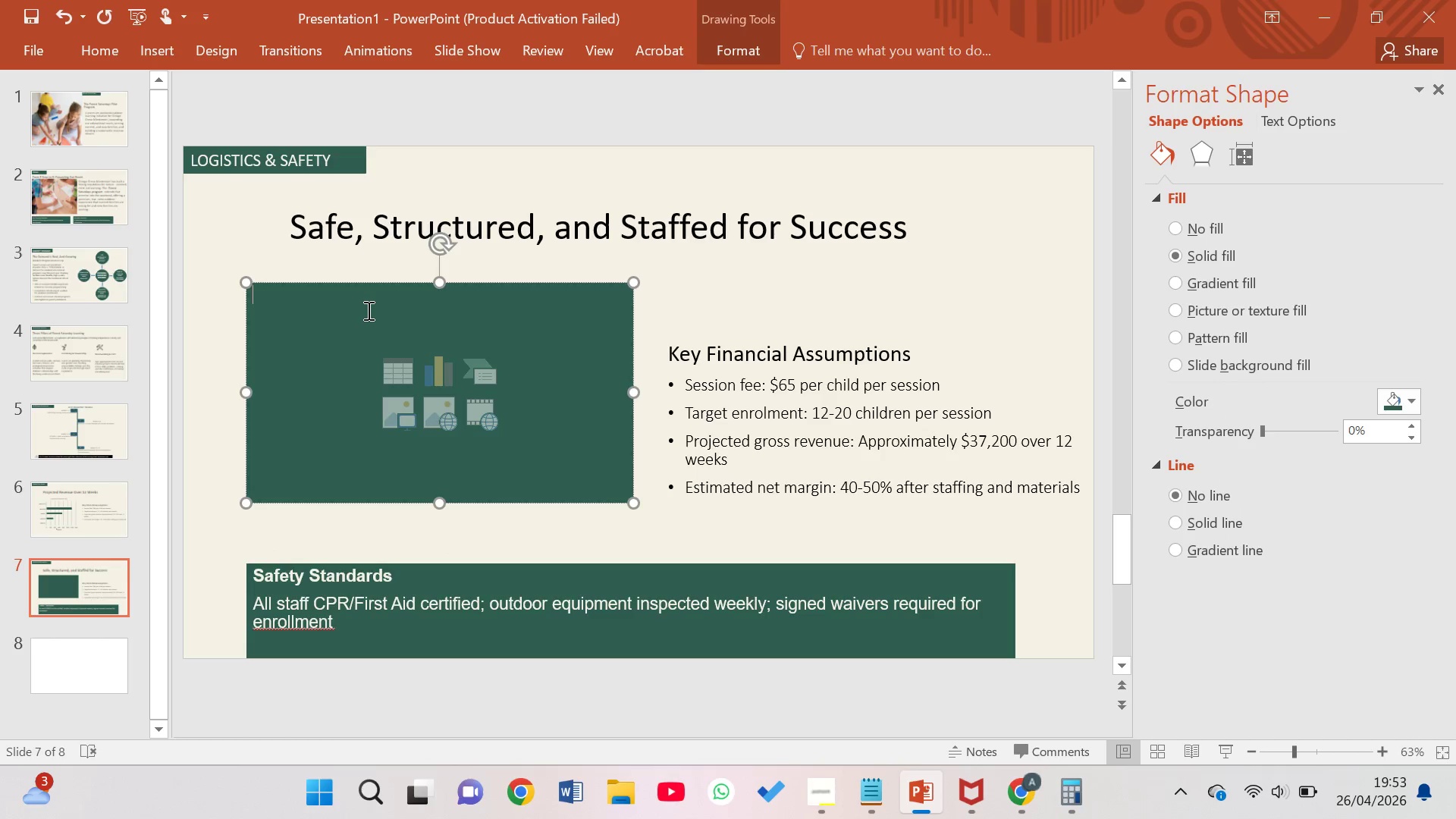 
key(Shift+ShiftLeft)
 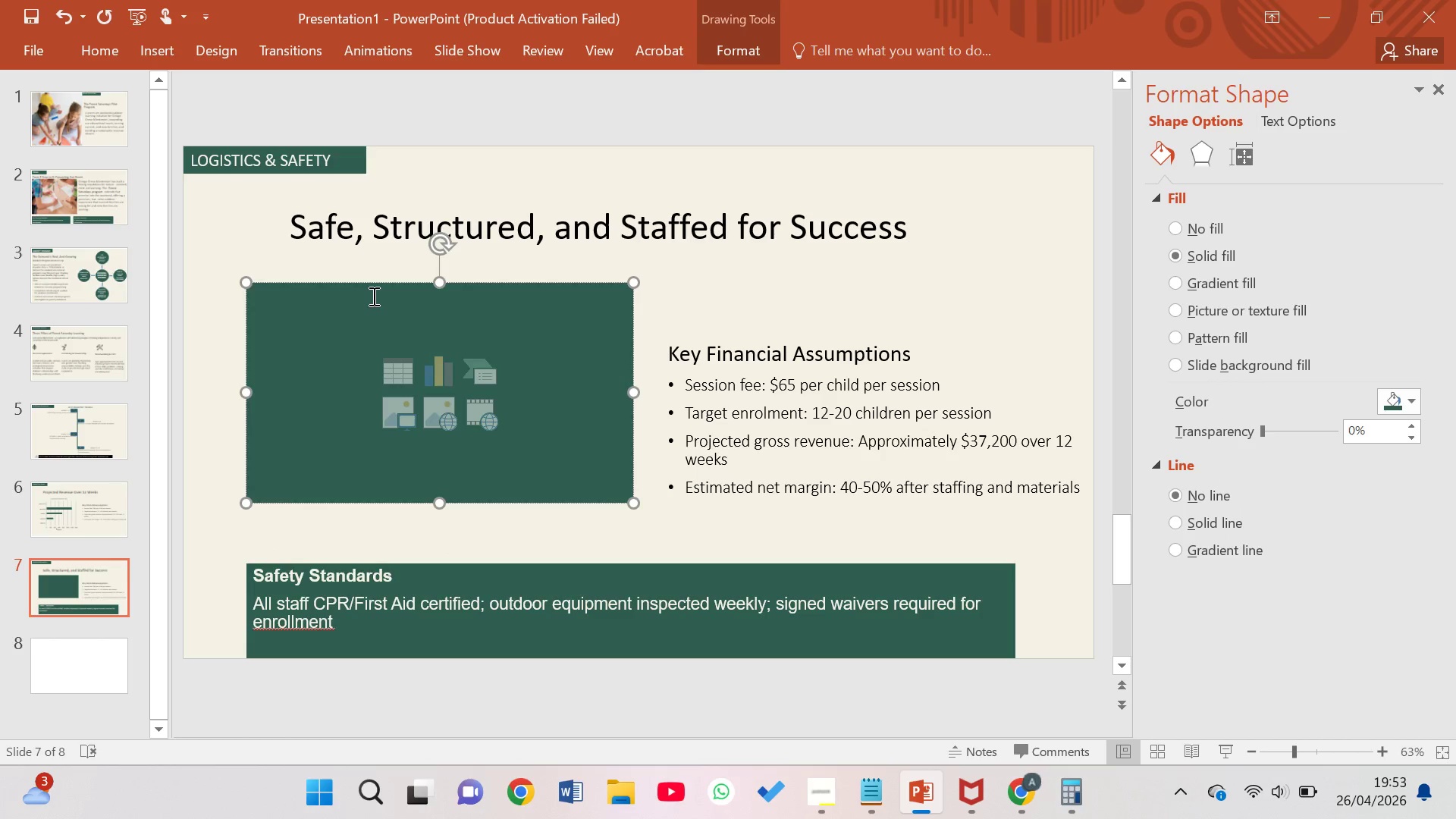 
key(Shift+S)
 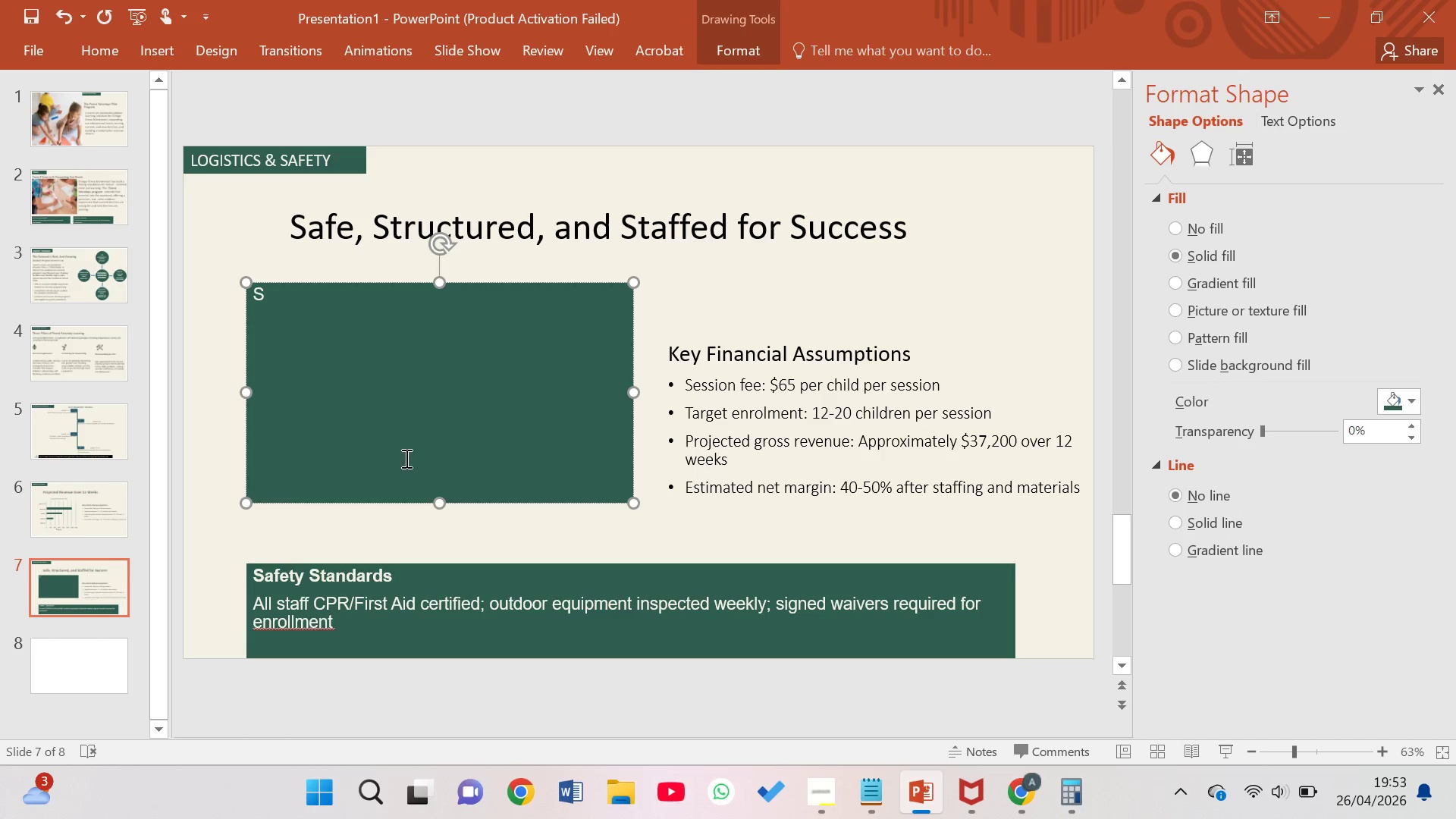 
wait(6.33)
 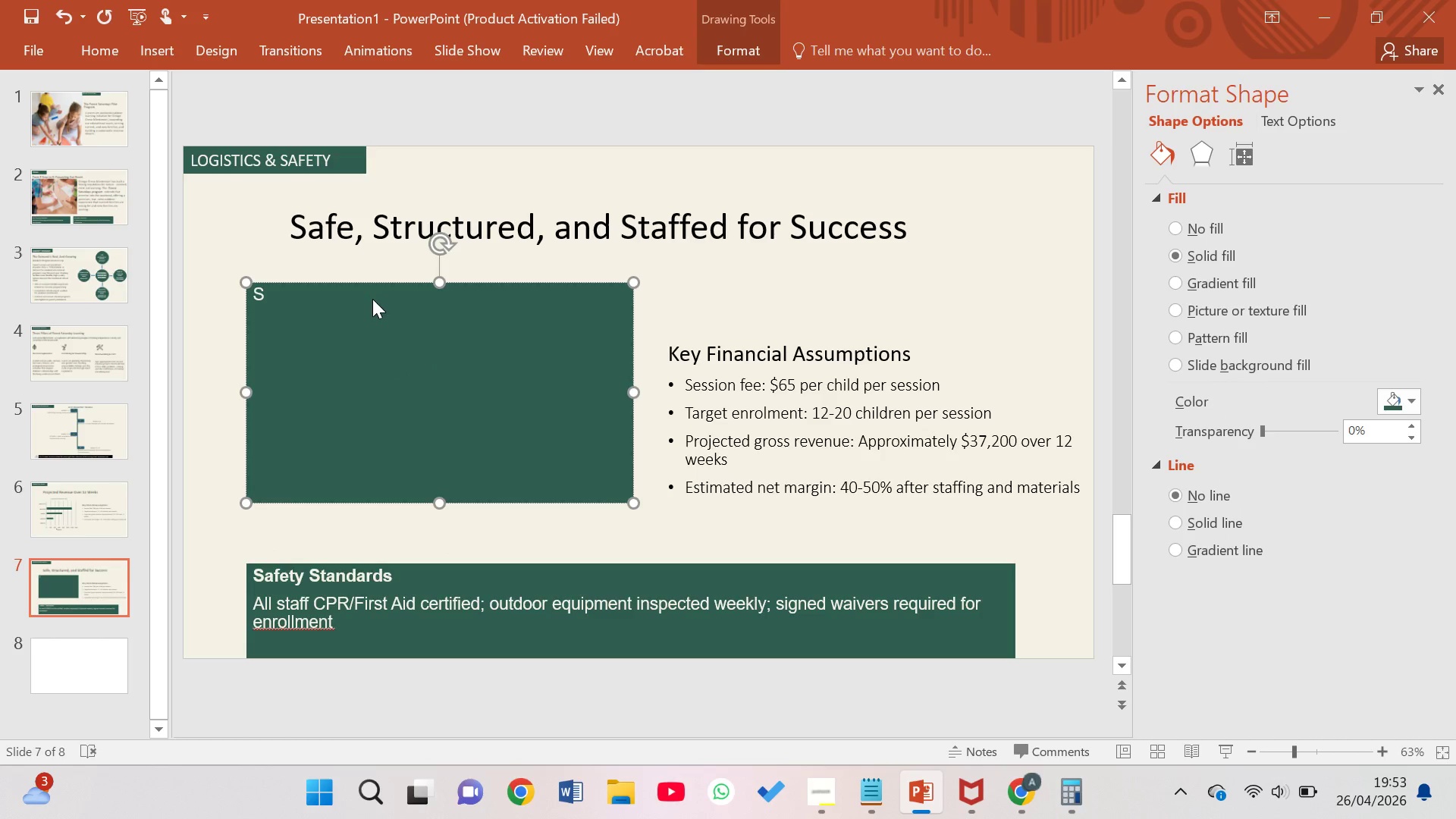 
left_click_drag(start_coordinate=[344, 621], to_coordinate=[259, 605])
 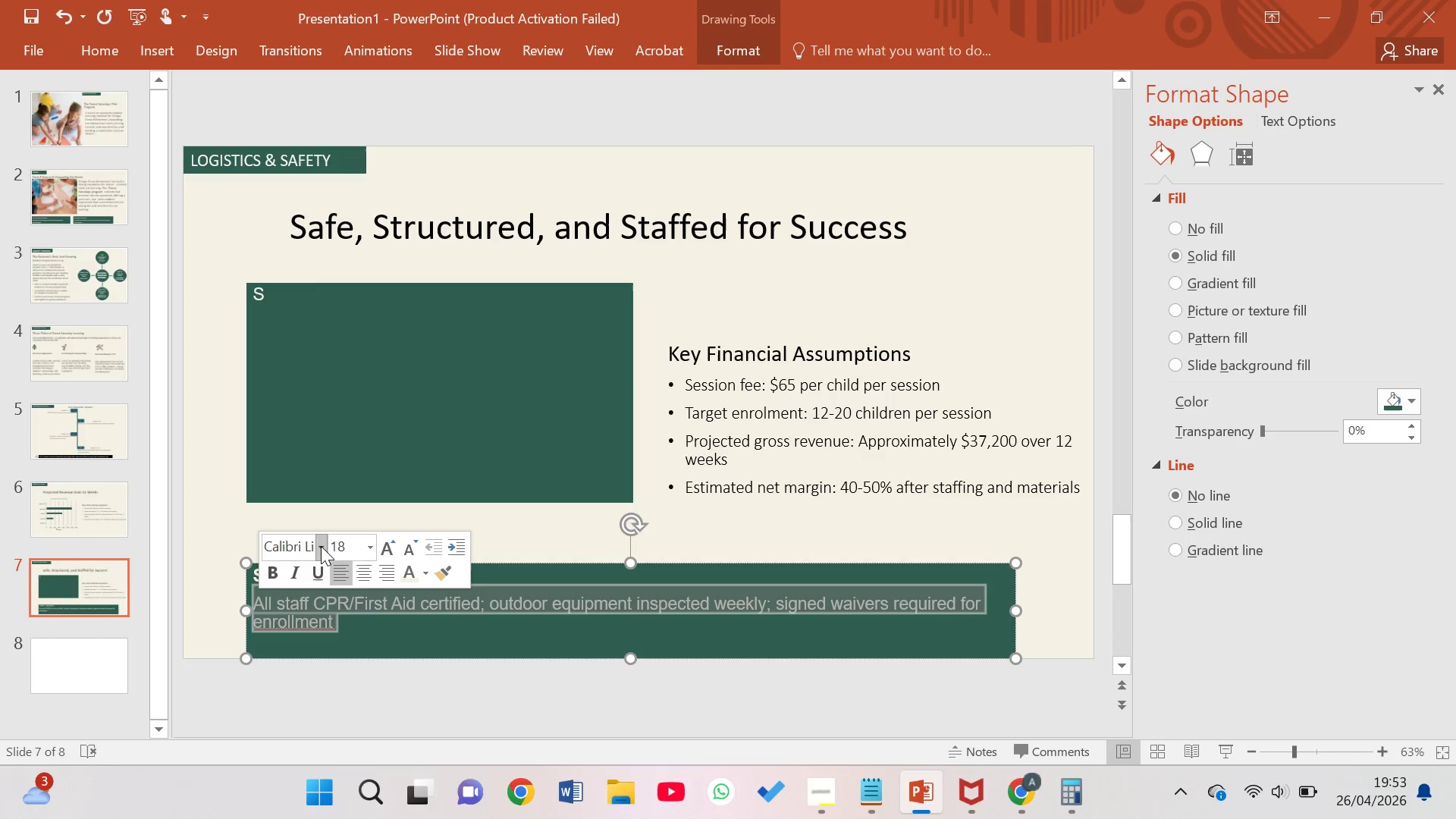 
left_click([323, 548])
 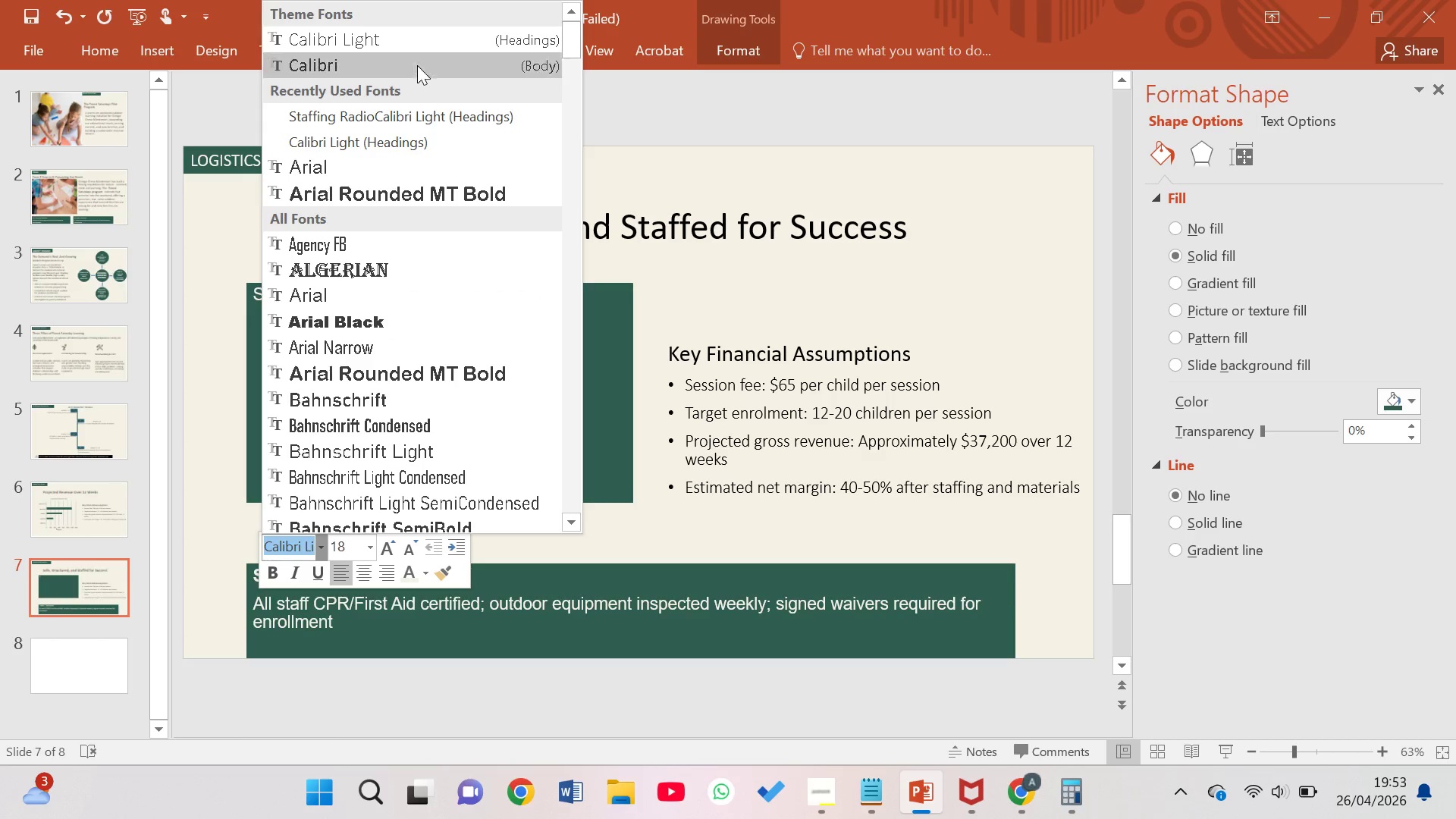 
left_click([407, 46])
 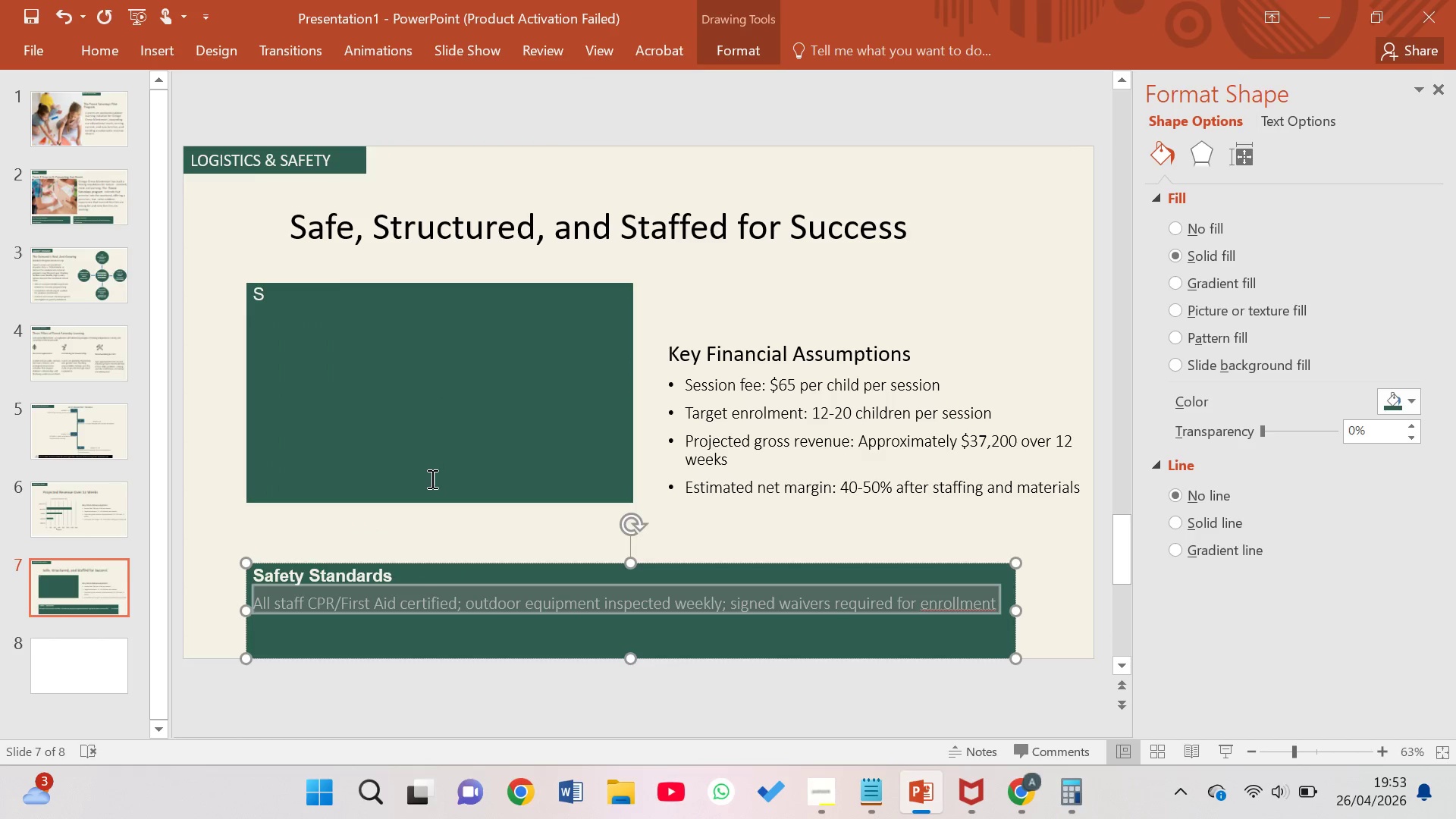 
left_click([418, 438])
 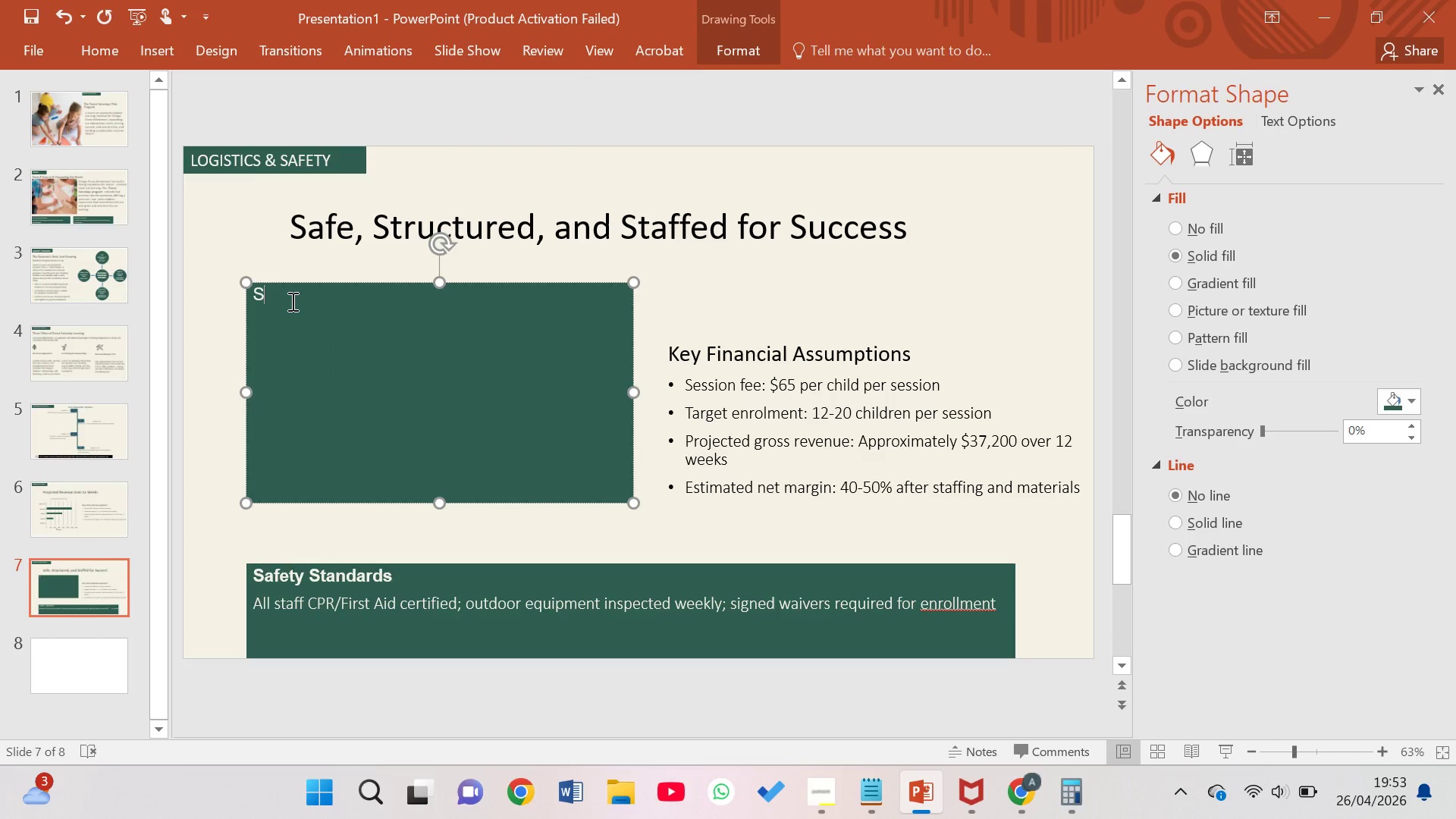 
left_click_drag(start_coordinate=[291, 301], to_coordinate=[249, 298])
 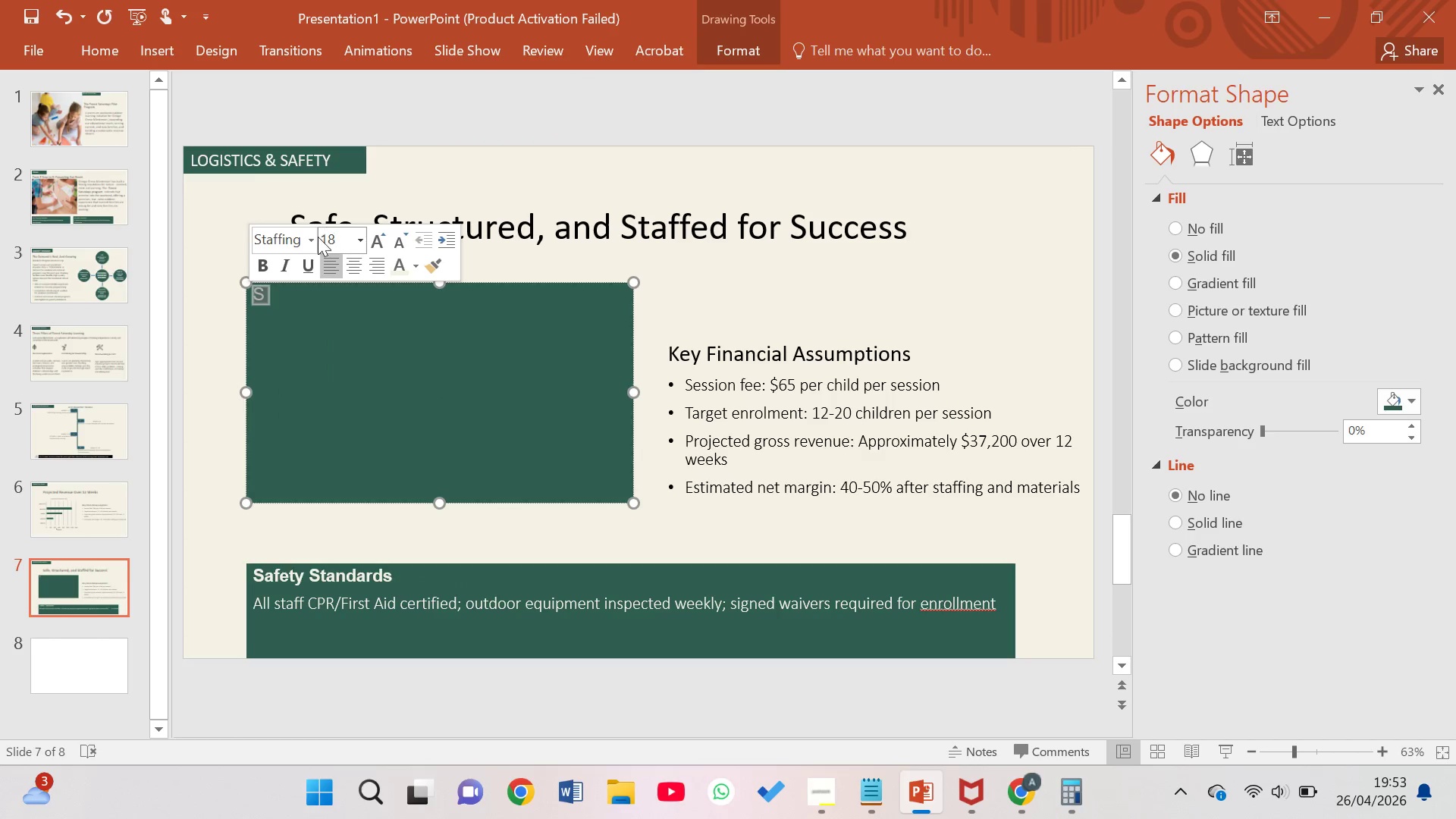 
left_click([309, 240])
 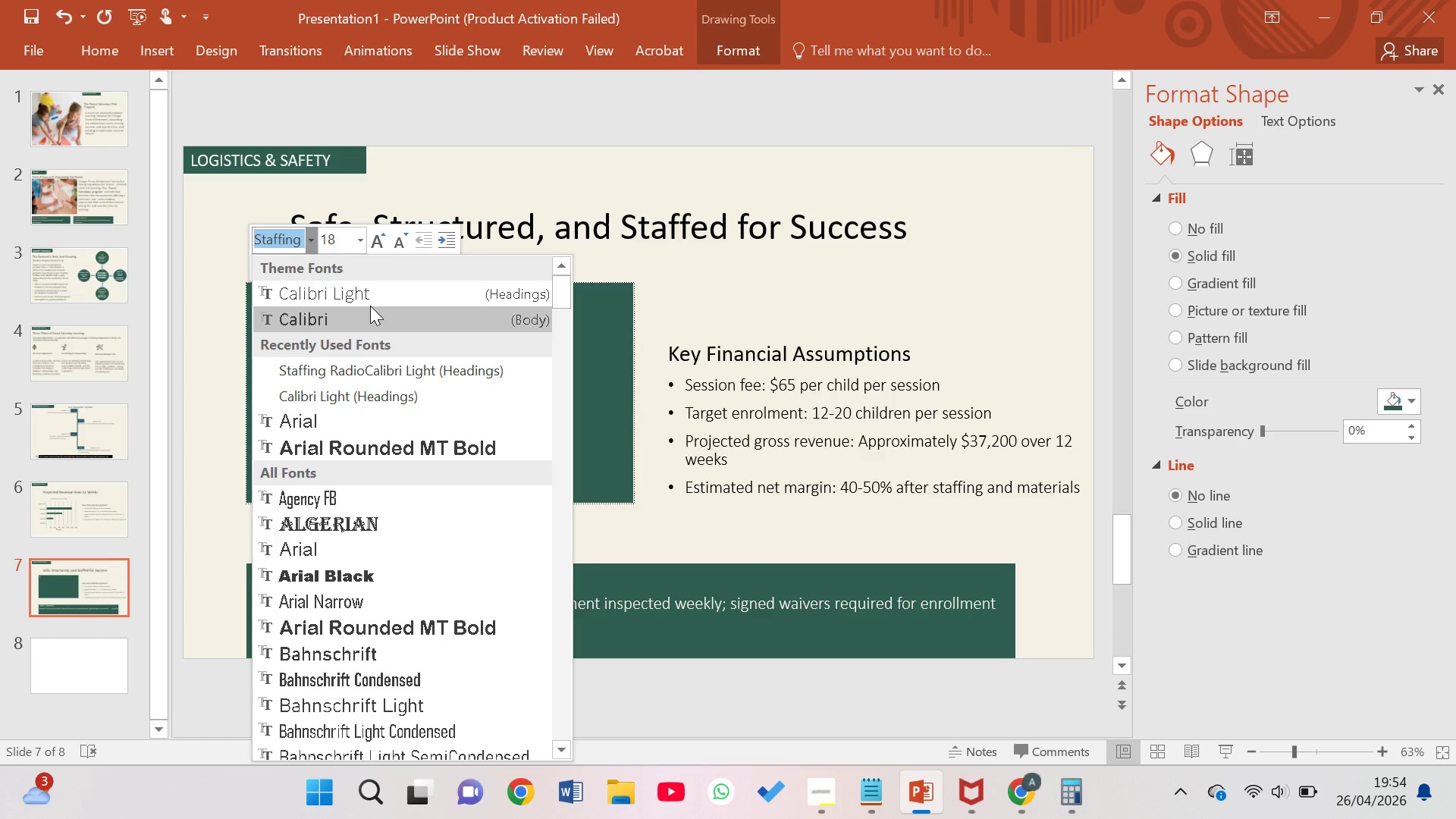 
left_click([379, 303])
 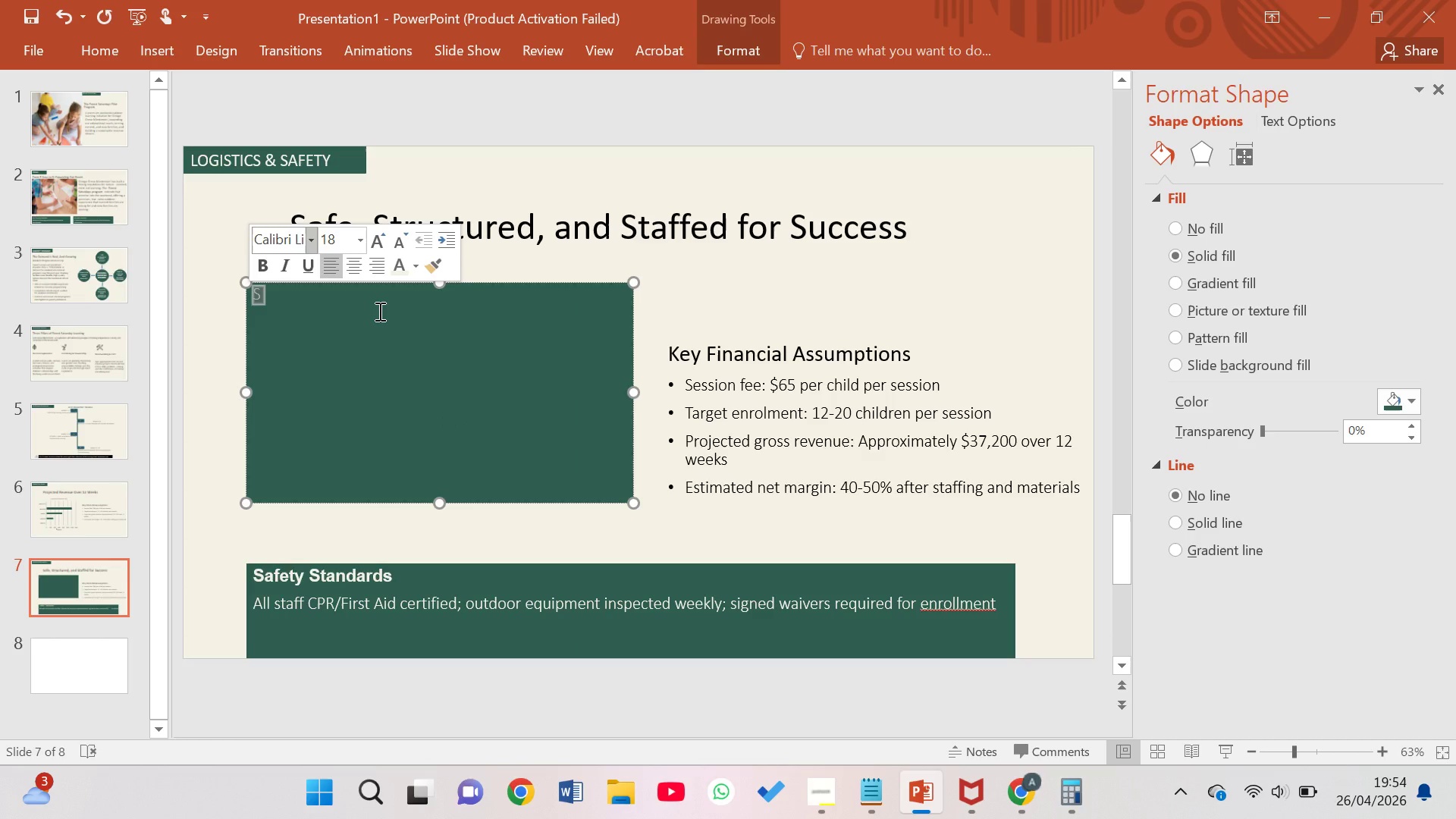 
left_click([378, 311])
 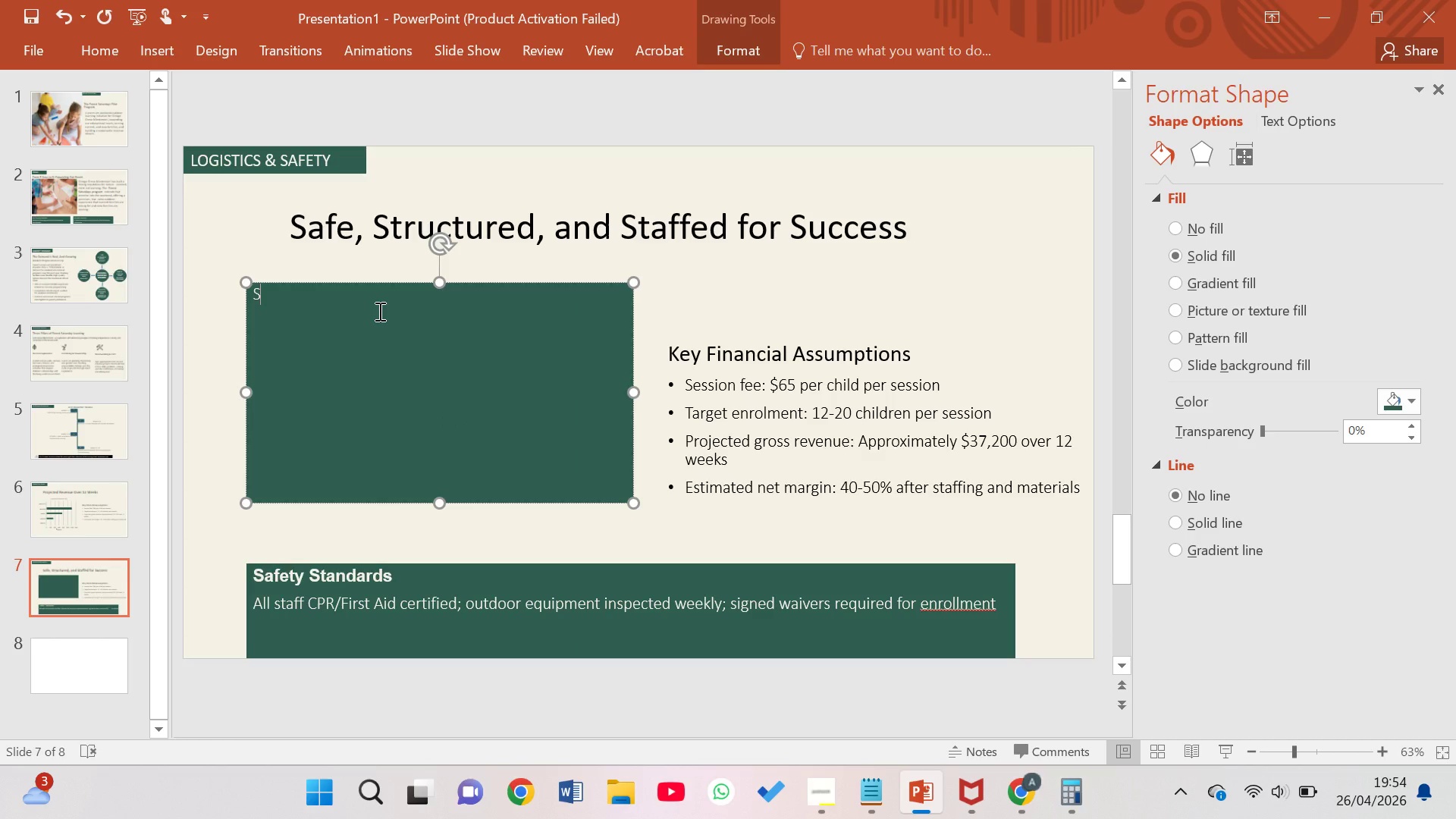 
type(taffinf)
 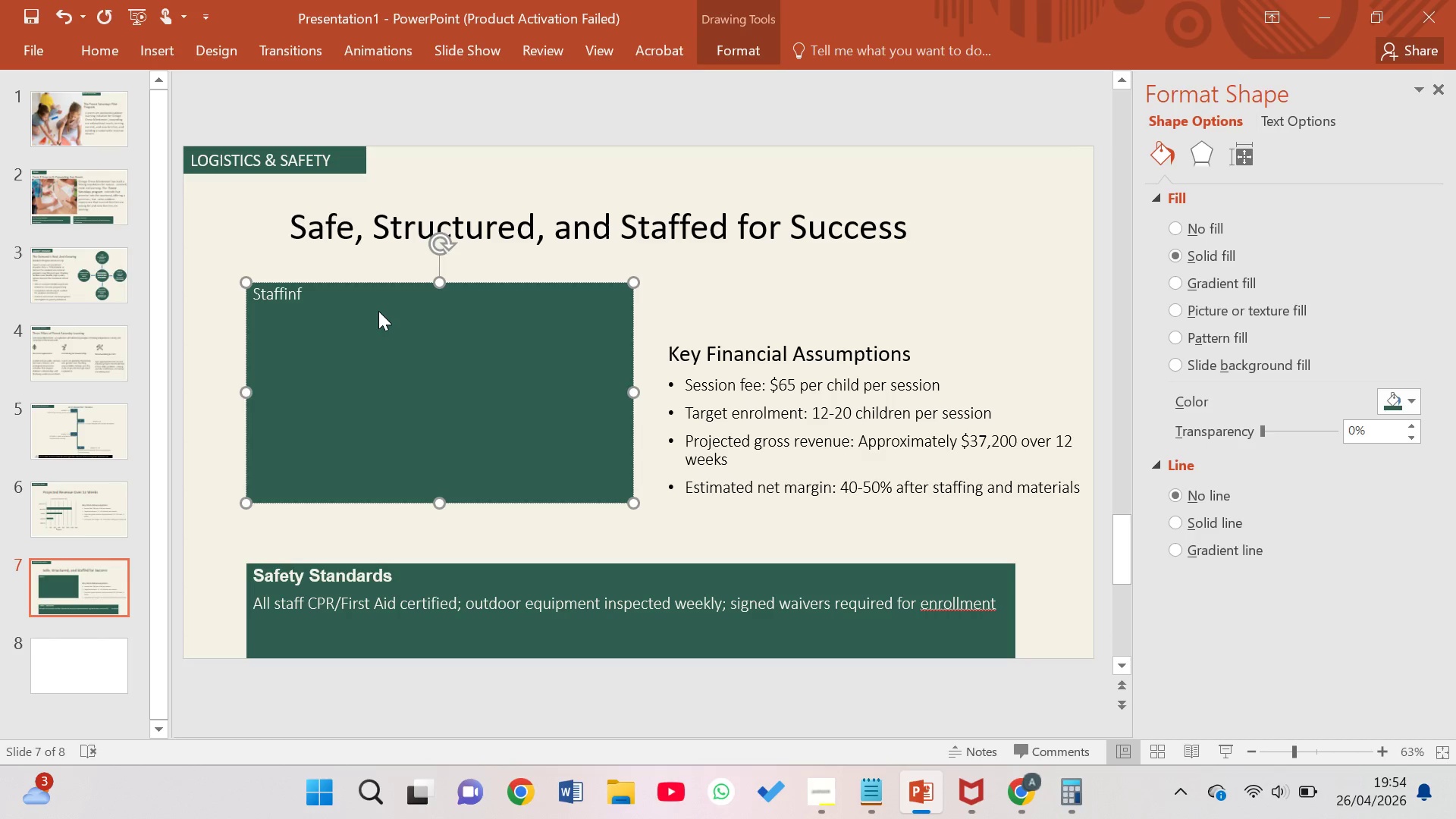 
wait(8.92)
 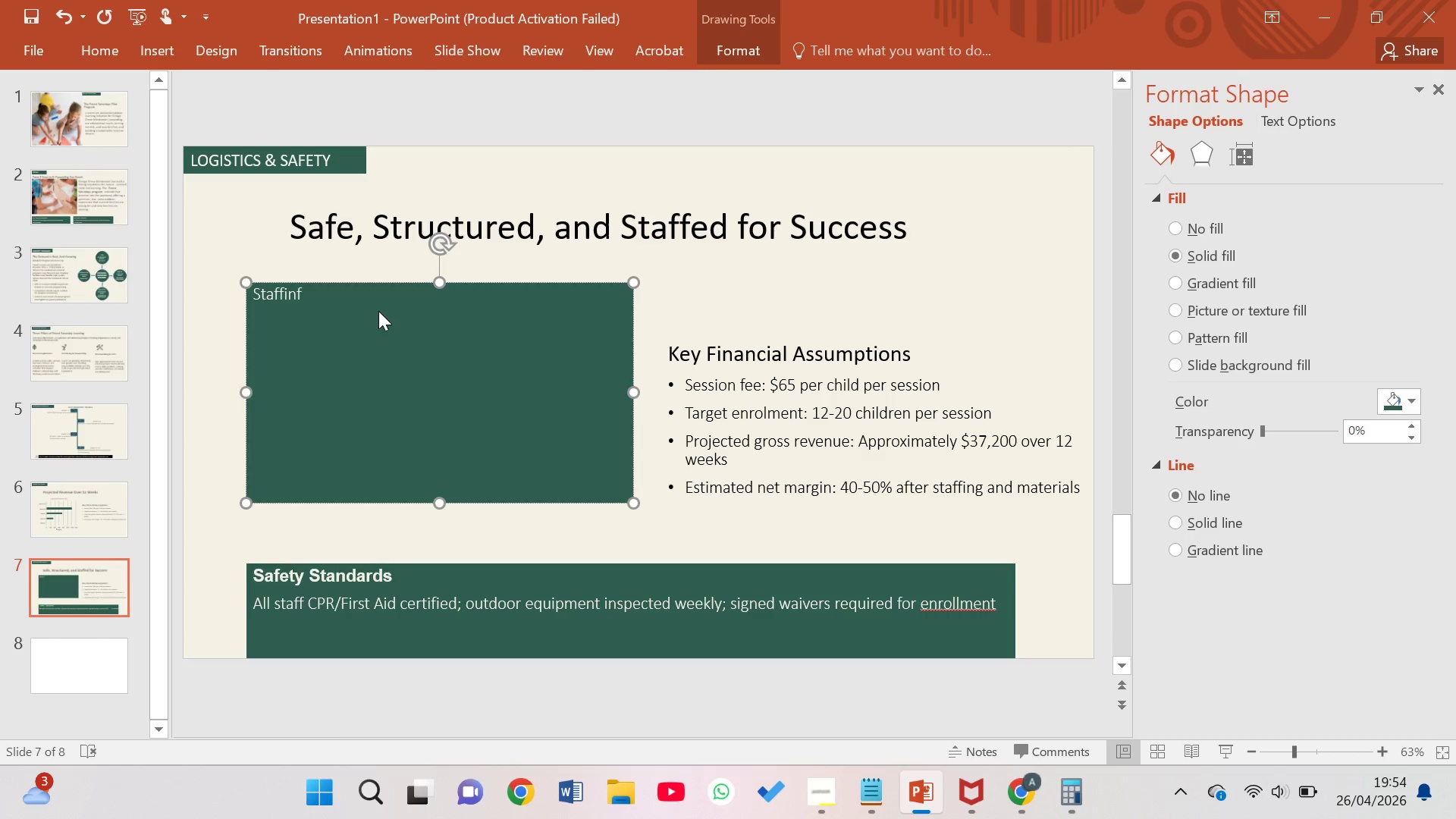 
key(Backspace)
type(g Radio)
 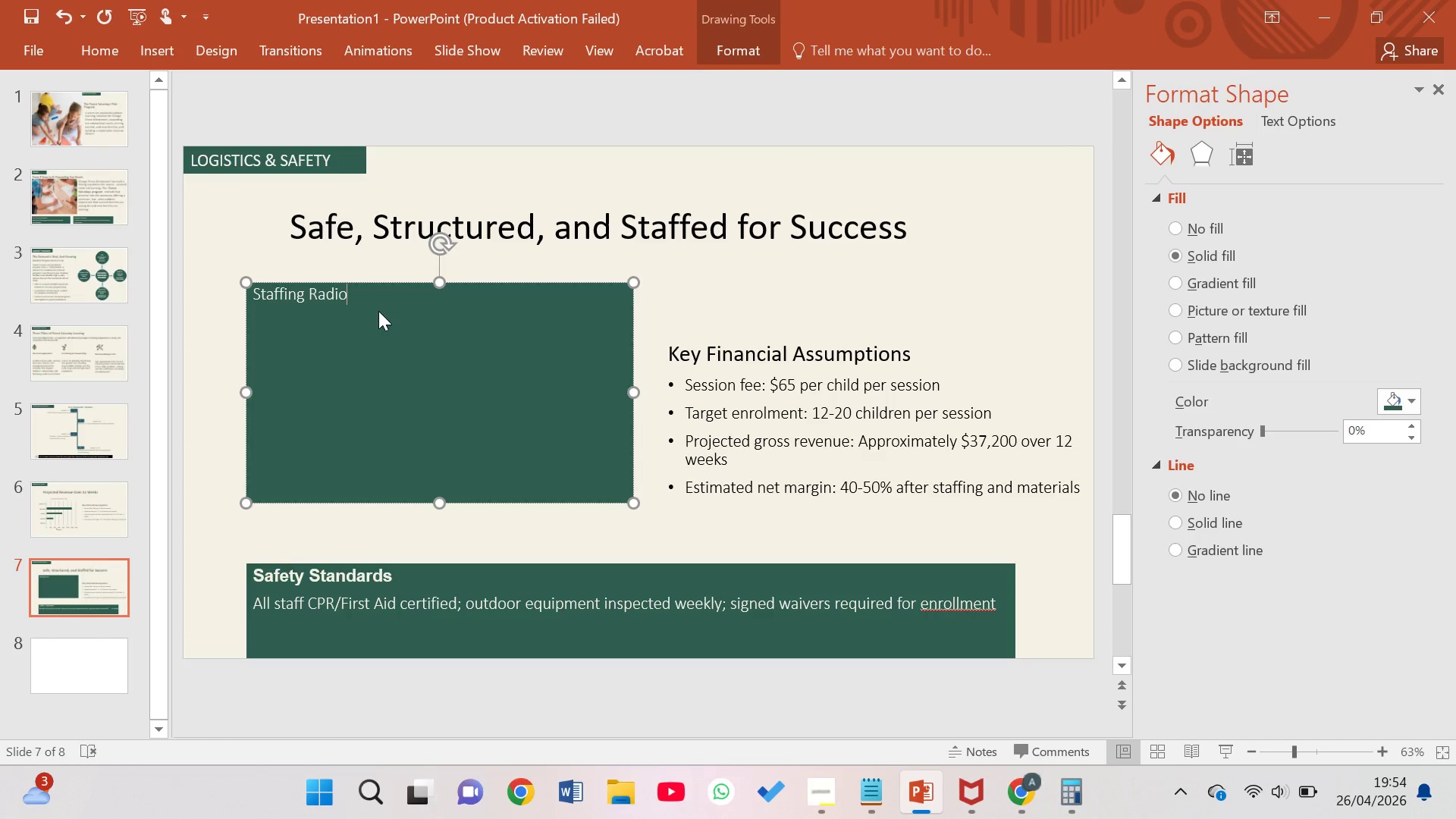 
key(Enter)
 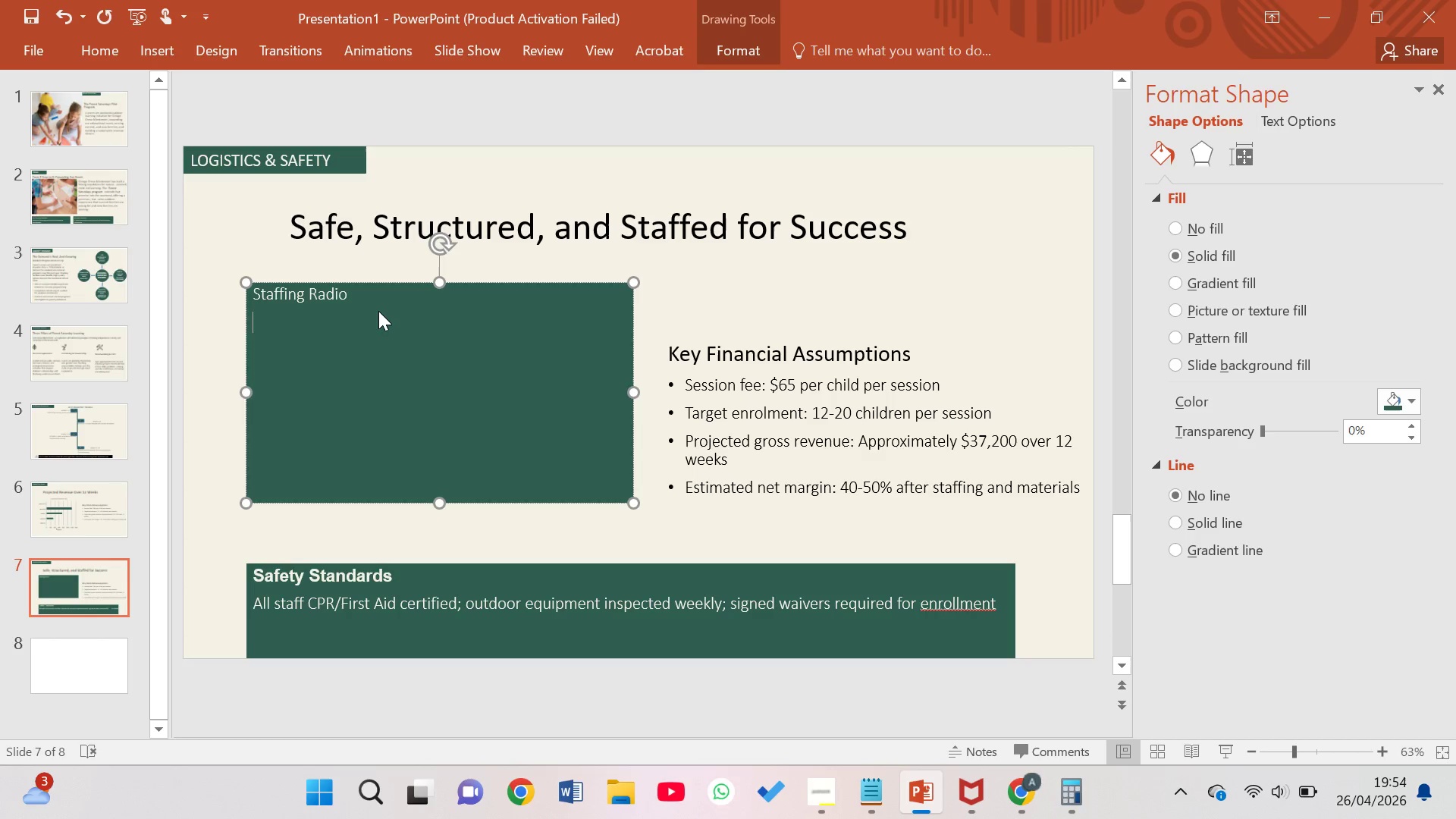 
key(Shift+I)
 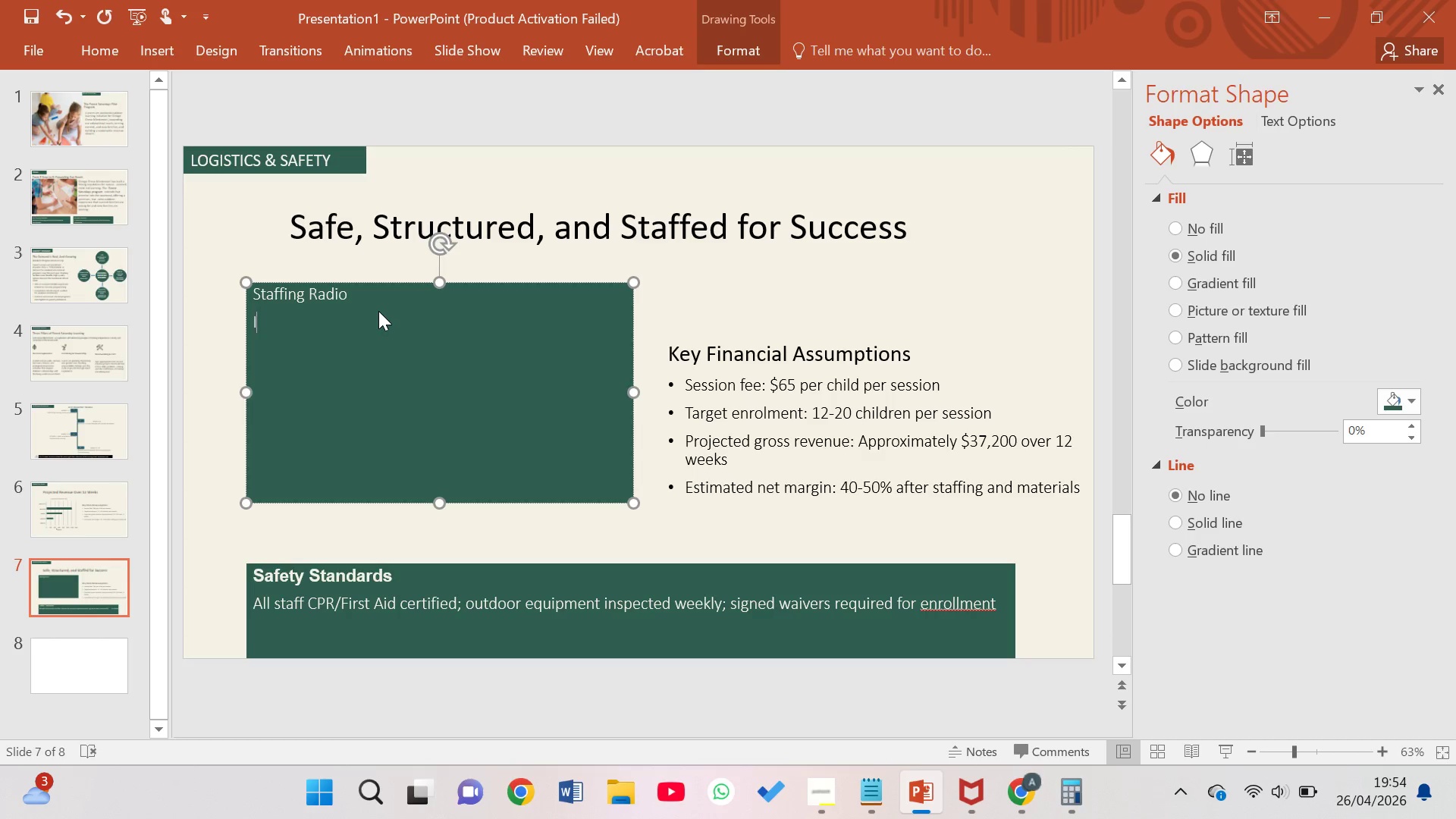 
key(Space)
 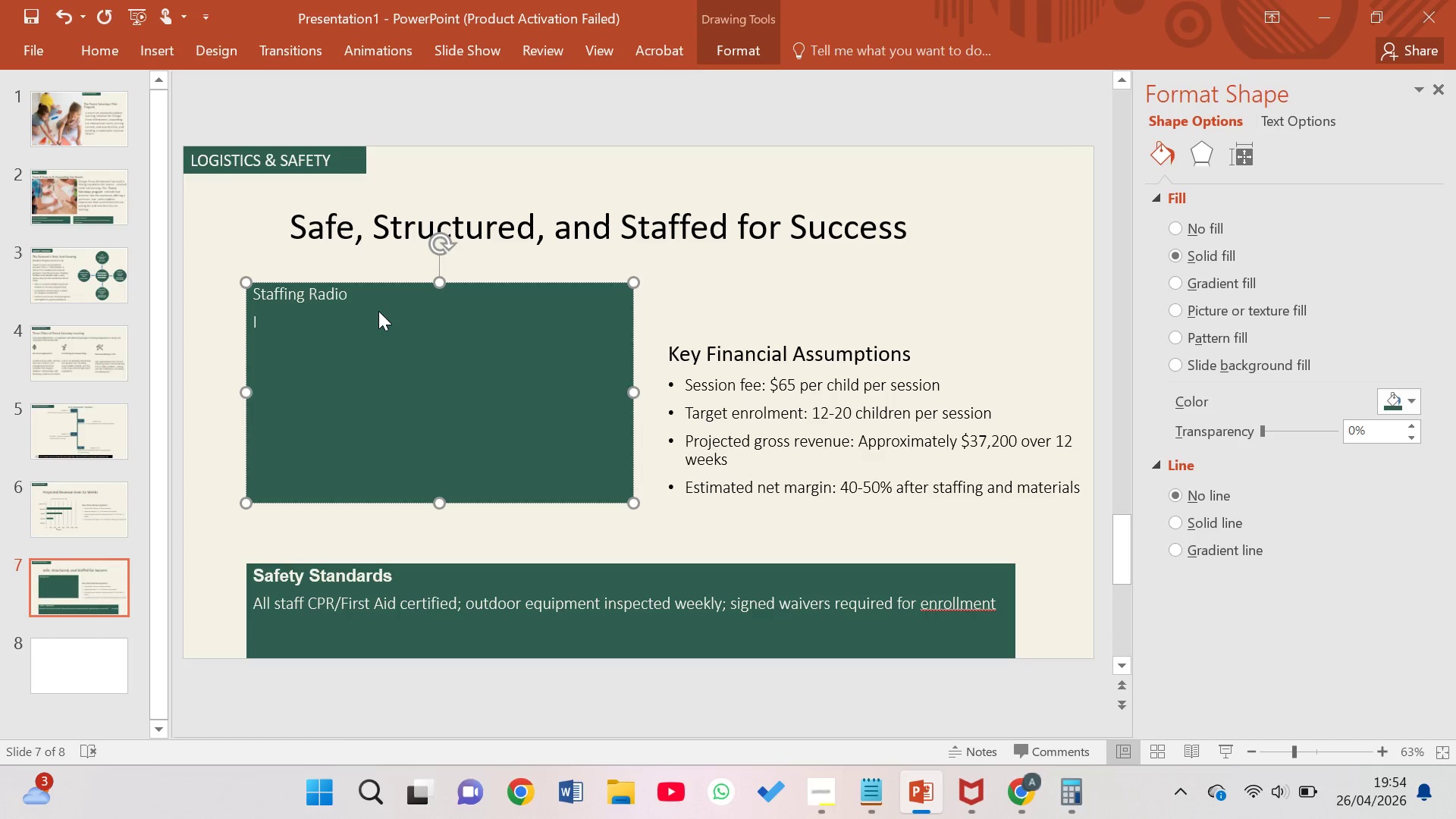 
key(Backspace)
key(Backspace)
type(One r)
key(Backspace)
type(trained staff per 6 children)
 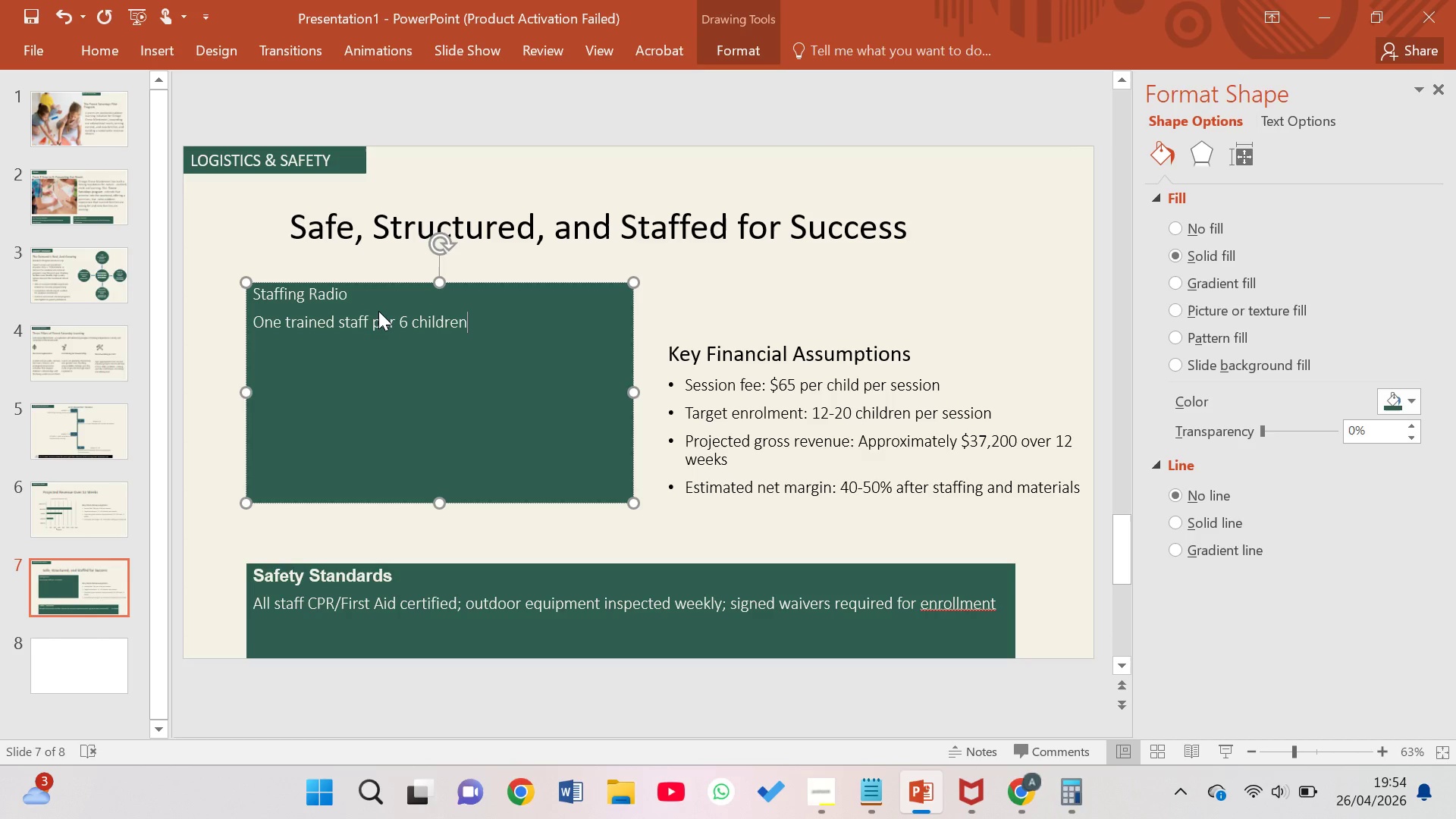 
wait(8.75)
 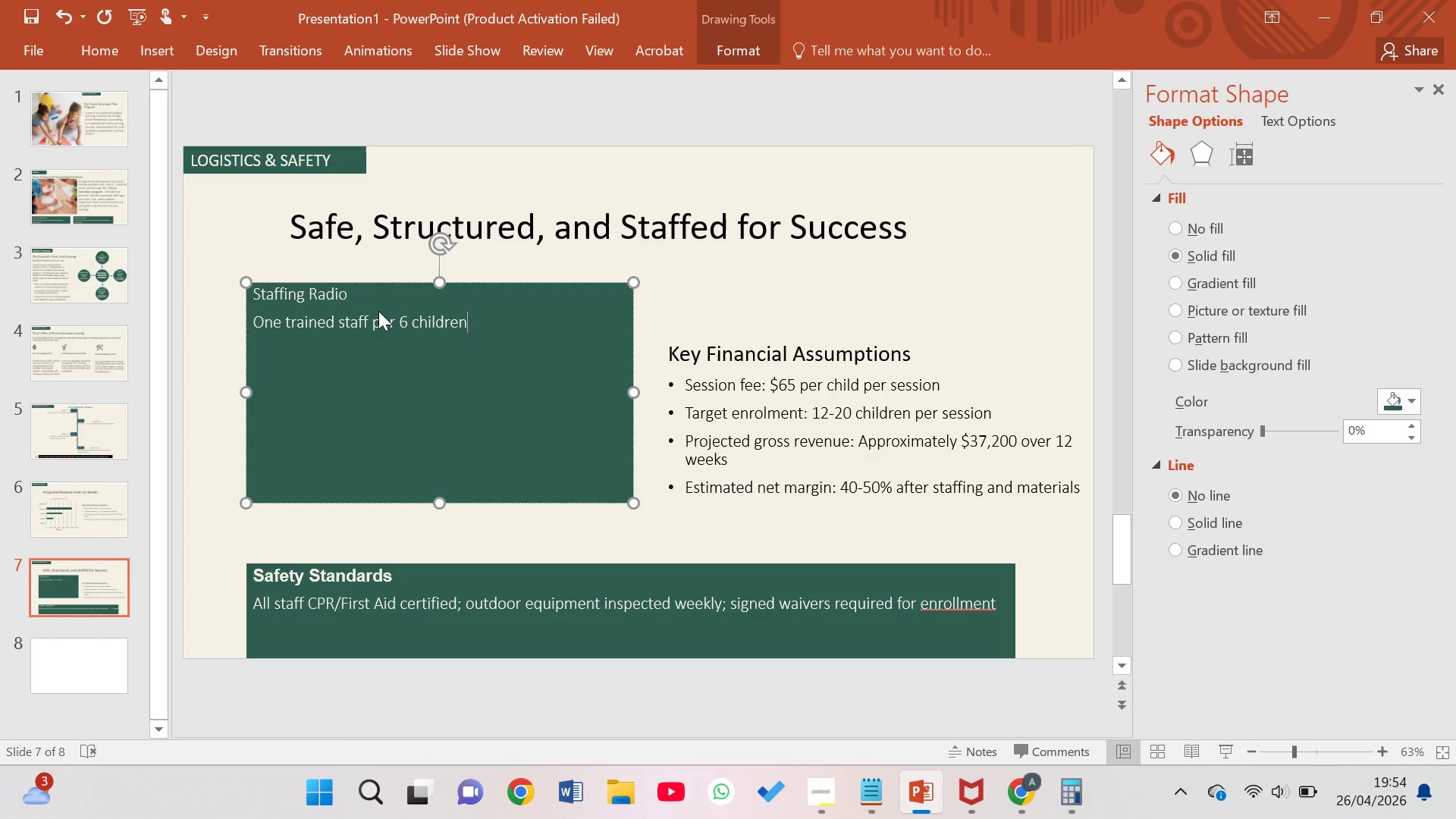 
type( ensuring individualized attention)
 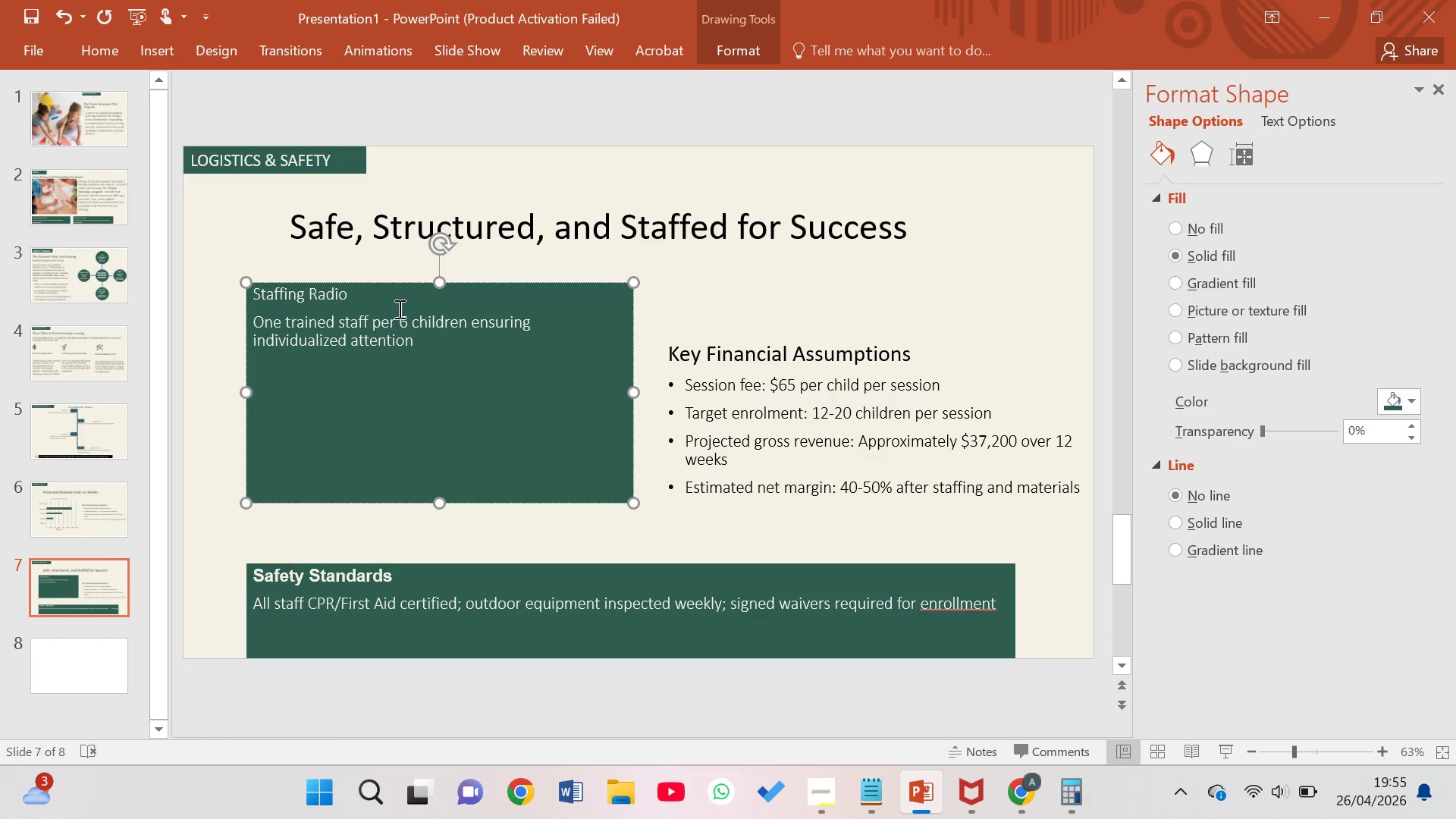 
wait(8.62)
 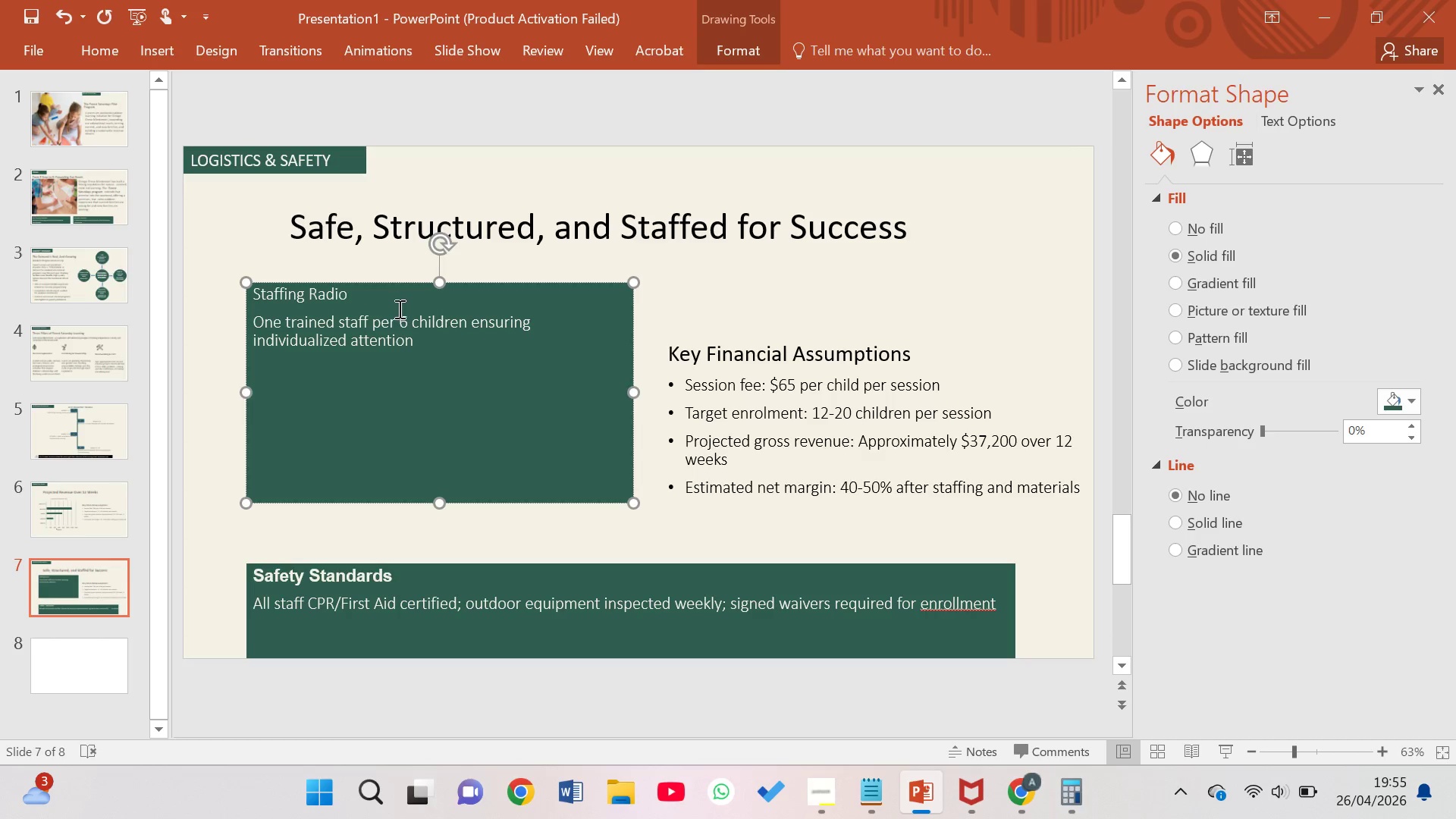 
left_click_drag(start_coordinate=[365, 302], to_coordinate=[252, 299])
 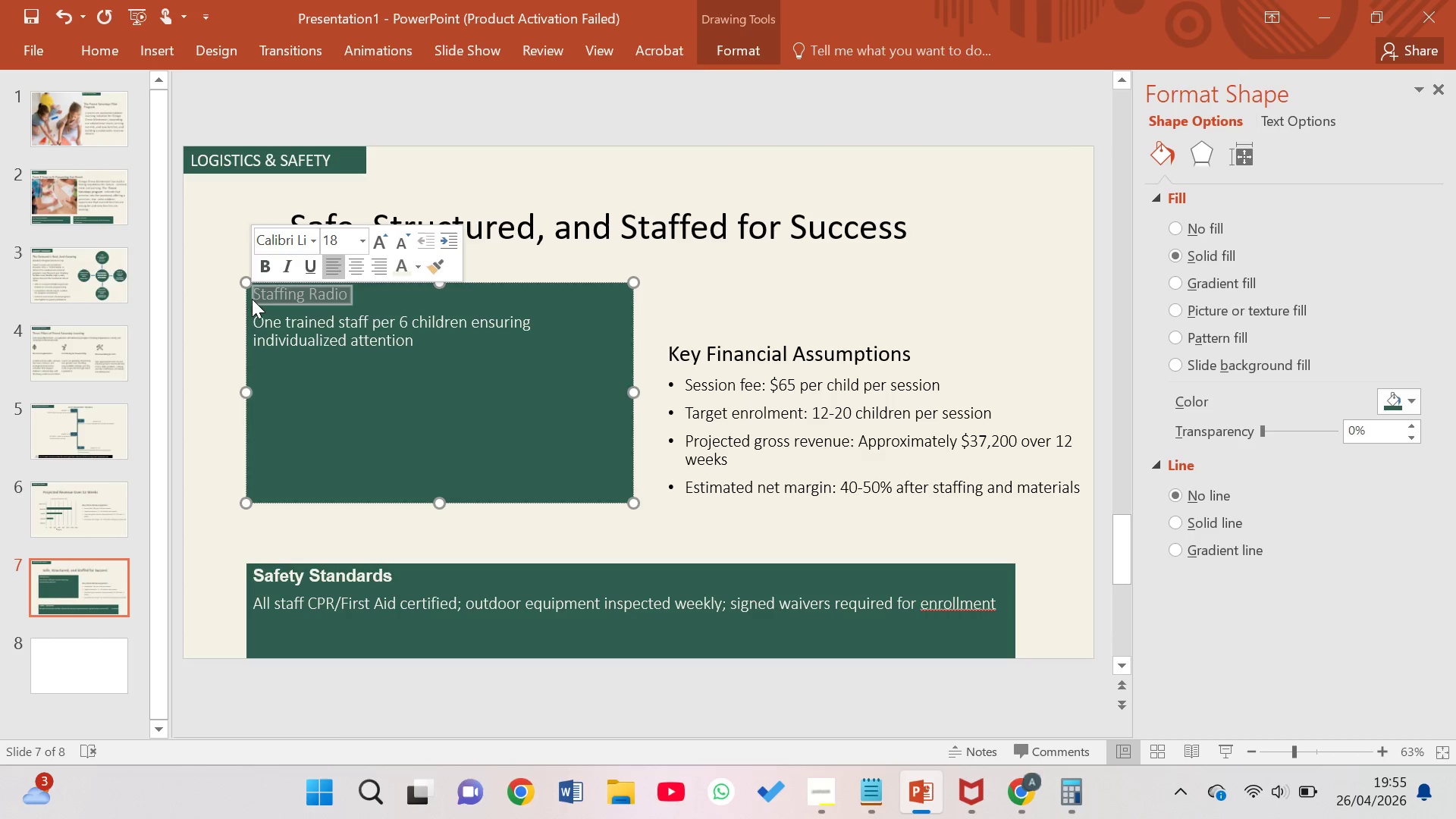 
key(Control+B)
 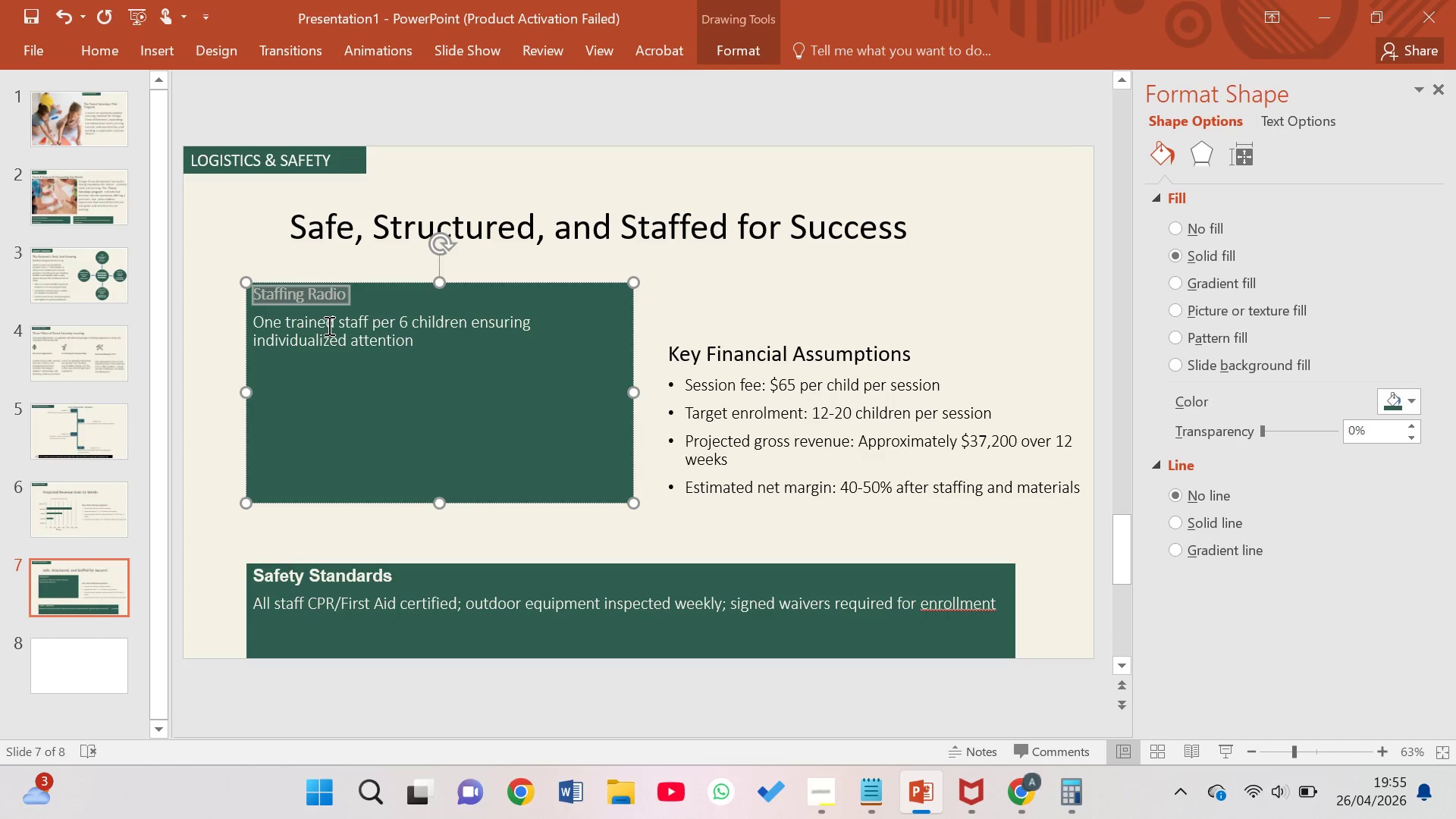 
key(Control+B)
 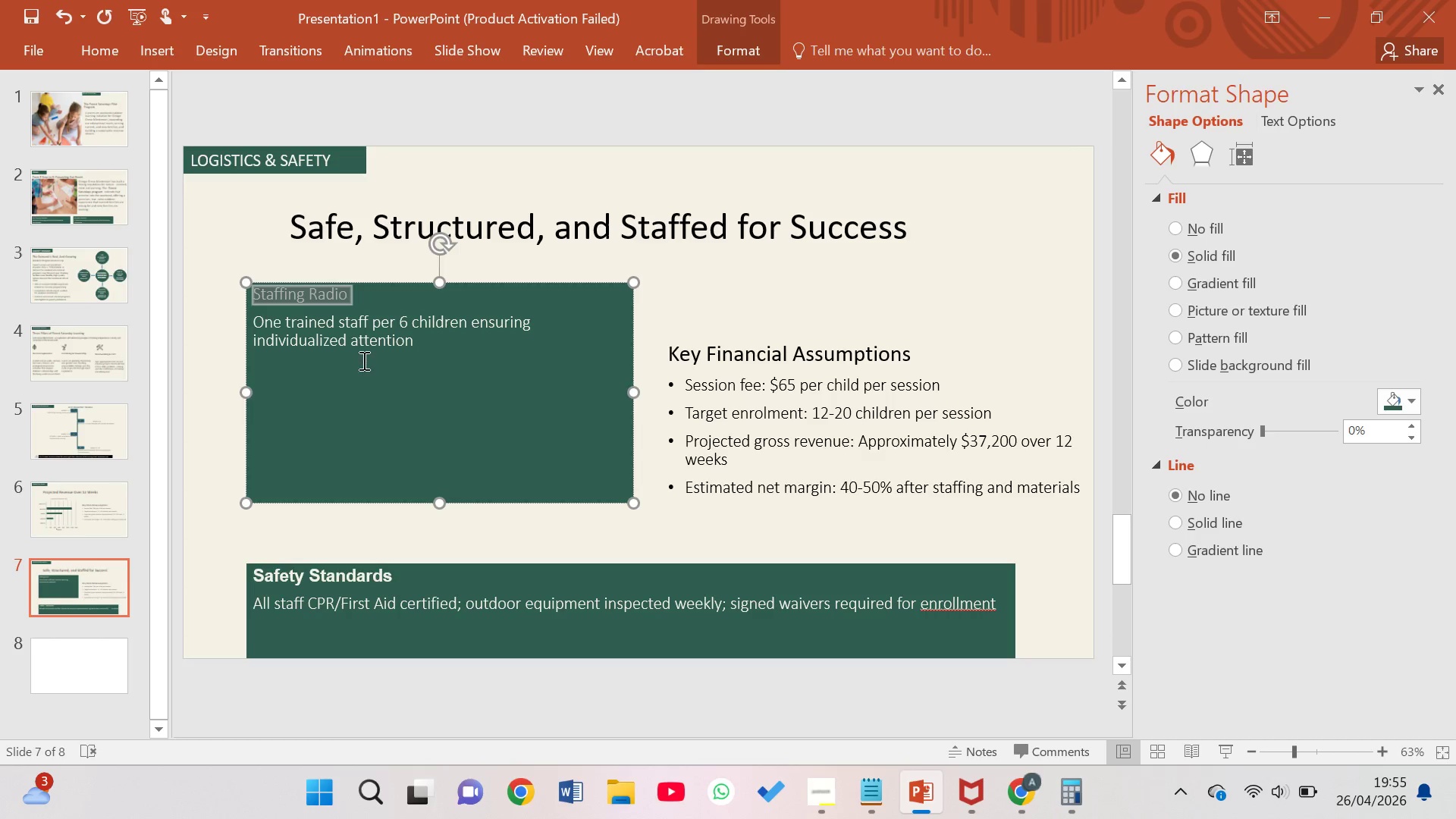 
key(Control+B)
 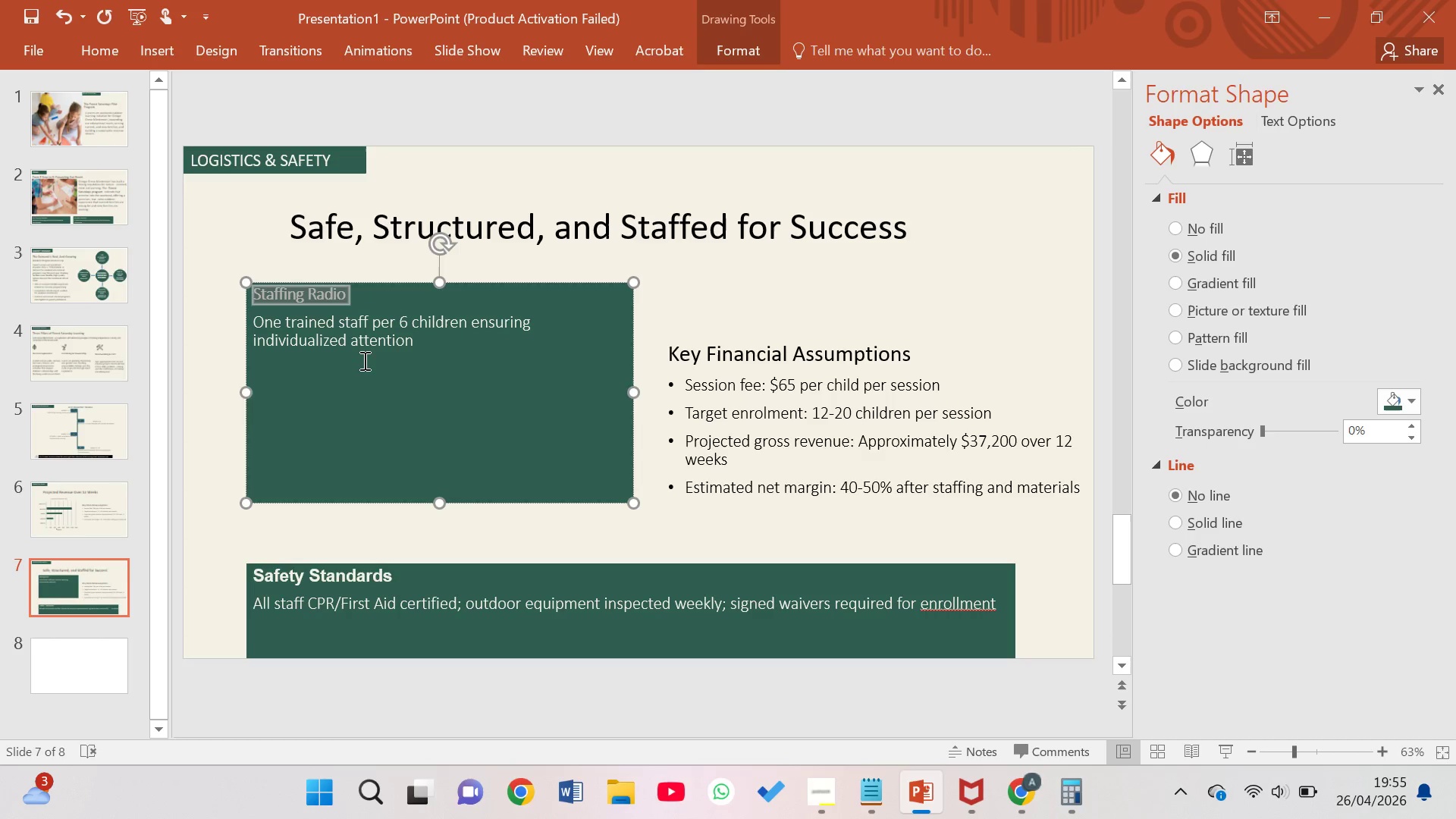 
left_click([365, 366])
 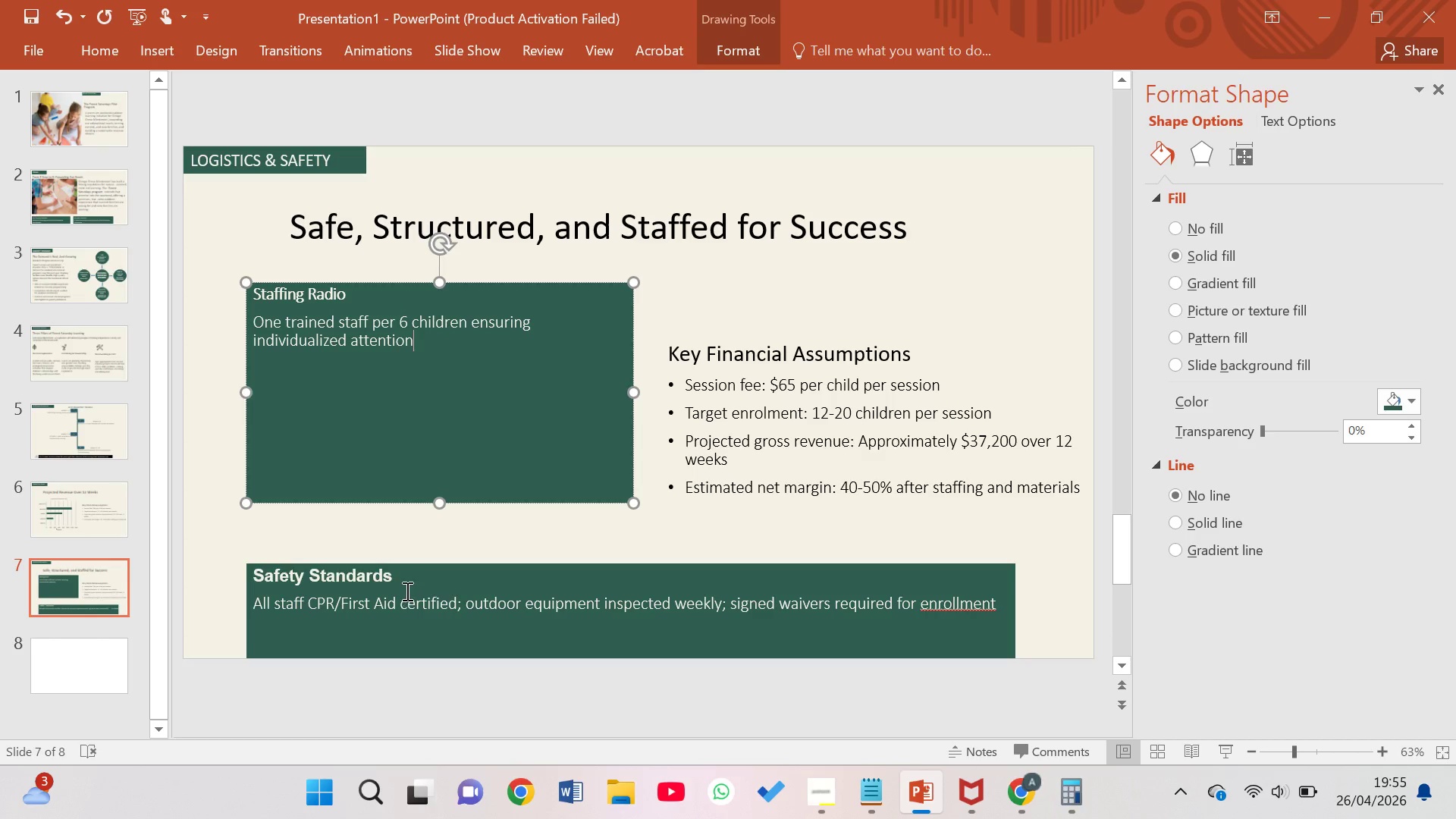 
left_click_drag(start_coordinate=[406, 585], to_coordinate=[244, 576])
 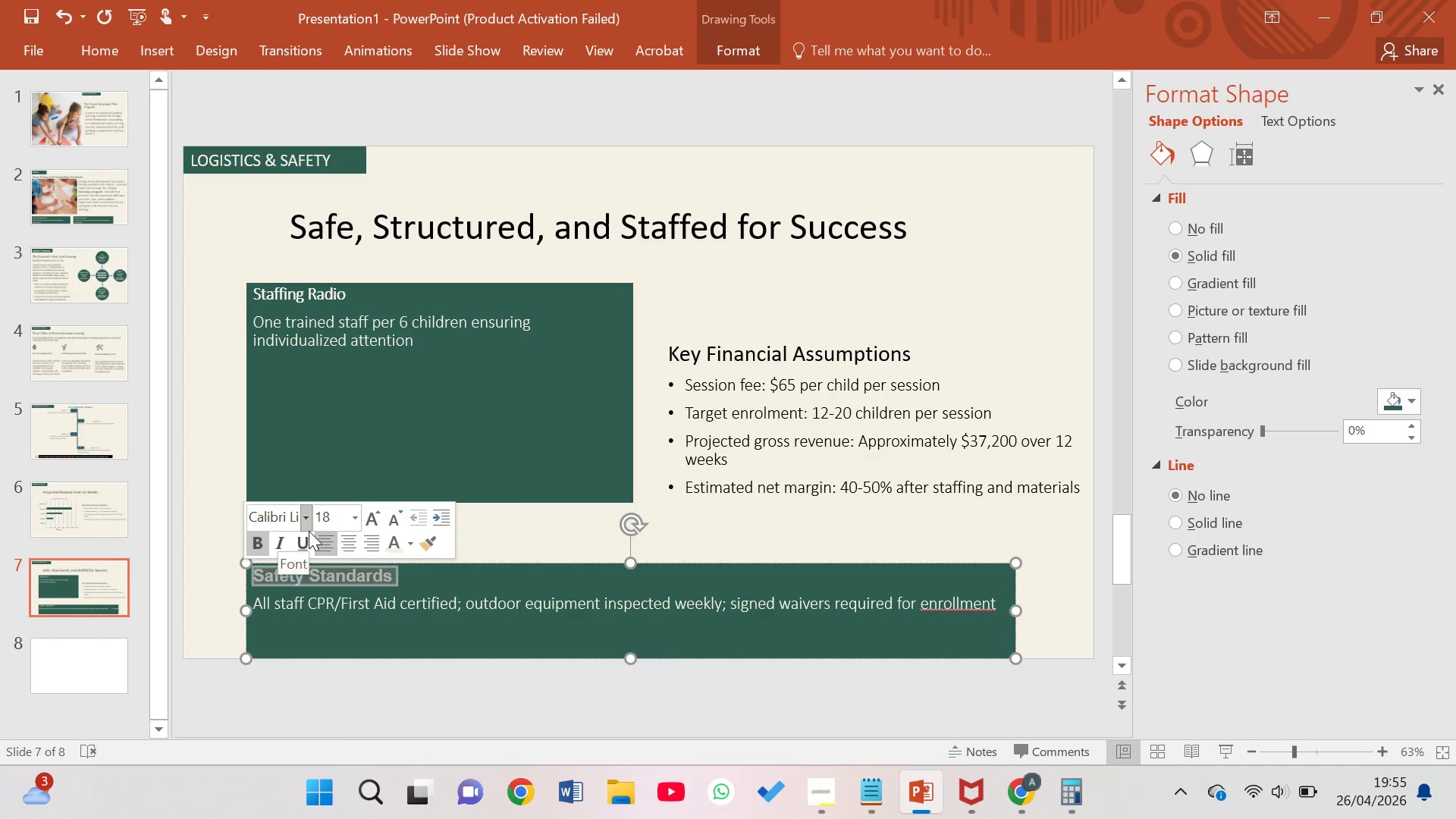 
left_click([306, 524])
 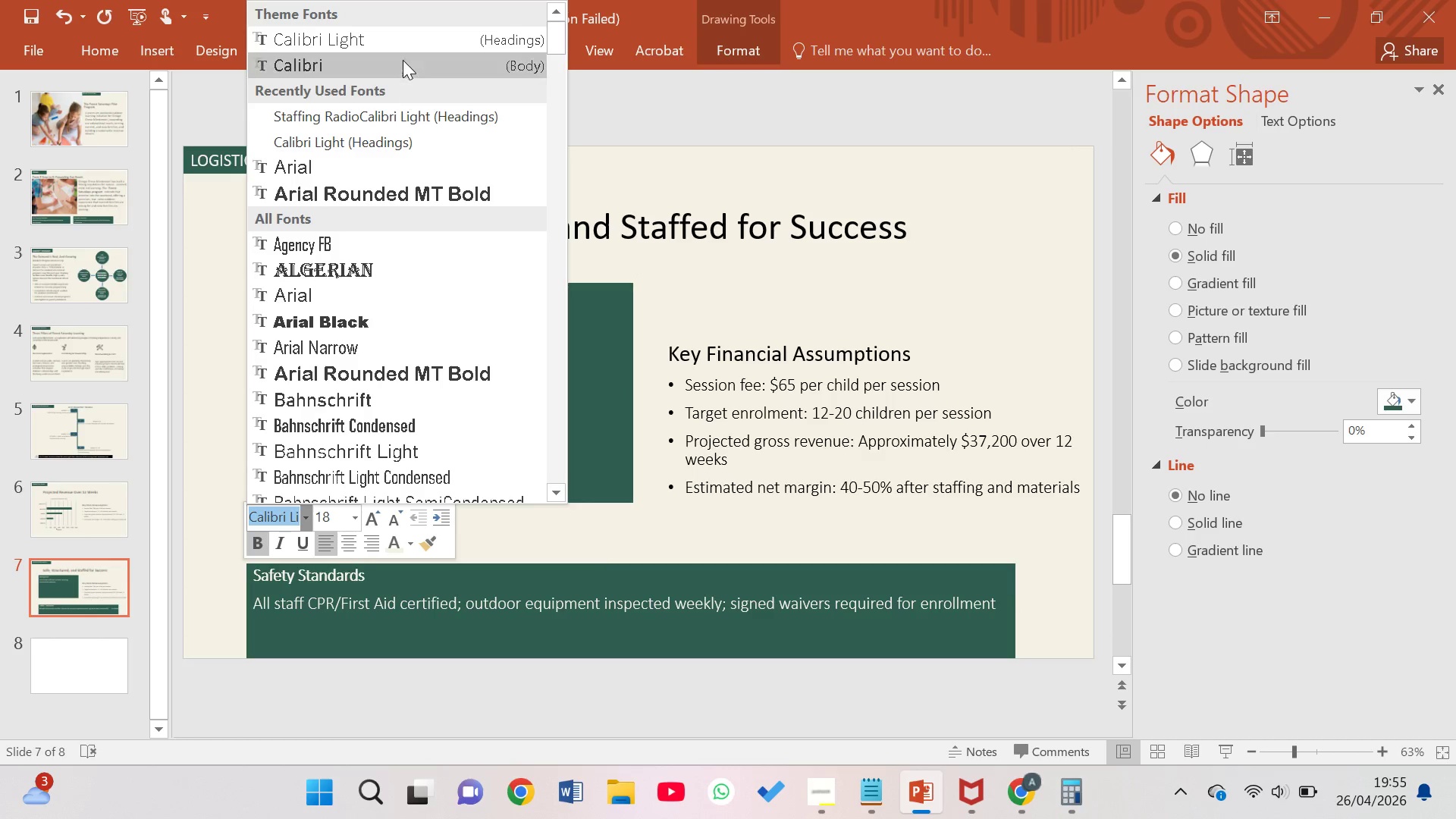 
left_click([403, 64])
 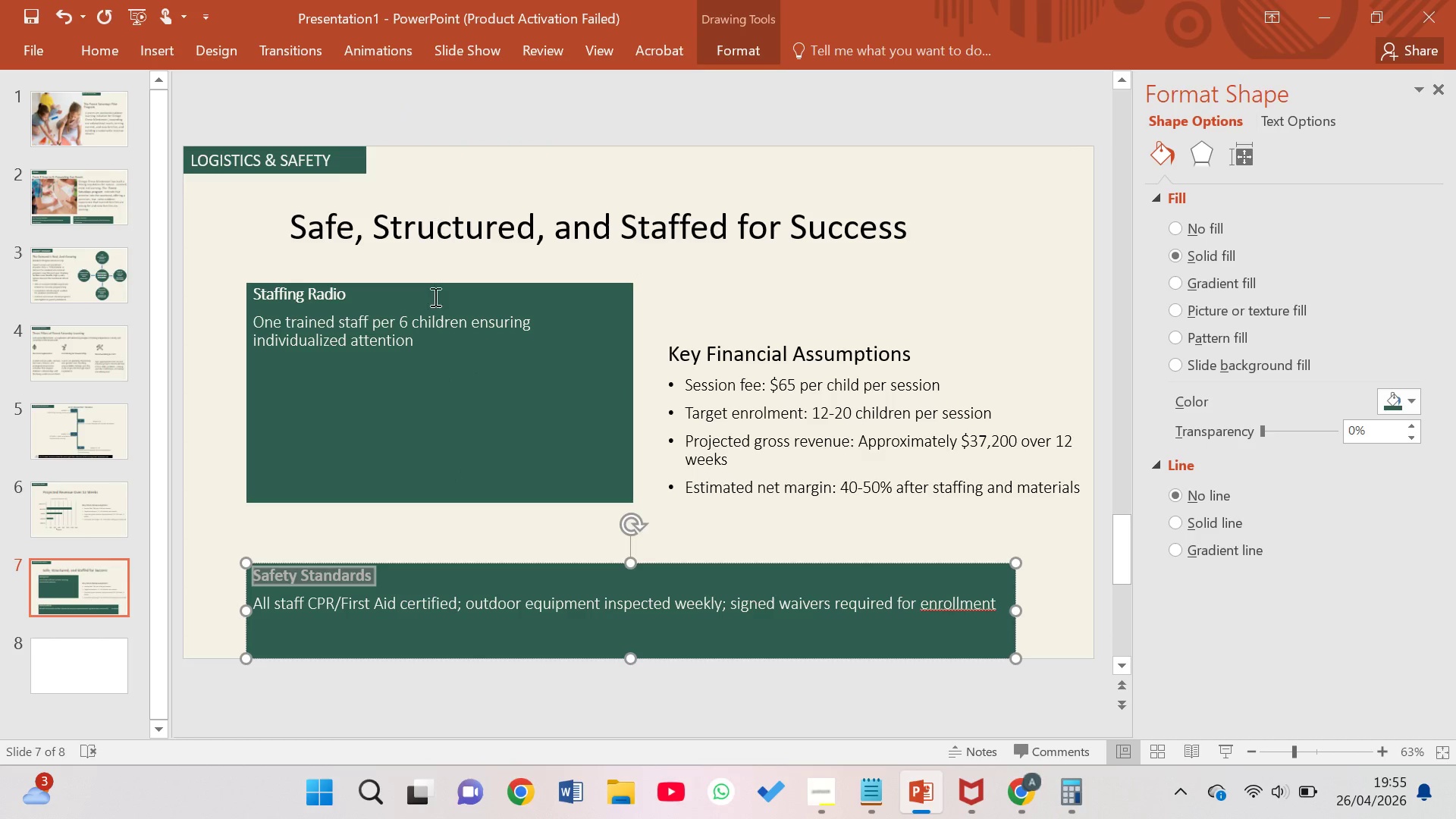 
left_click([434, 361])
 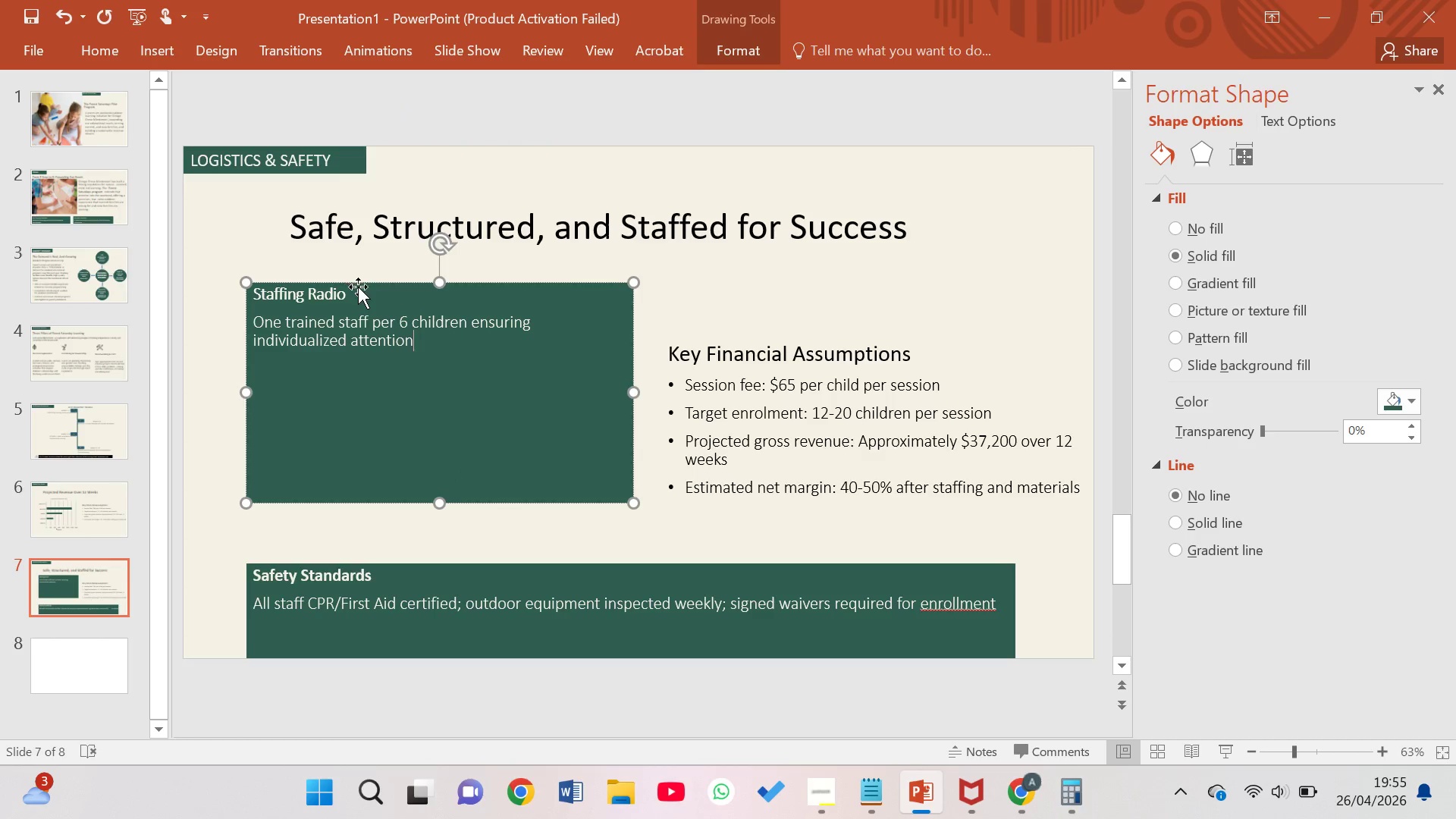 
left_click_drag(start_coordinate=[358, 293], to_coordinate=[237, 296])
 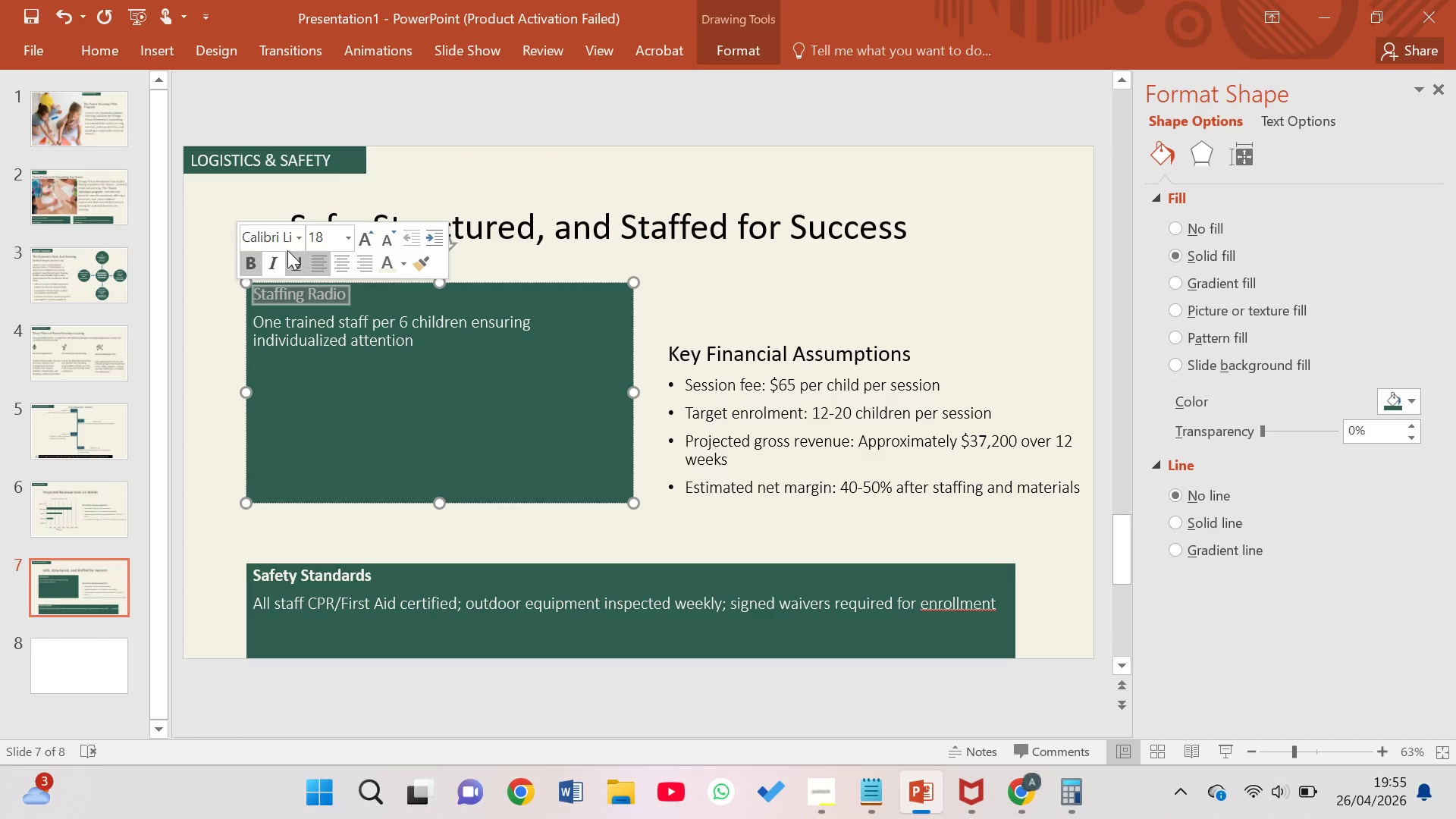 
left_click([299, 246])
 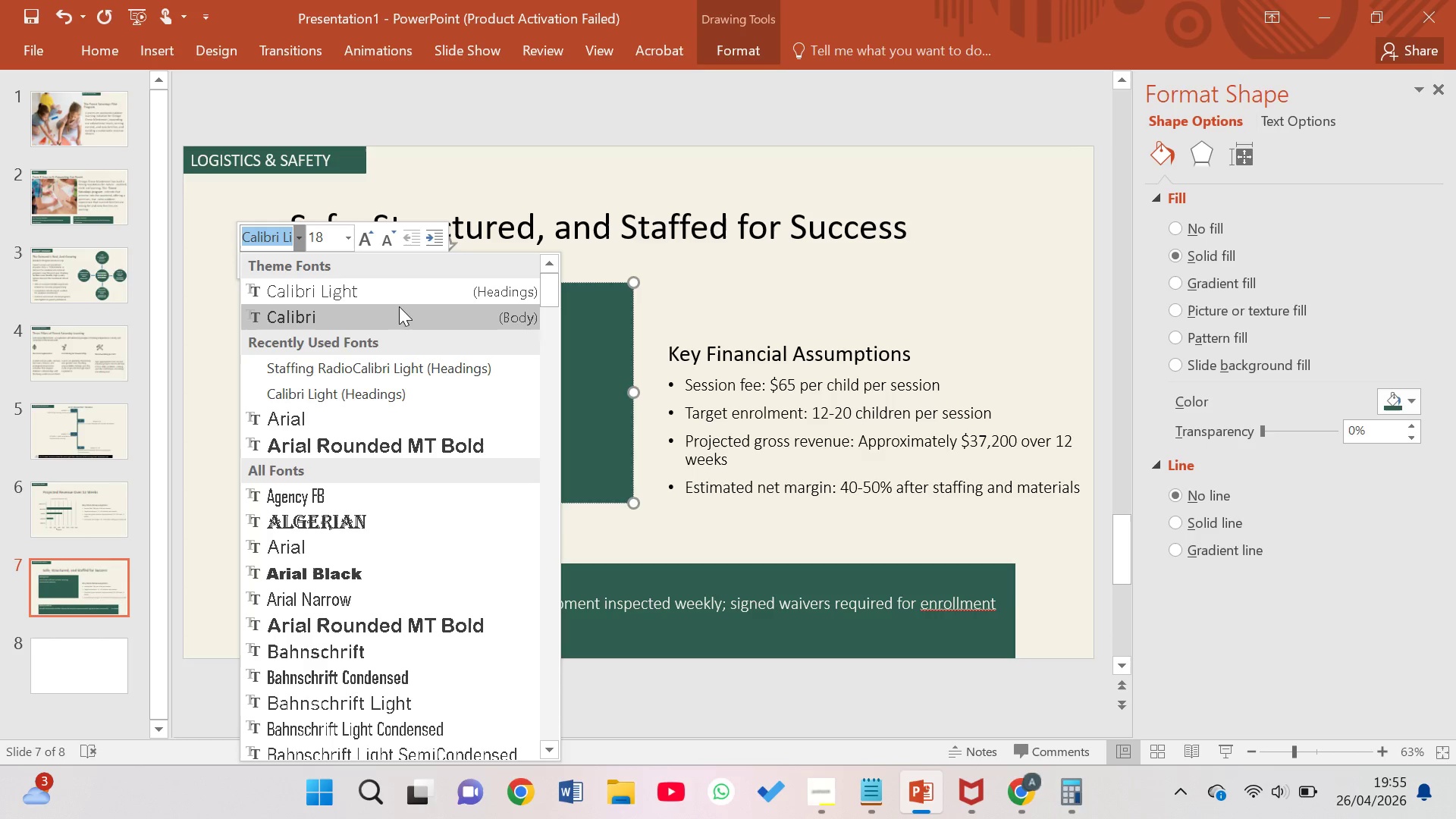 
left_click([408, 324])
 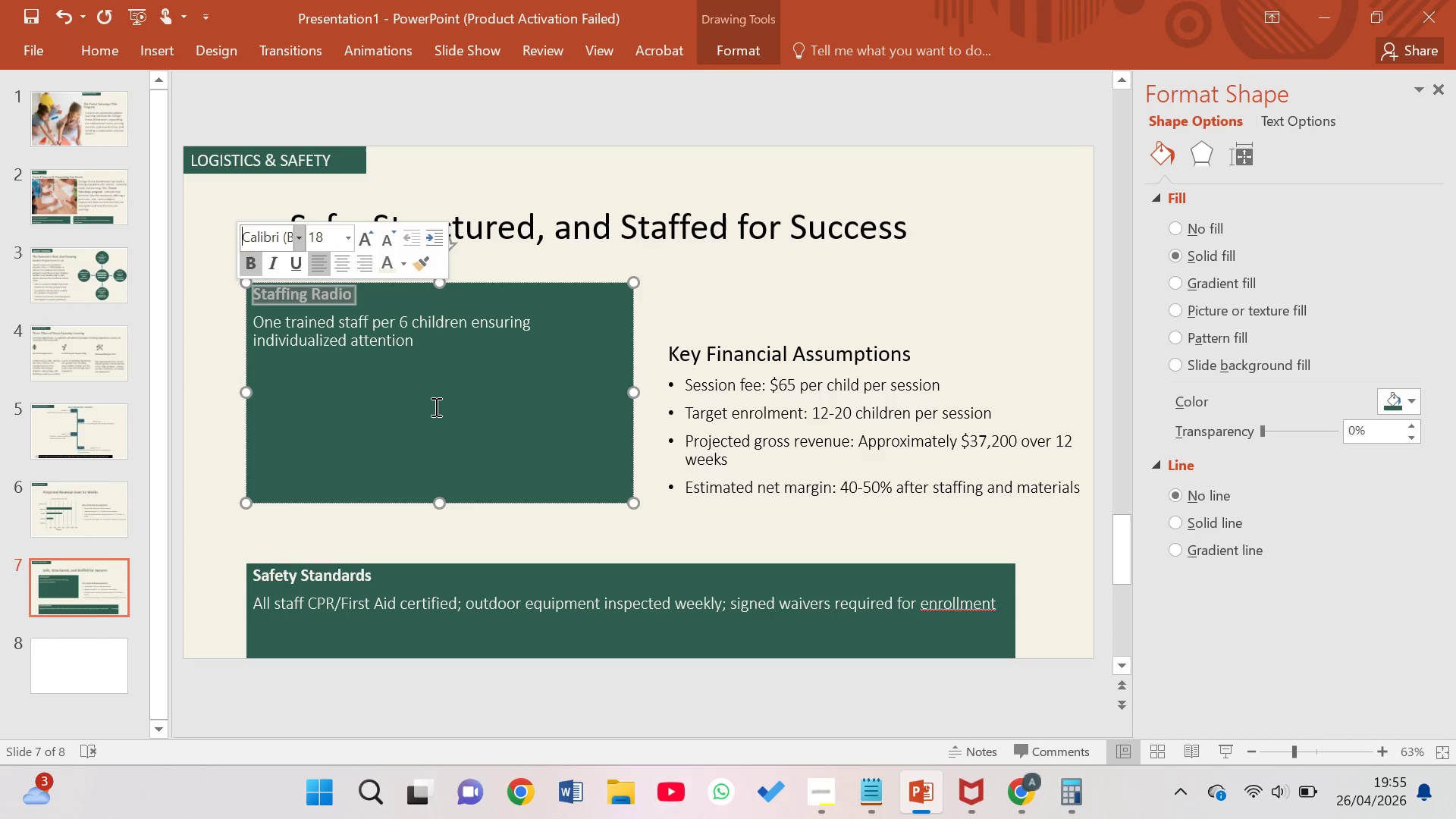 
left_click([440, 410])
 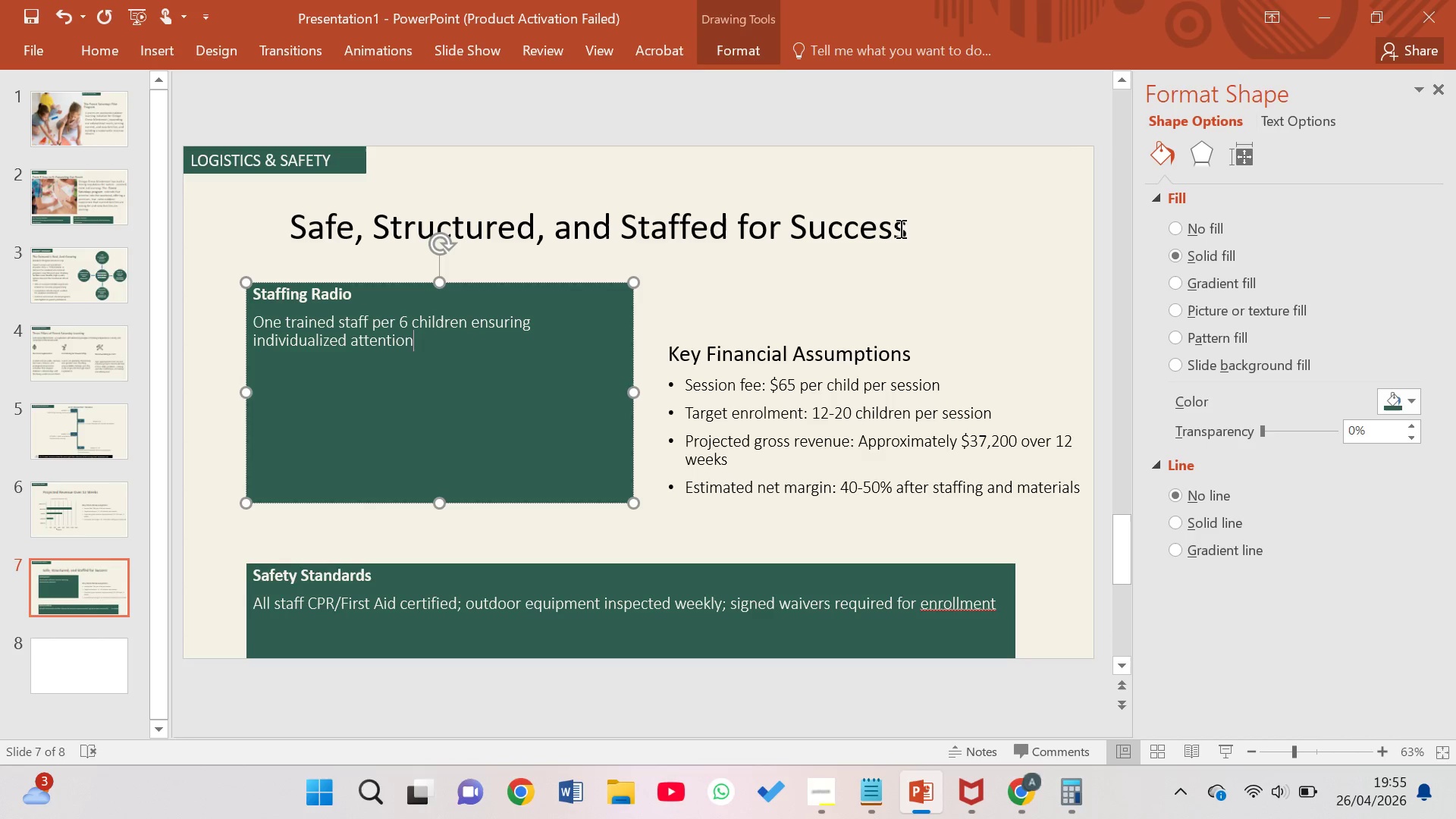 
left_click_drag(start_coordinate=[917, 232], to_coordinate=[871, 231])
 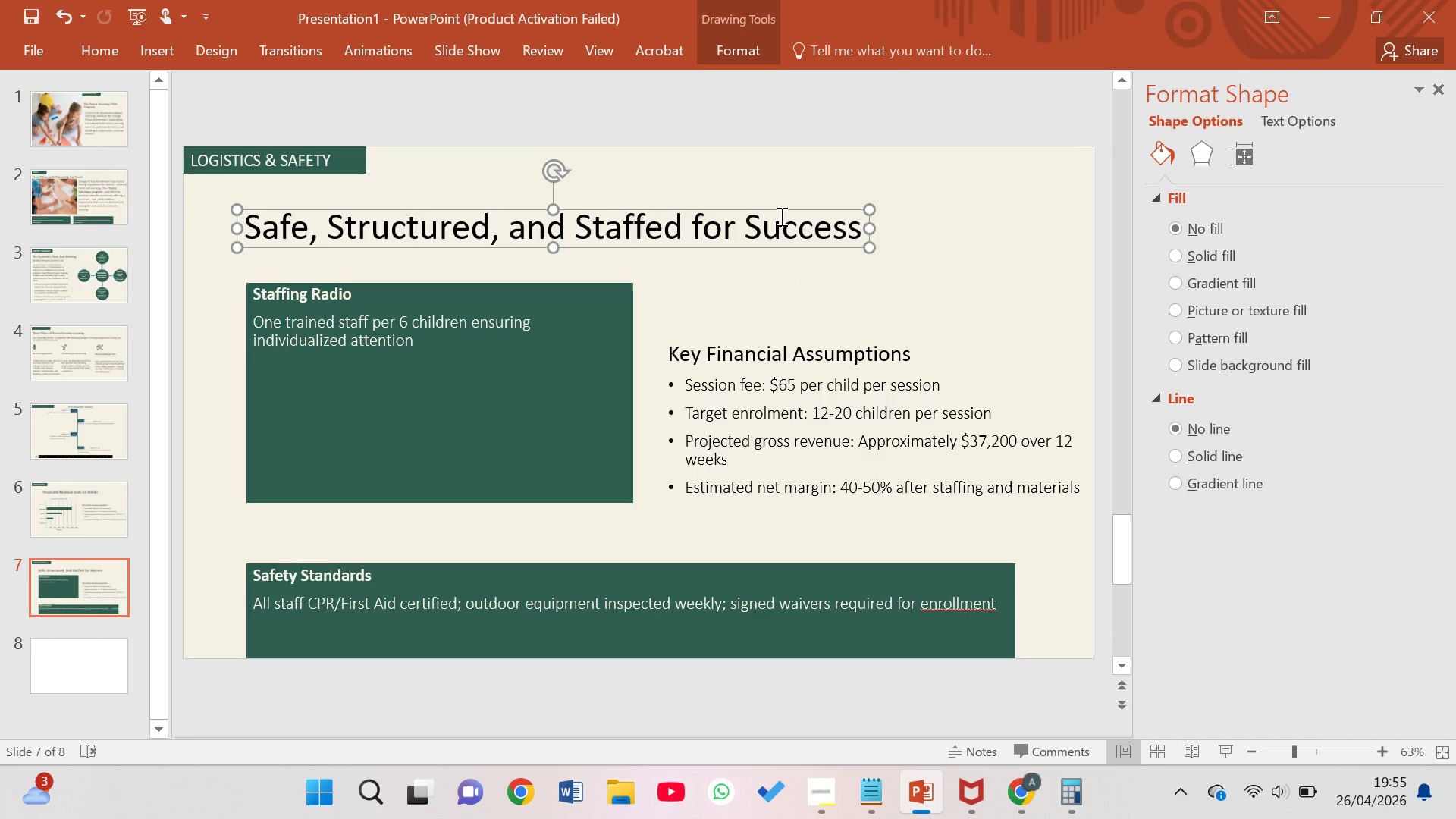 
key(Control+Z)
 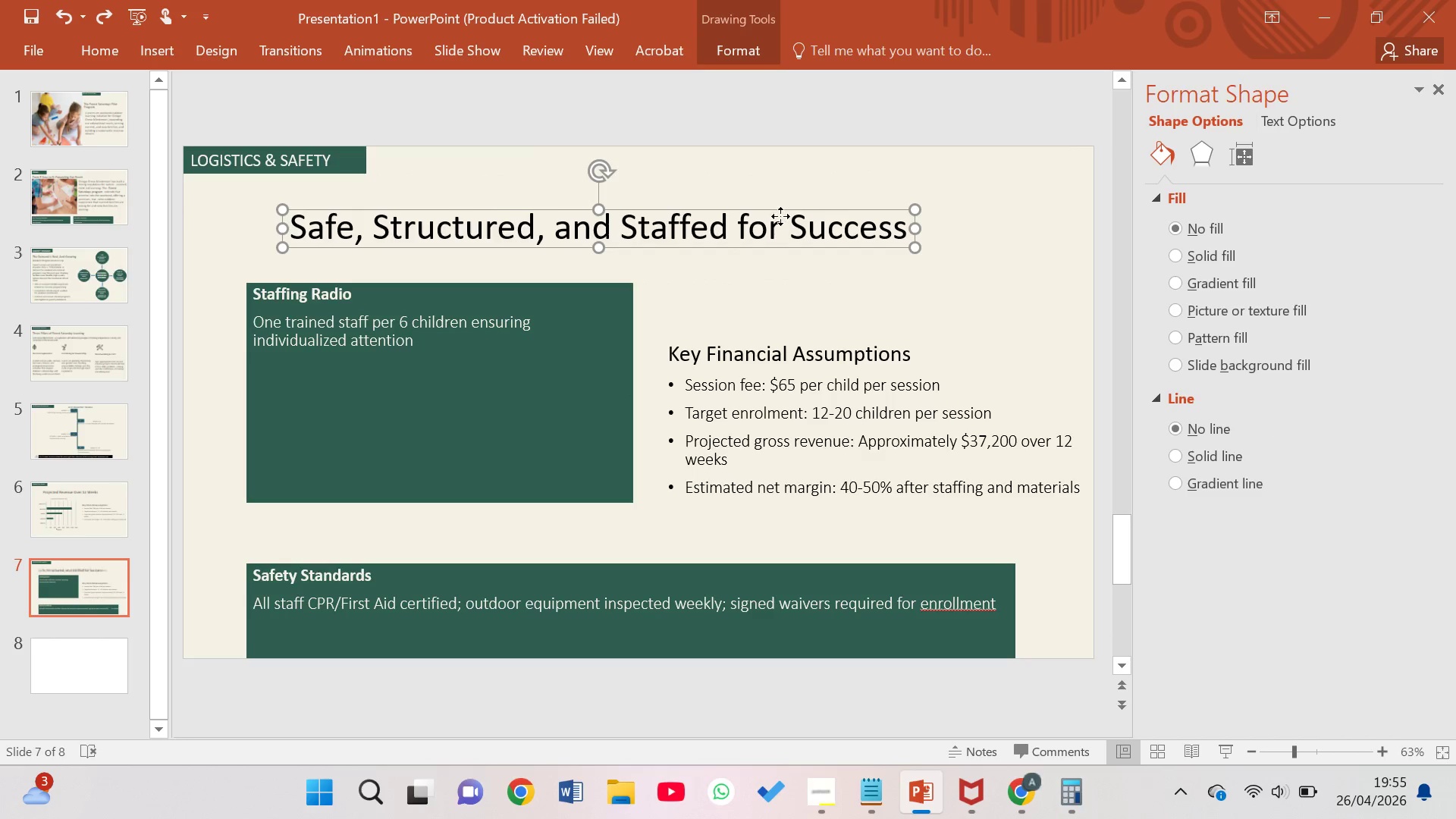 
left_click_drag(start_coordinate=[780, 216], to_coordinate=[780, 220])
 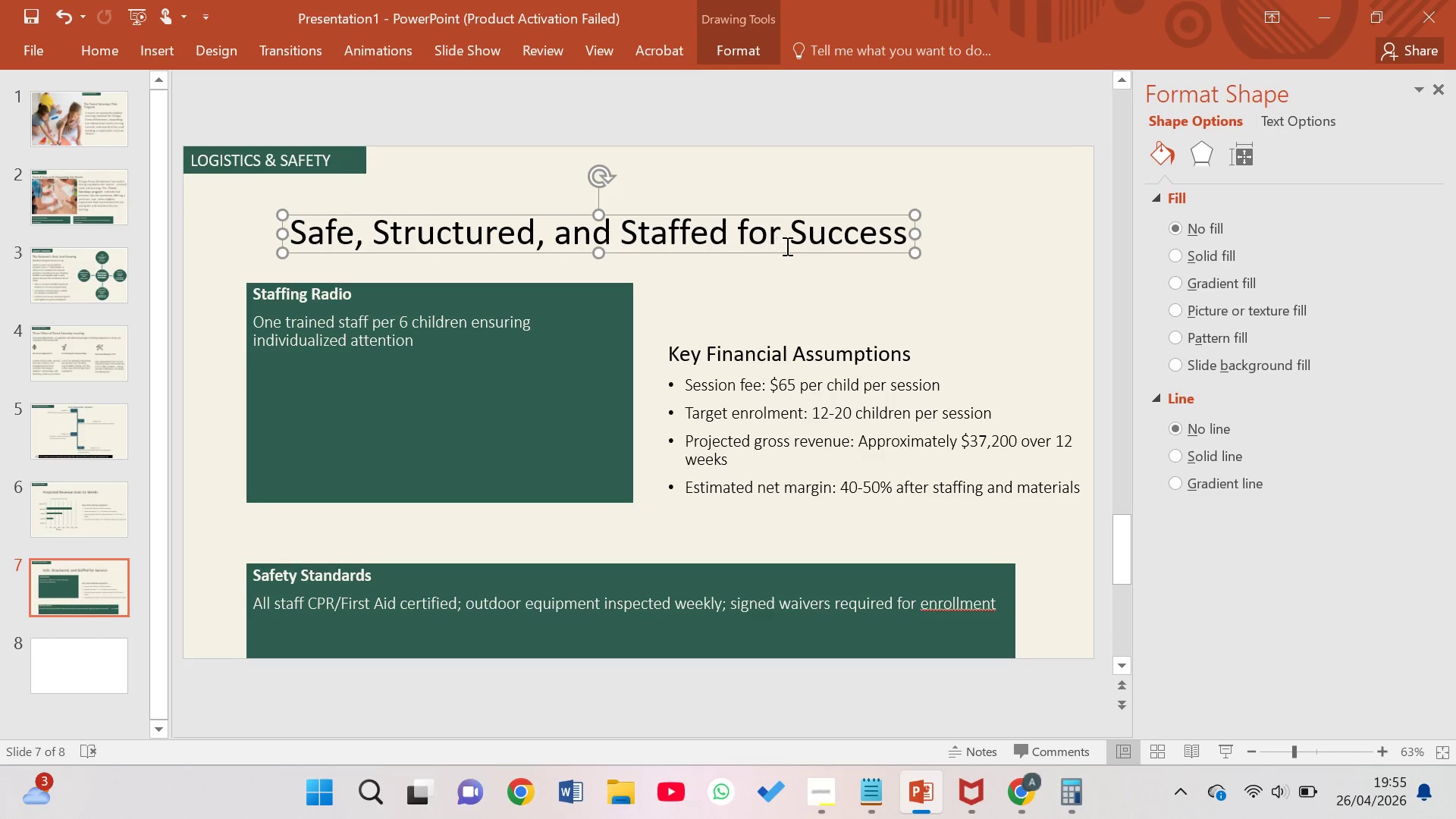 
left_click([799, 231])
 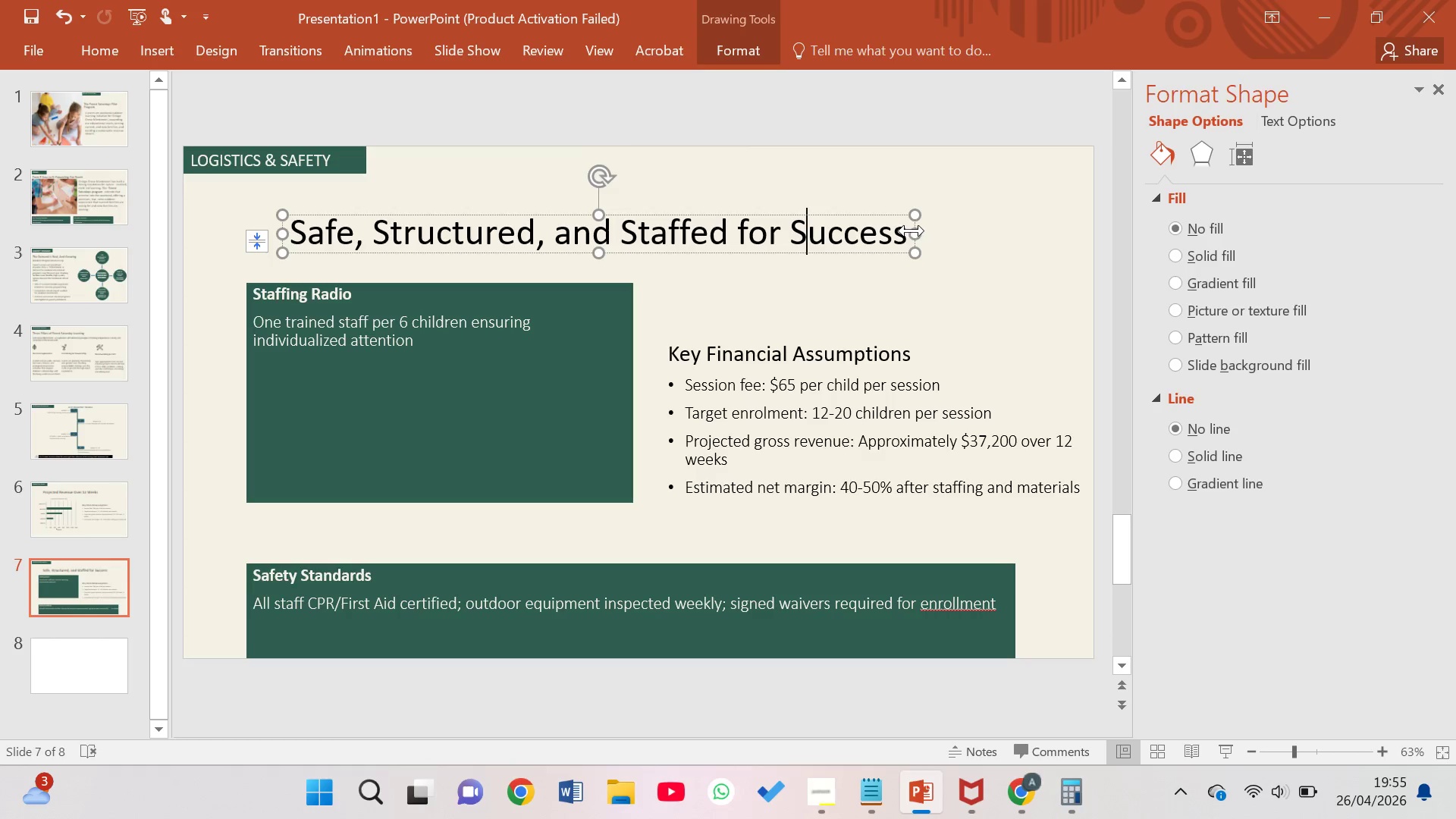 
left_click([905, 241])
 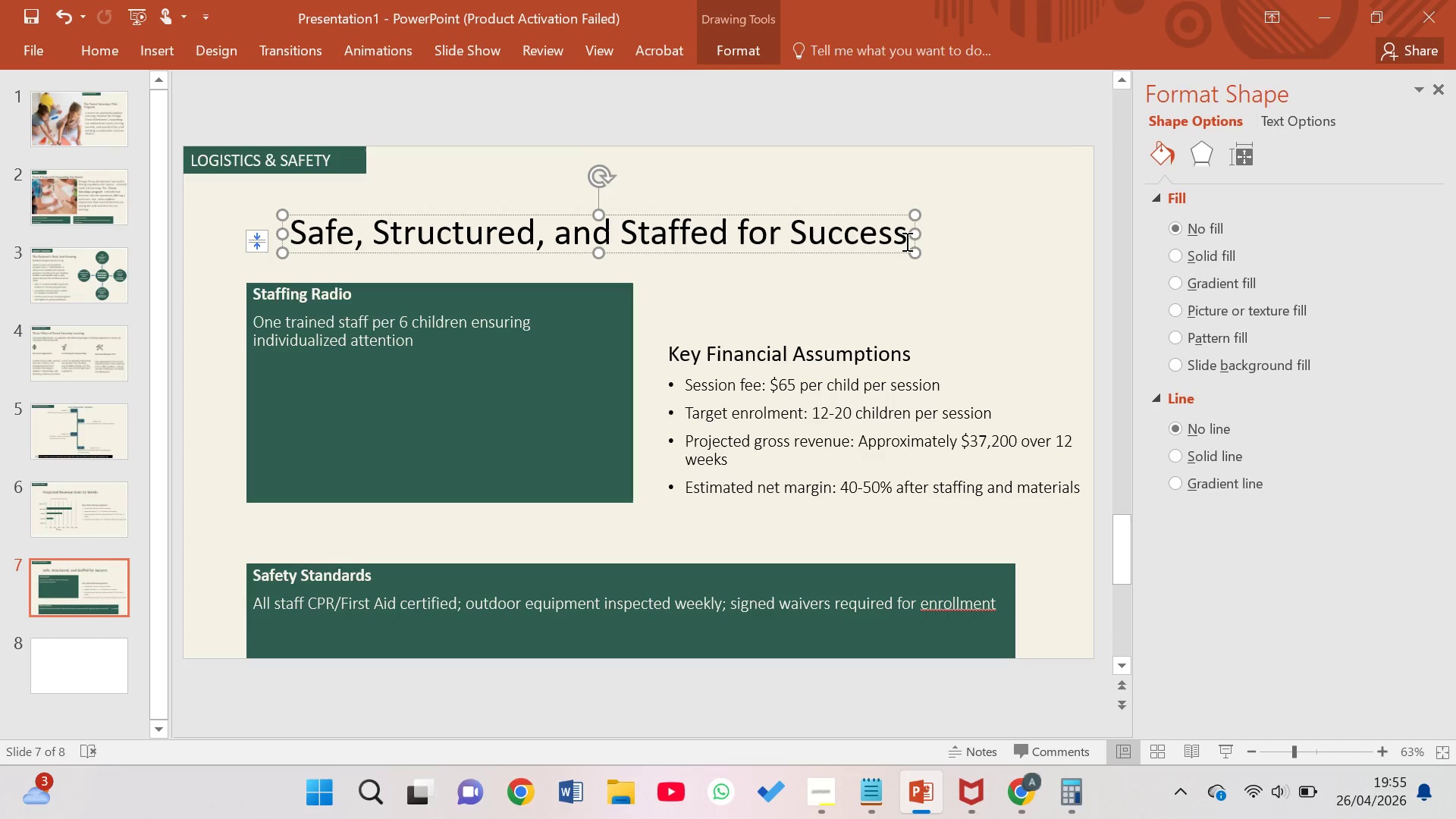 
left_click_drag(start_coordinate=[905, 241], to_coordinate=[890, 241])
 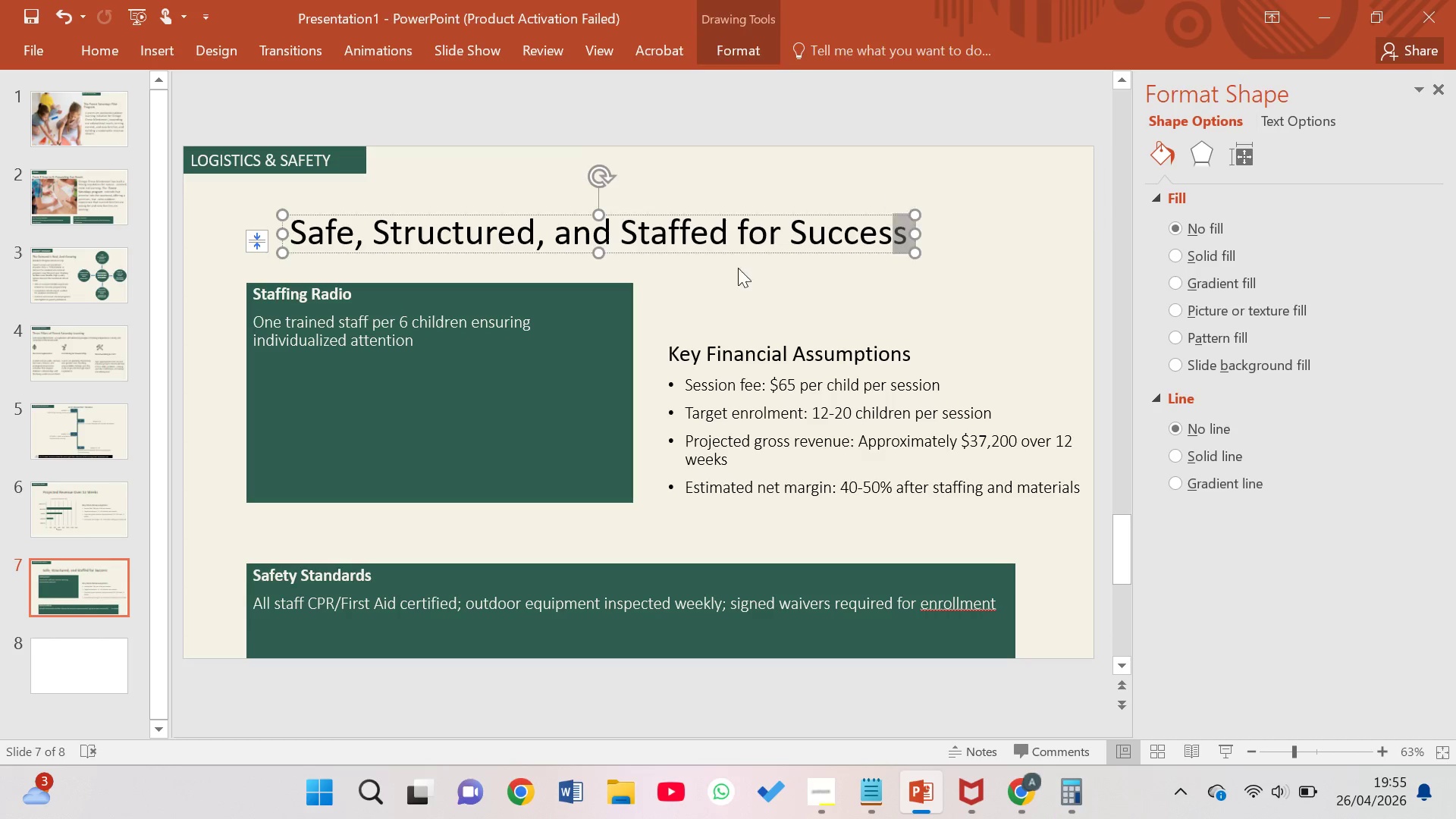 
left_click_drag(start_coordinate=[738, 268], to_coordinate=[690, 268])
 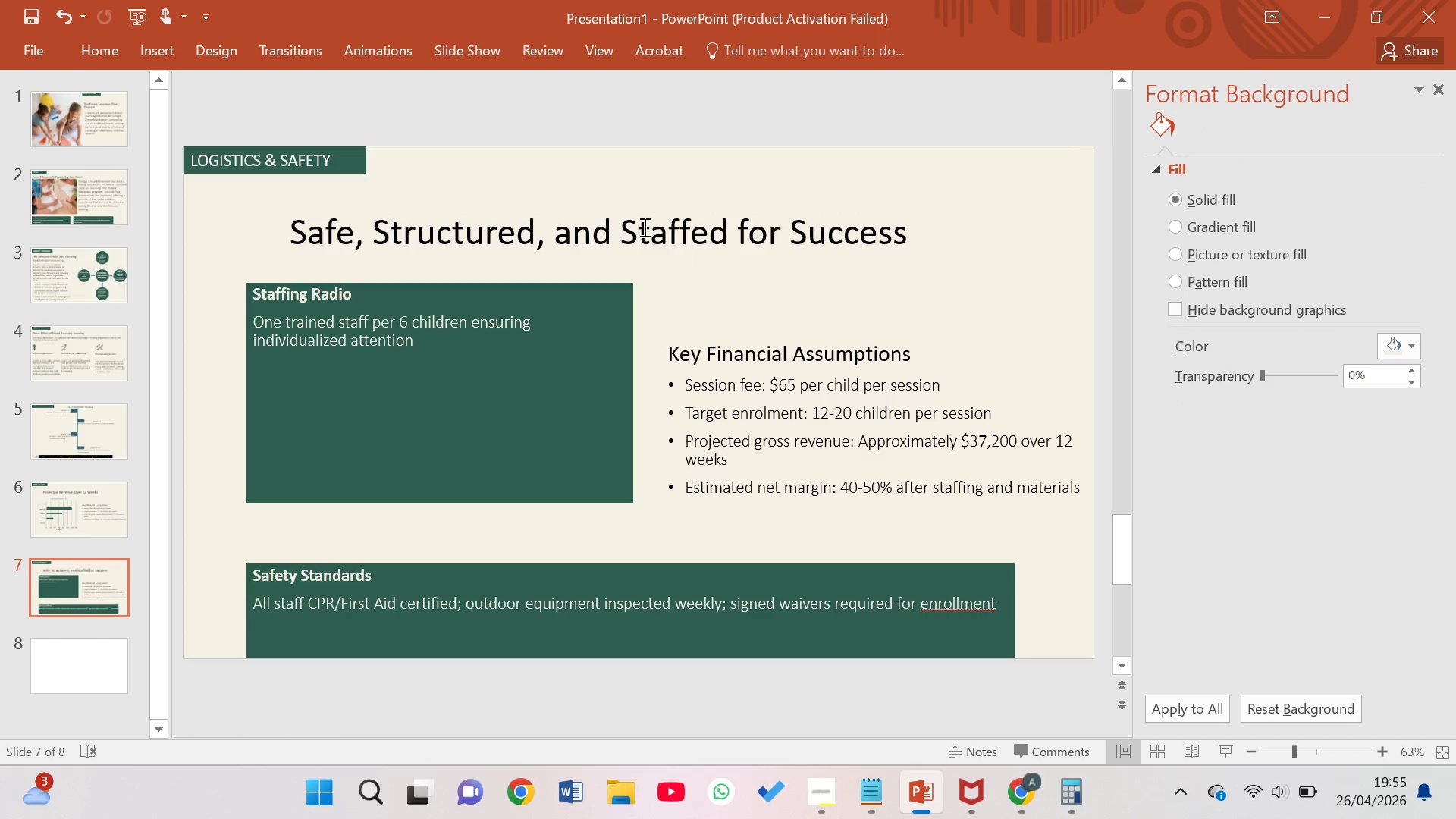 
left_click([640, 226])
 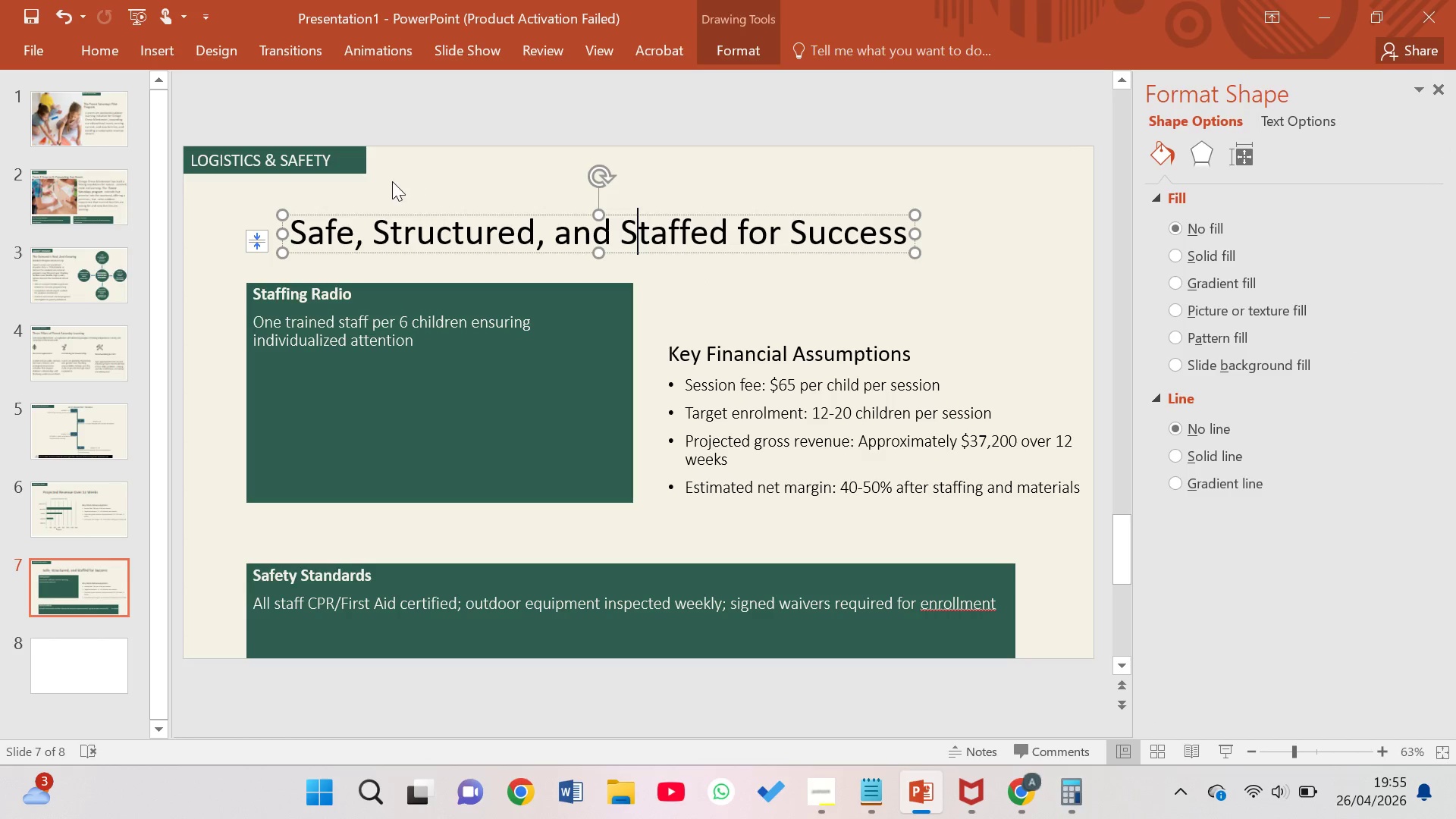 
left_click_drag(start_coordinate=[400, 232], to_coordinate=[498, 226])
 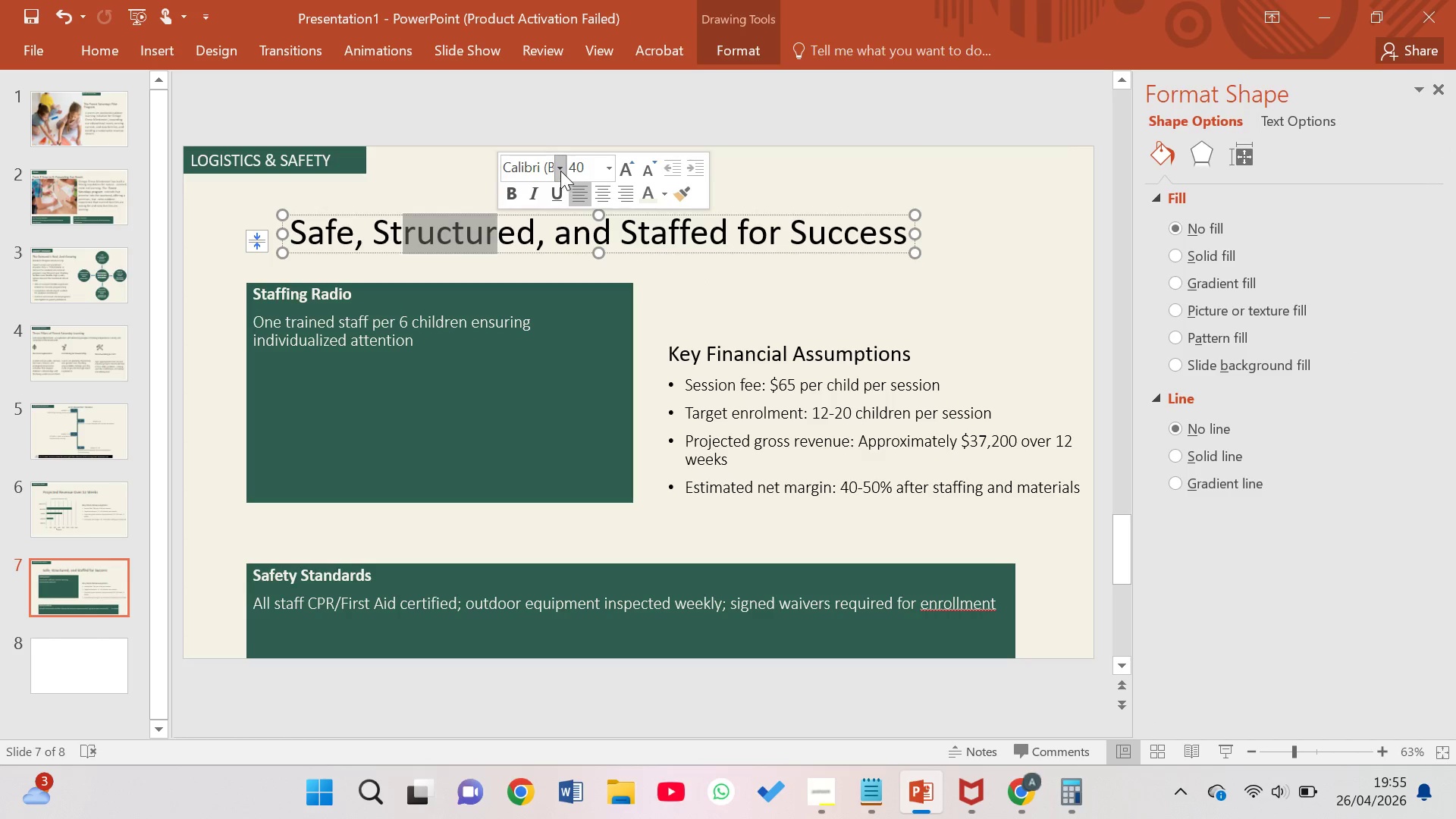 
left_click([558, 169])
 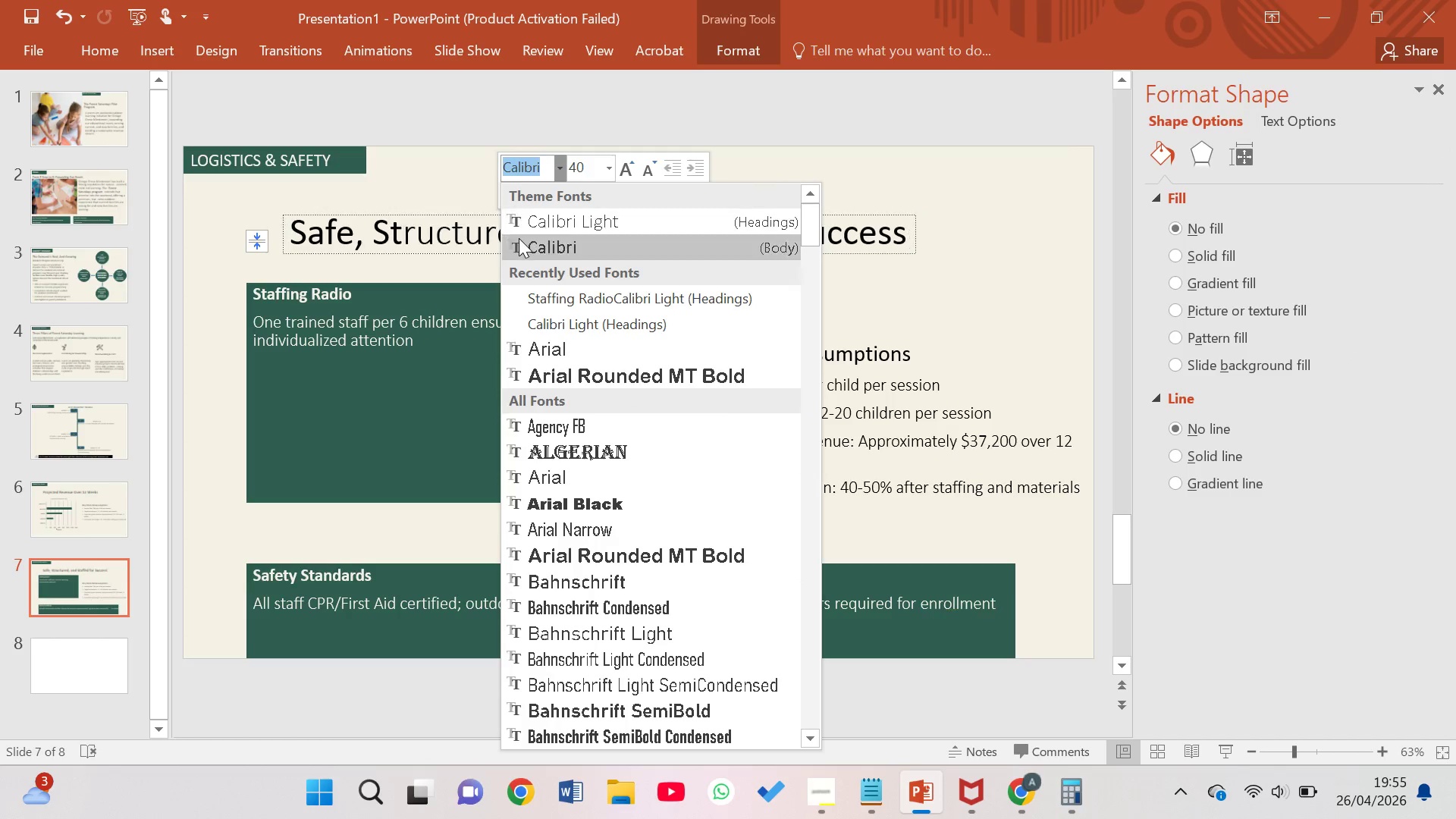 
left_click([531, 239])
 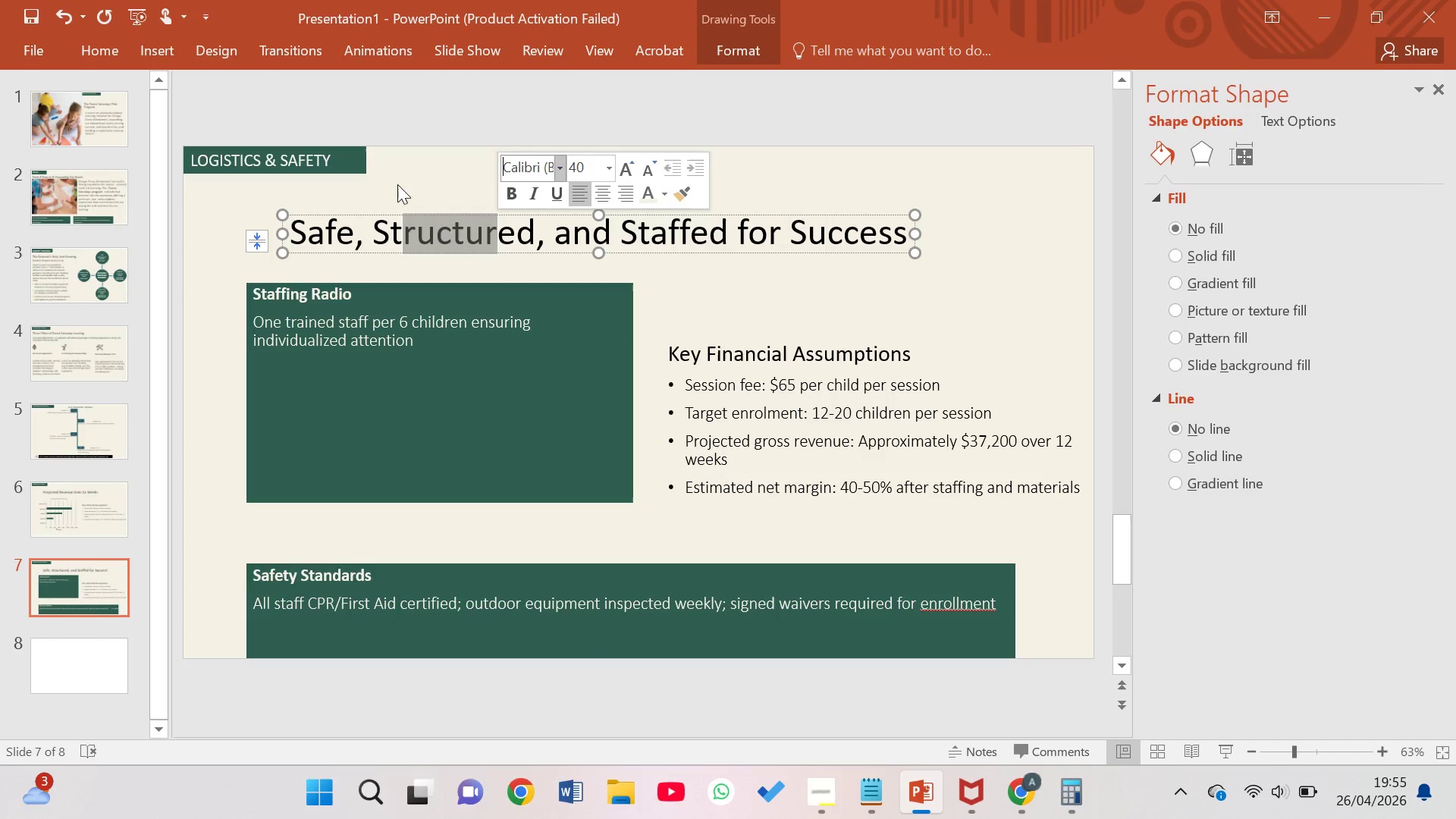 
left_click([350, 178])
 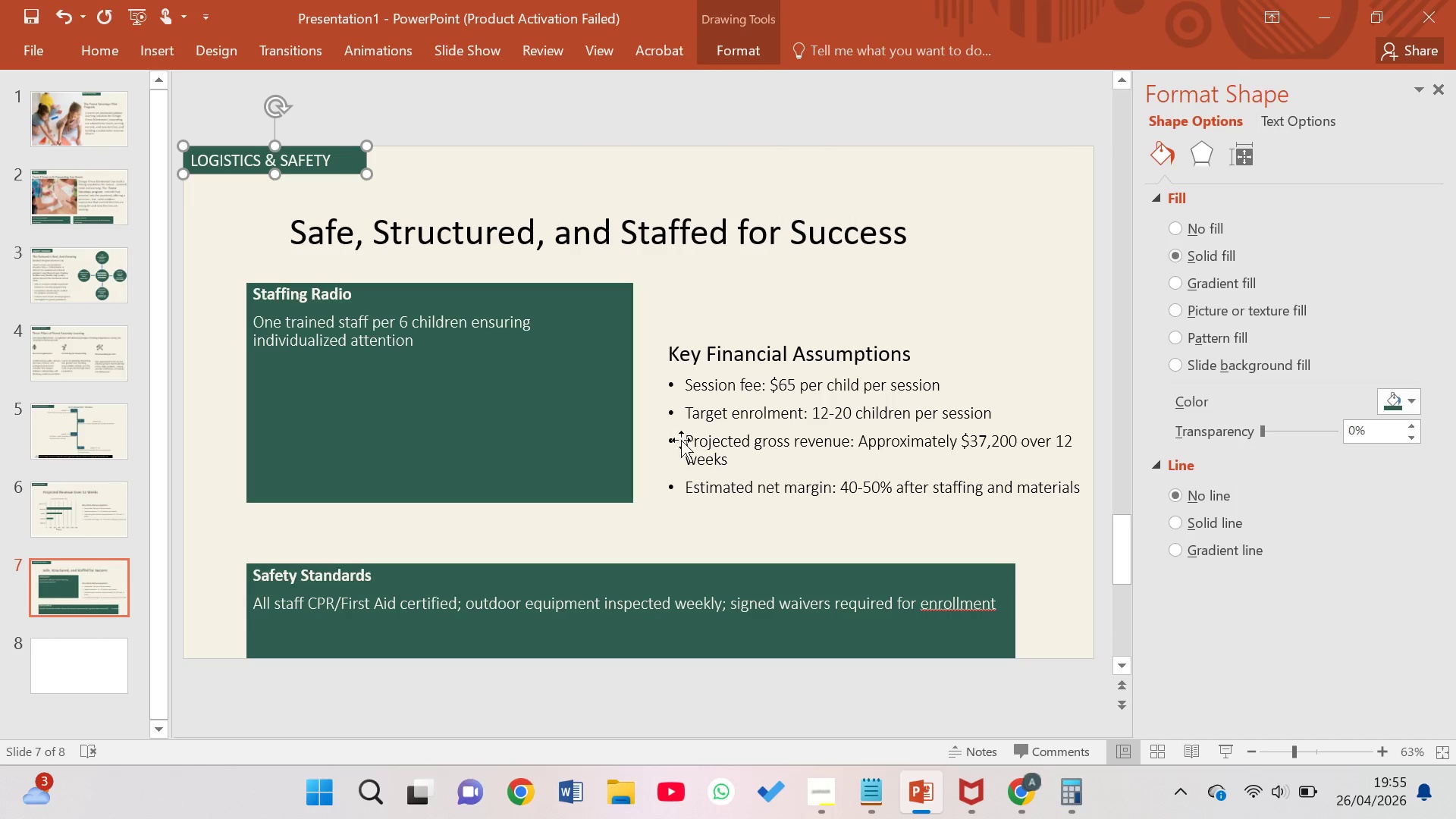 
left_click([657, 312])
 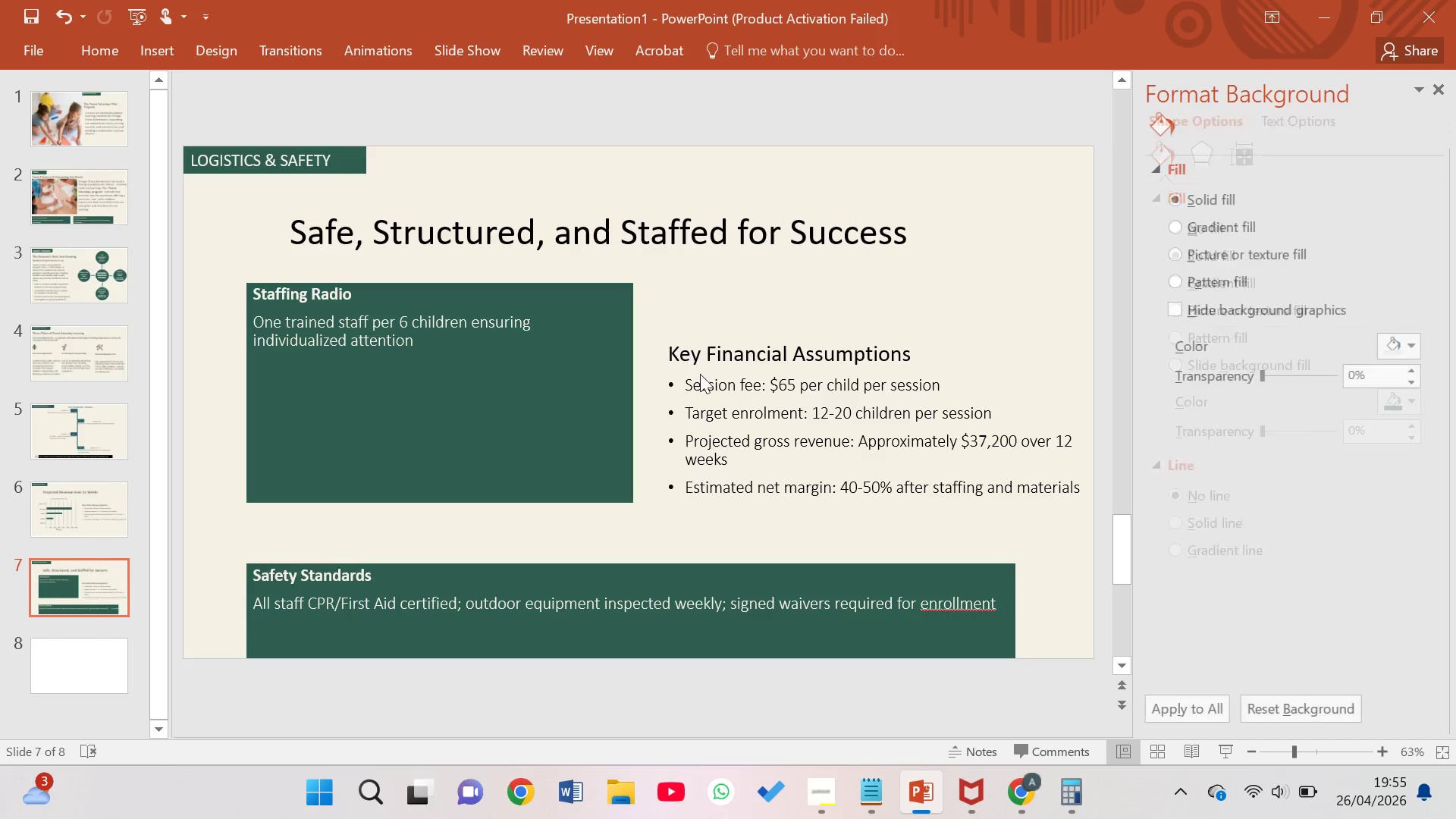 
left_click([718, 378])
 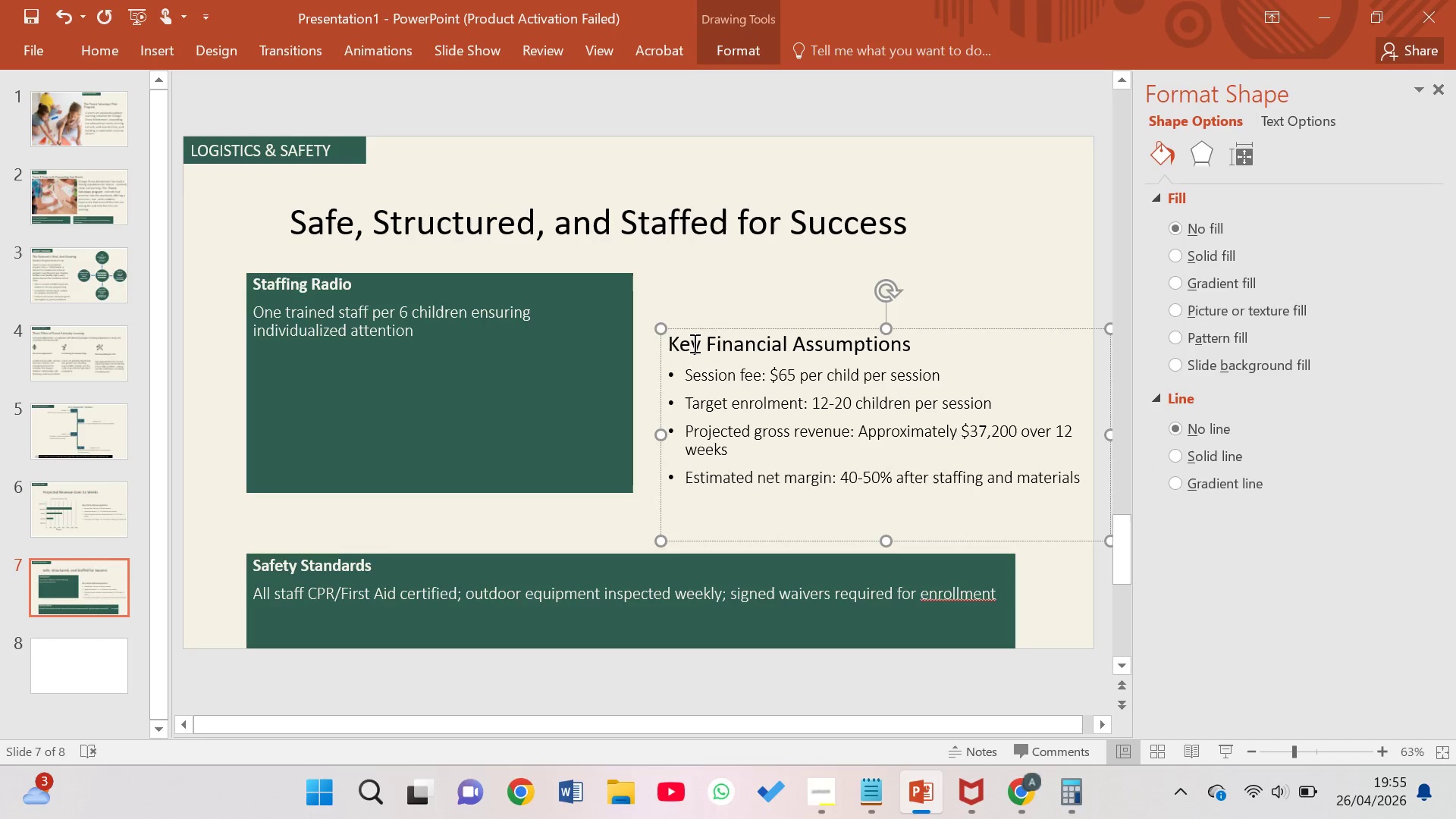 
left_click_drag(start_coordinate=[659, 329], to_coordinate=[649, 283])
 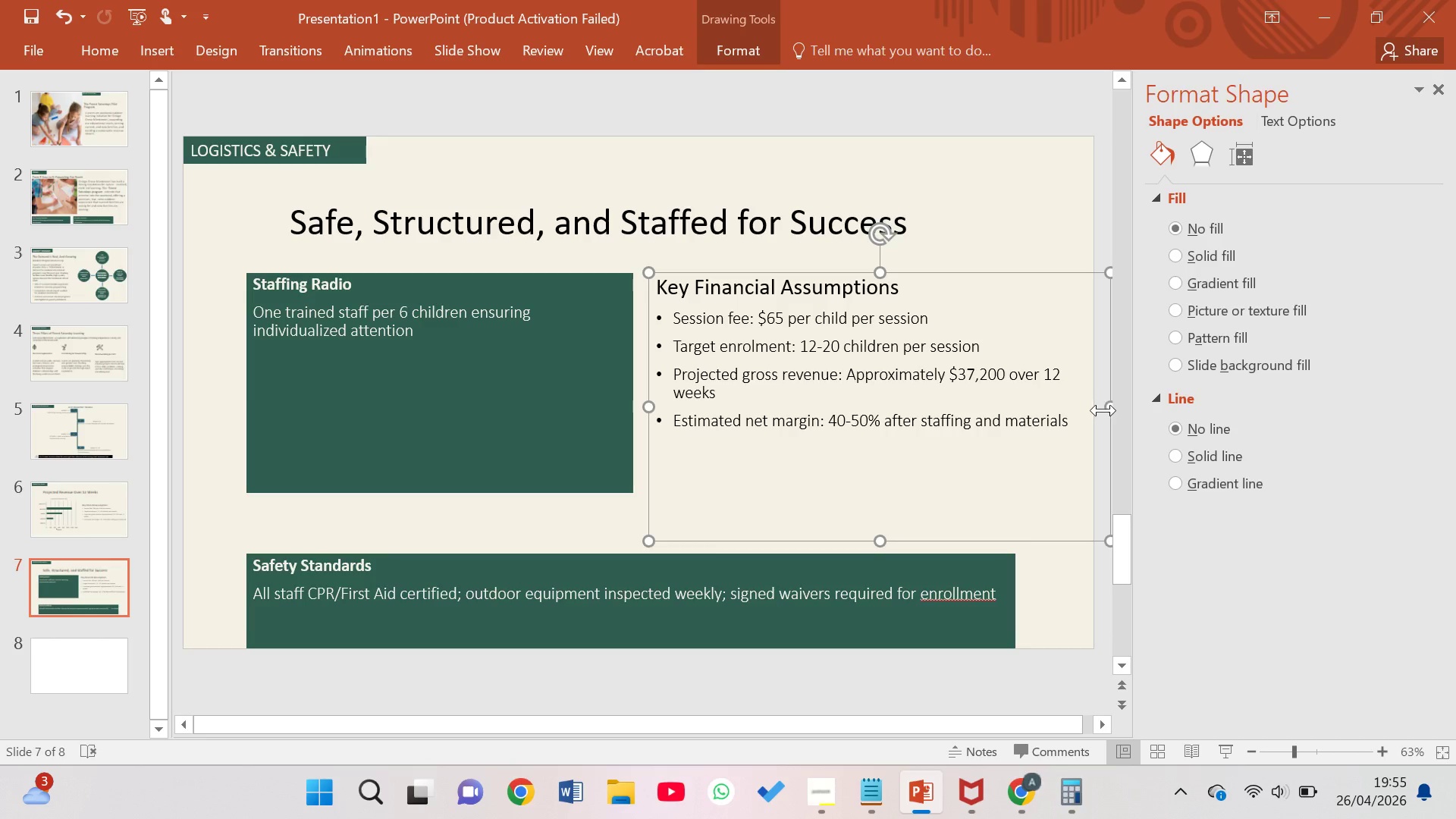 
left_click_drag(start_coordinate=[1104, 408], to_coordinate=[1054, 419])
 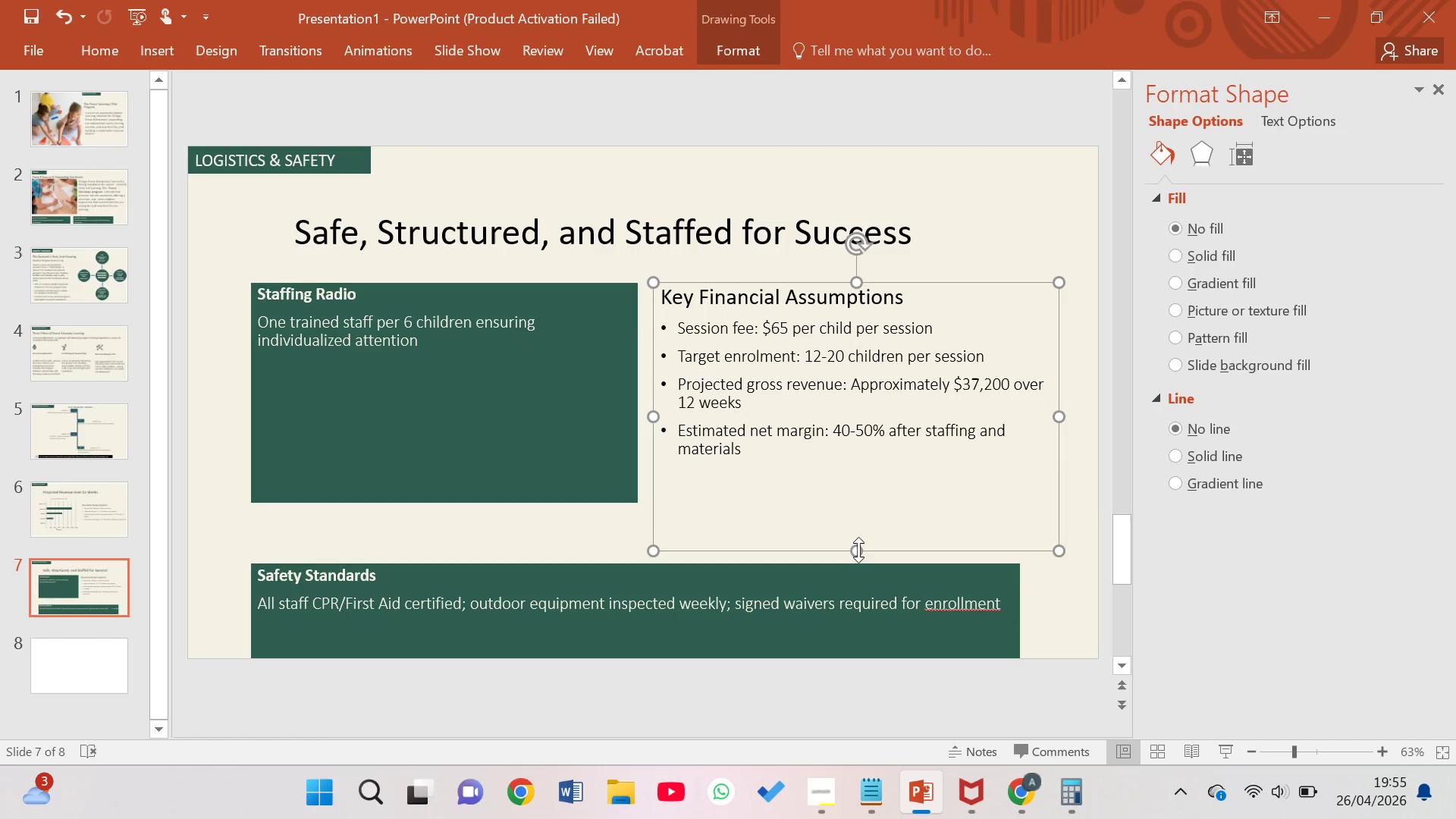 
left_click_drag(start_coordinate=[858, 550], to_coordinate=[852, 505])
 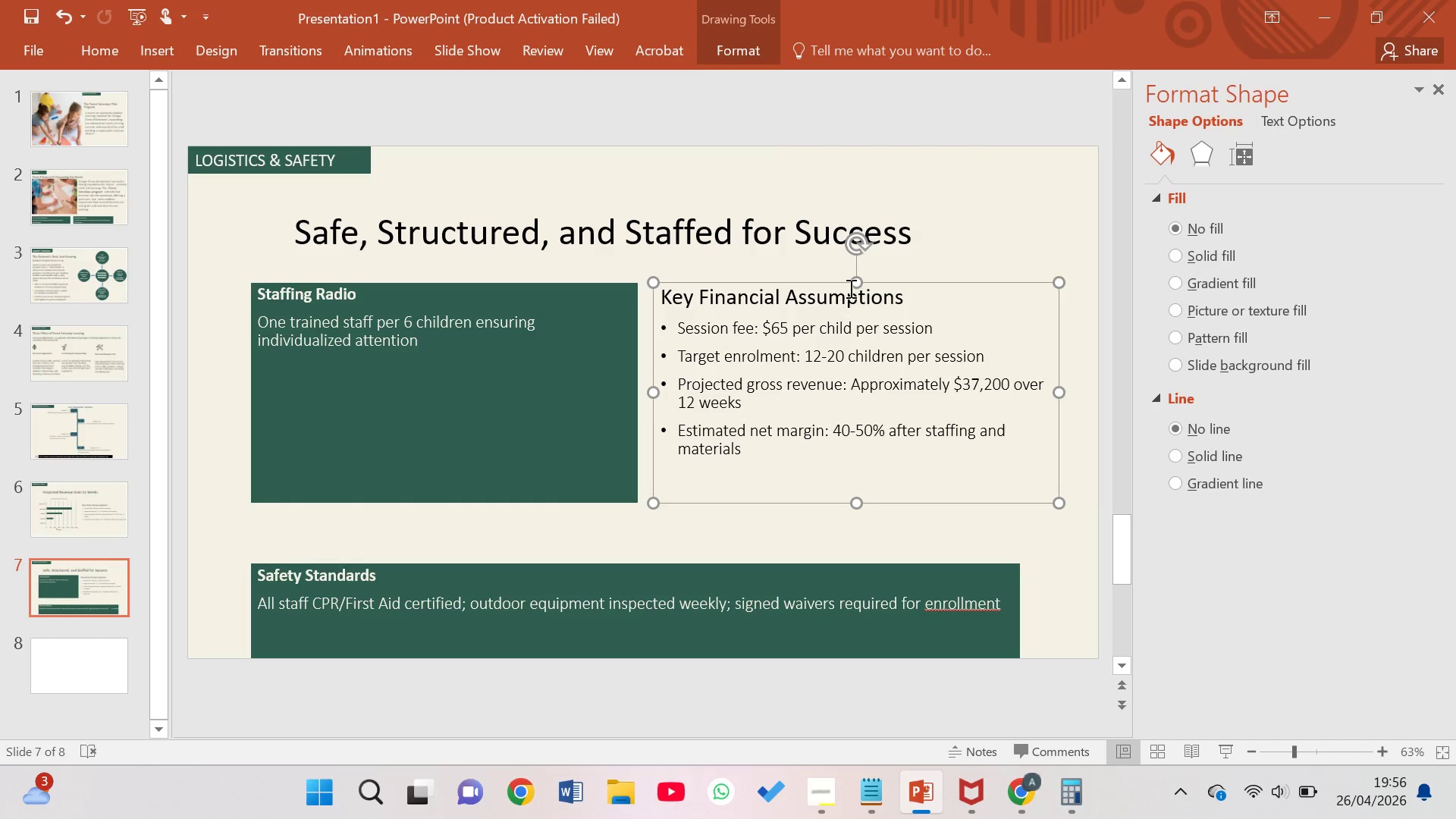 
left_click_drag(start_coordinate=[857, 287], to_coordinate=[854, 284])
 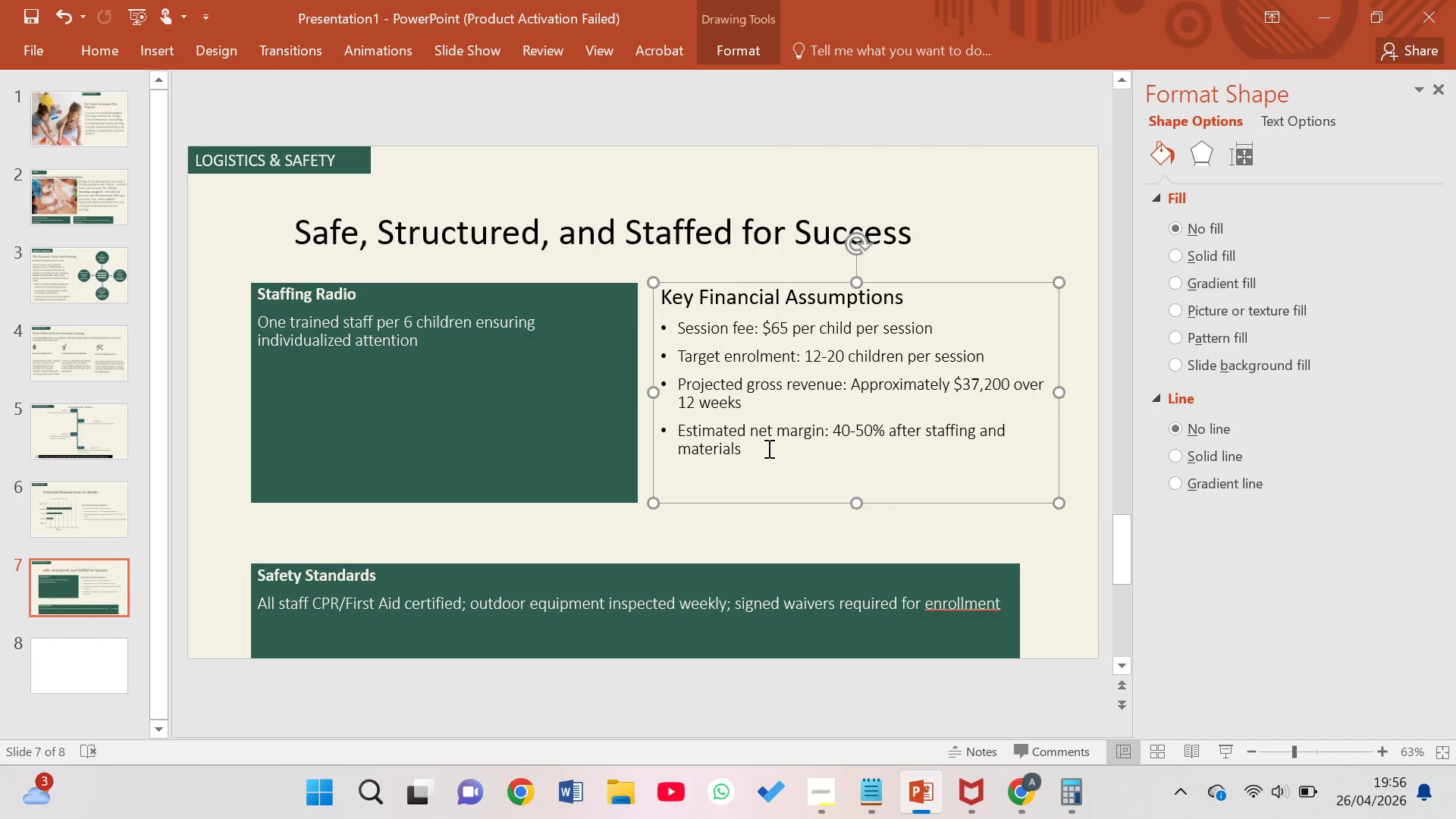 
left_click_drag(start_coordinate=[767, 448], to_coordinate=[661, 304])
 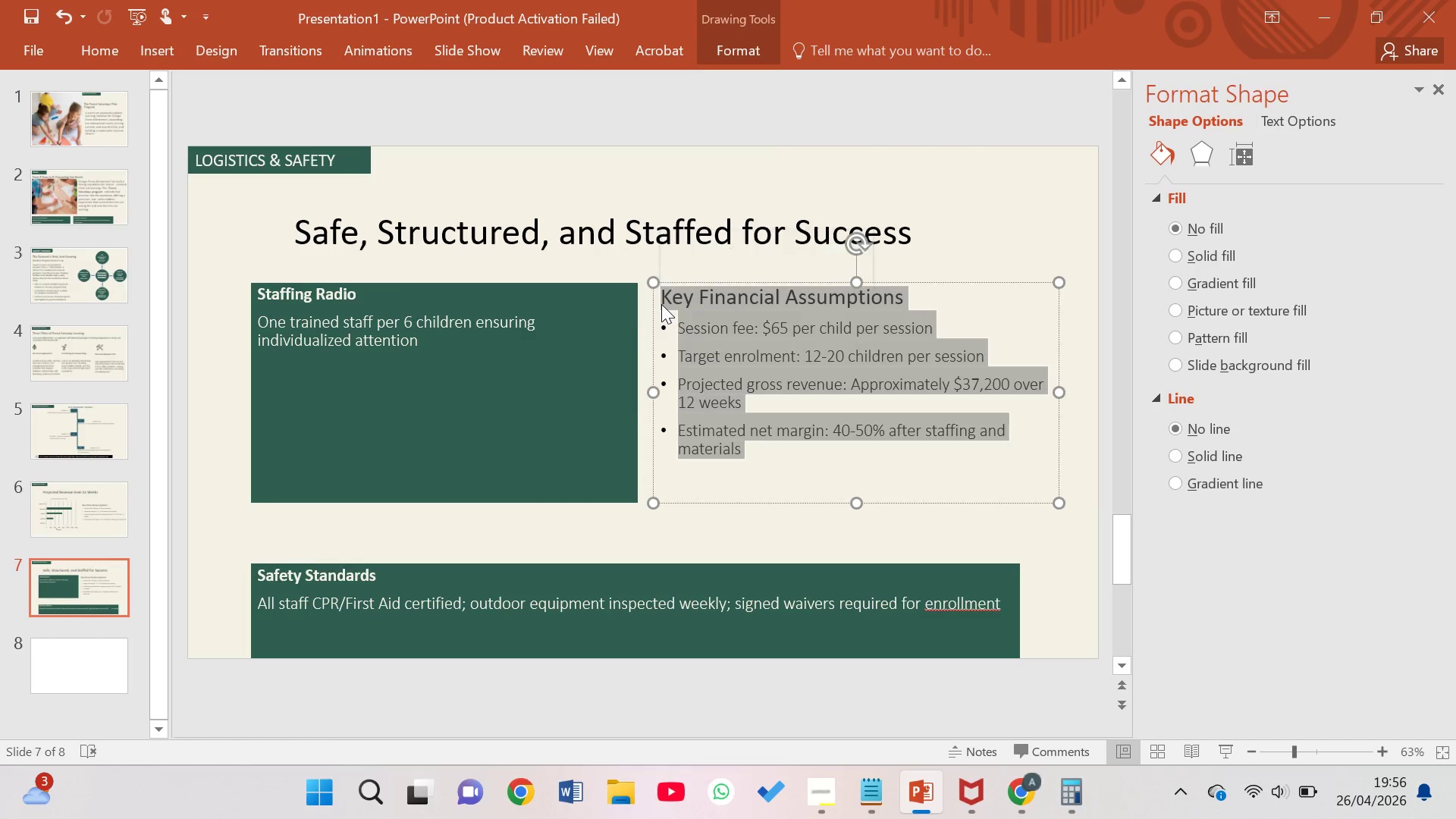 
key(Backspace)
 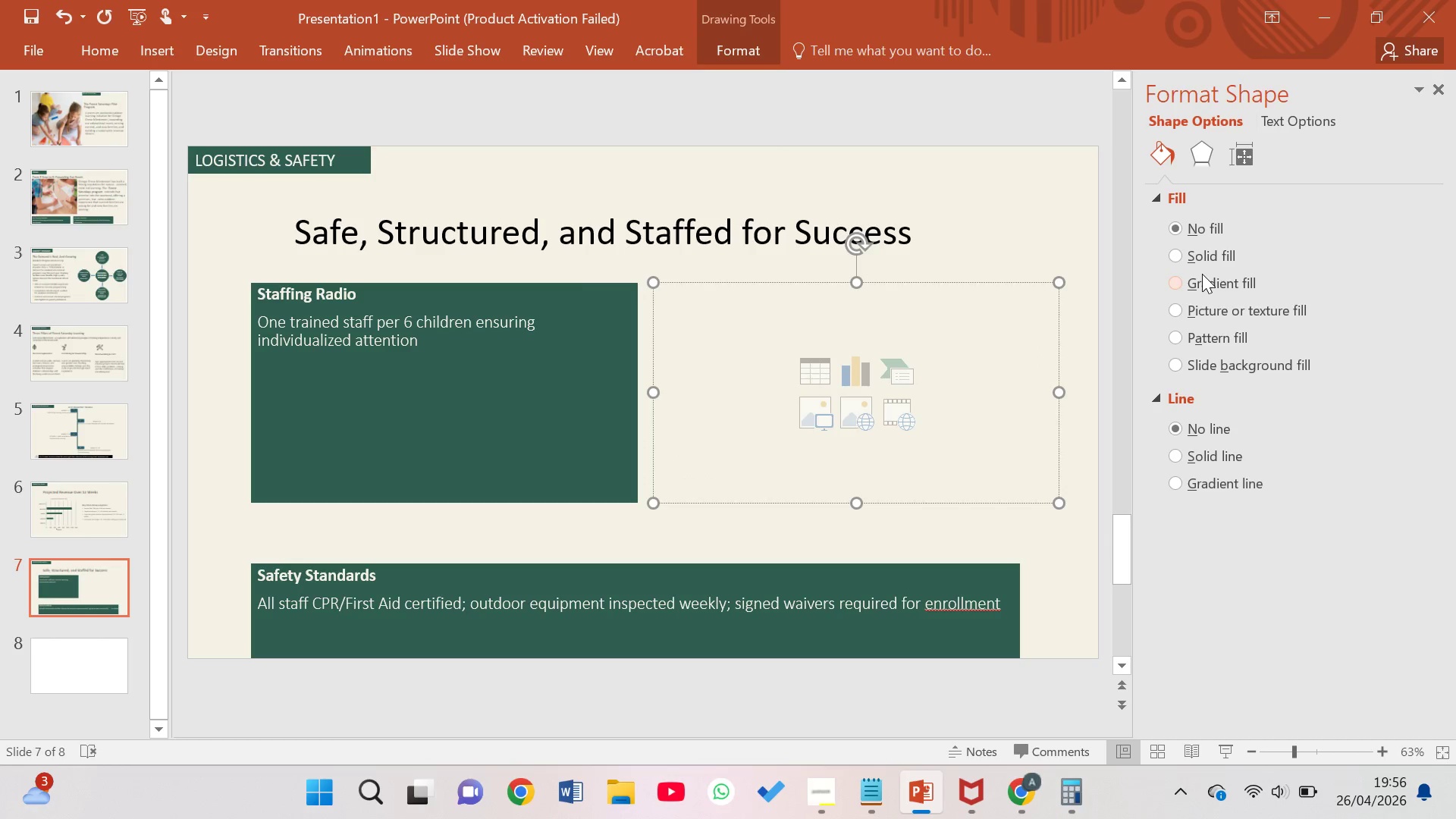 
left_click([1189, 266])
 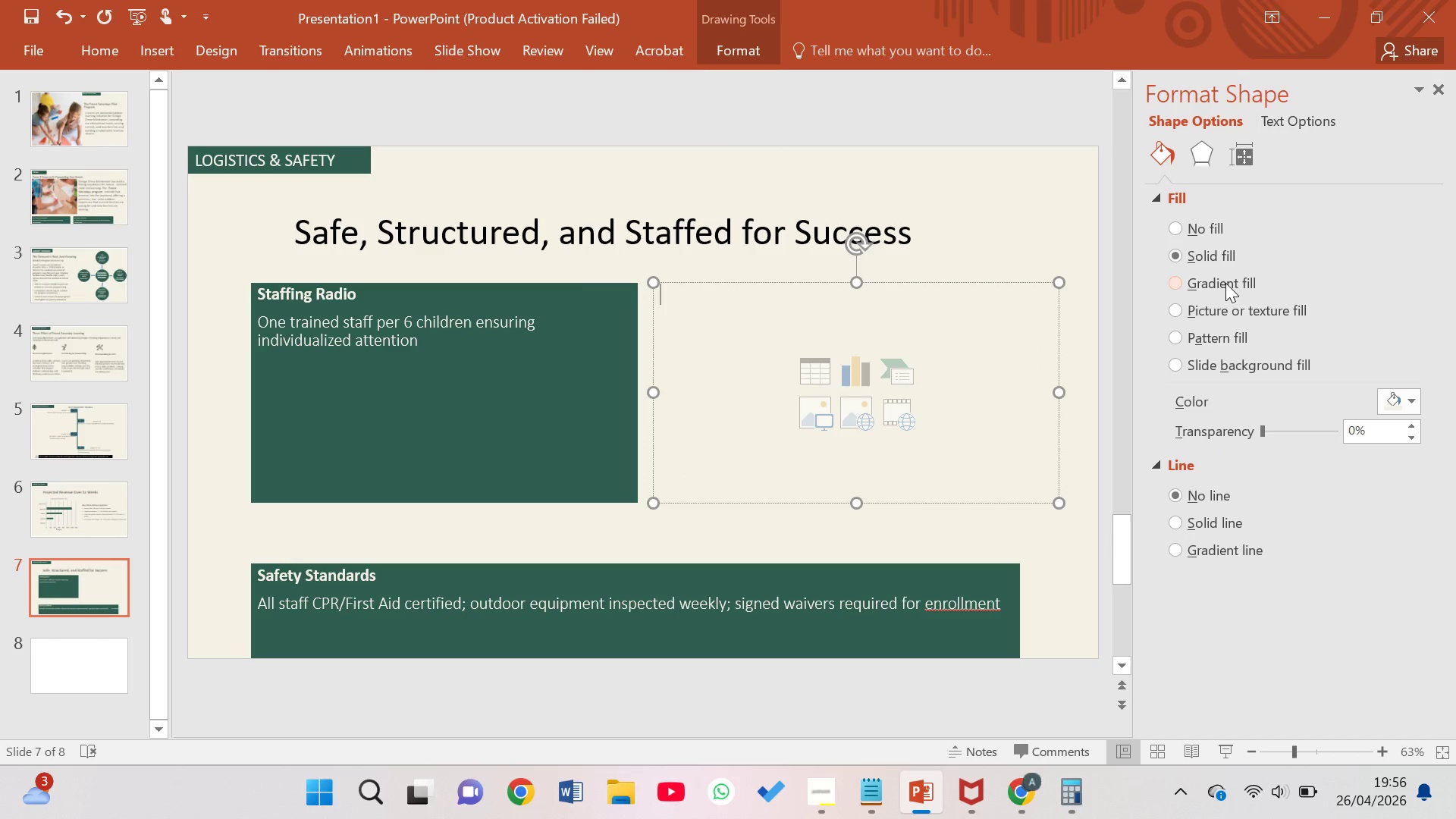 
left_click([1203, 254])
 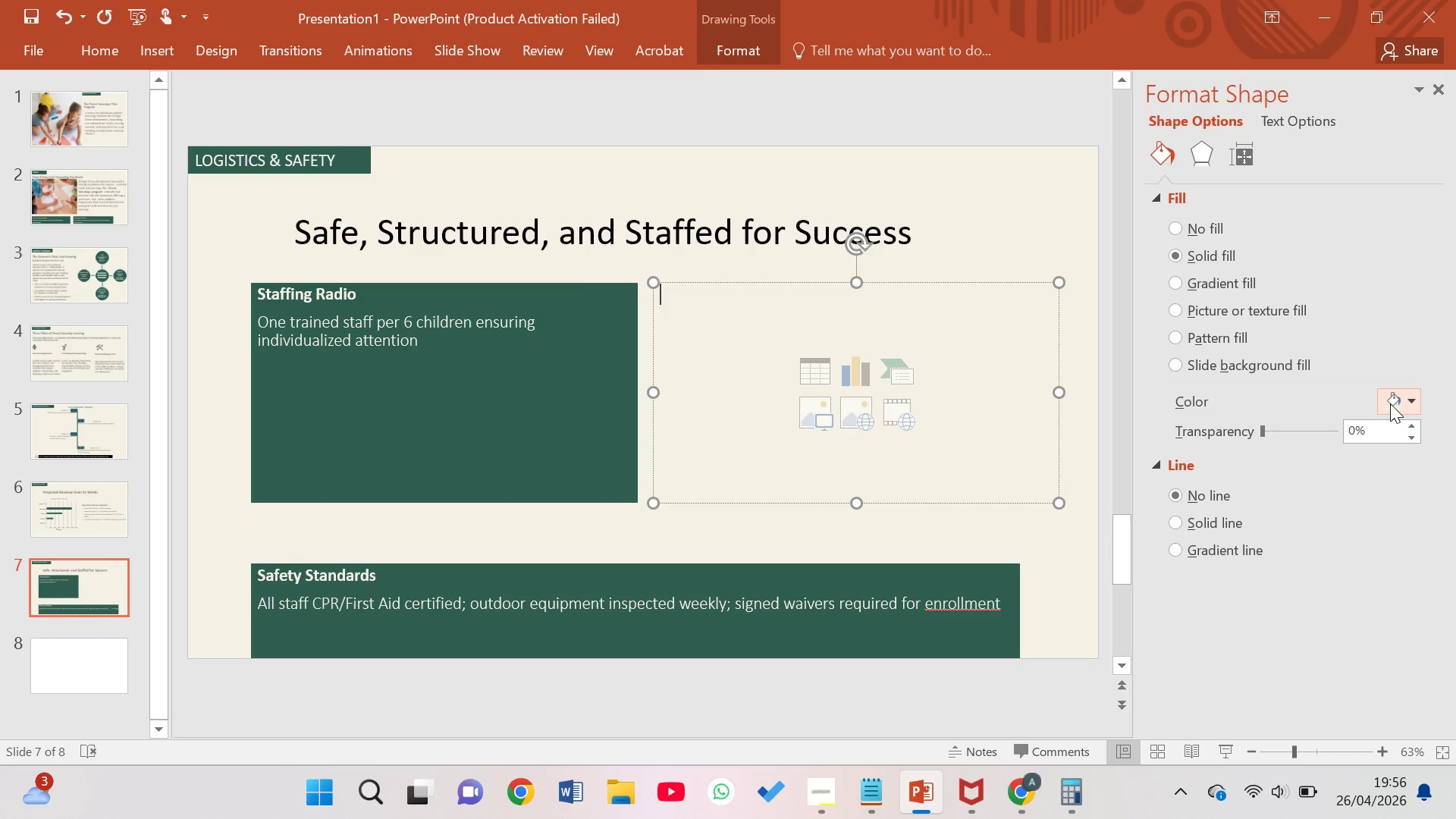 
left_click([1409, 405])
 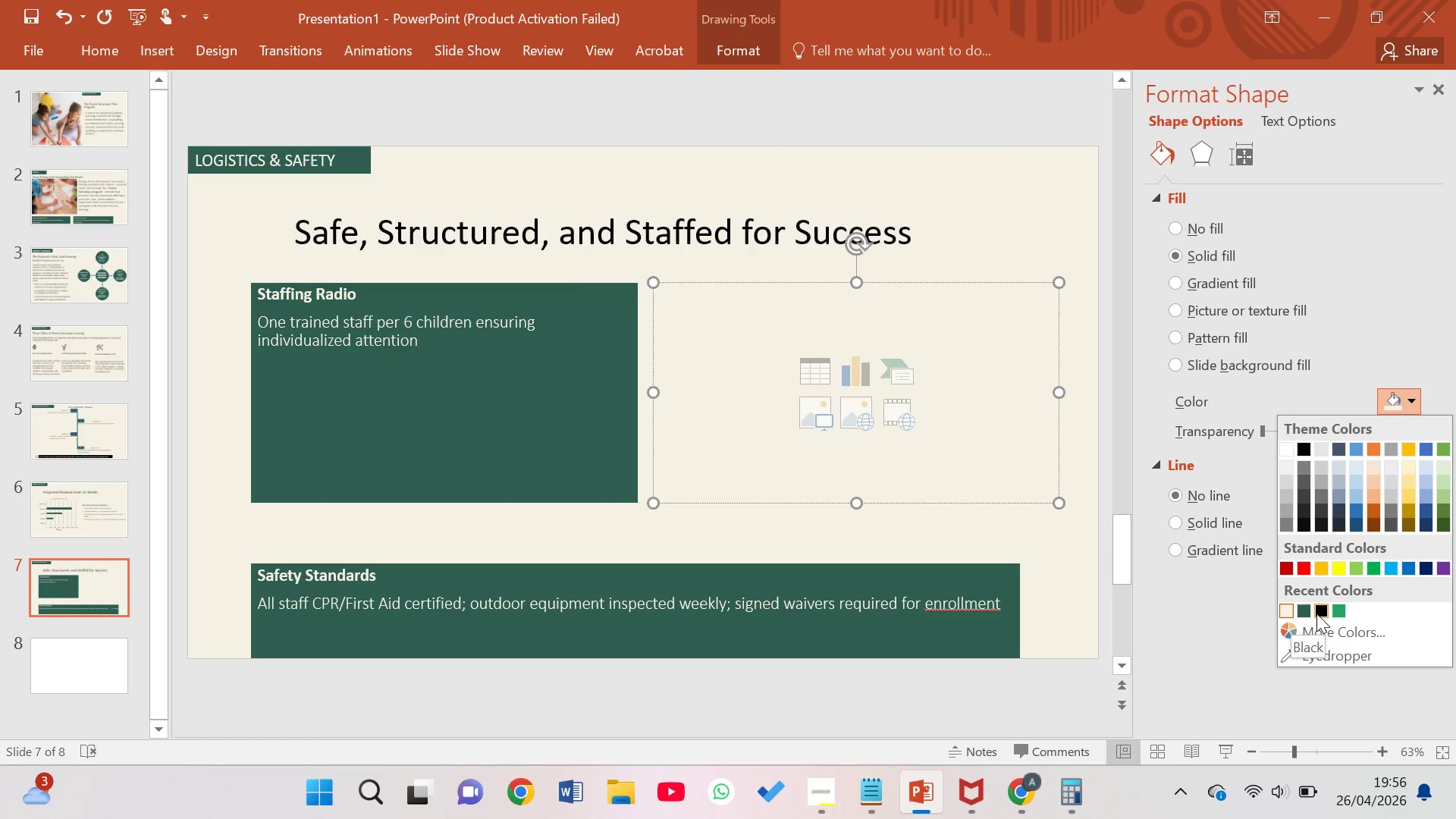 
left_click([1298, 604])
 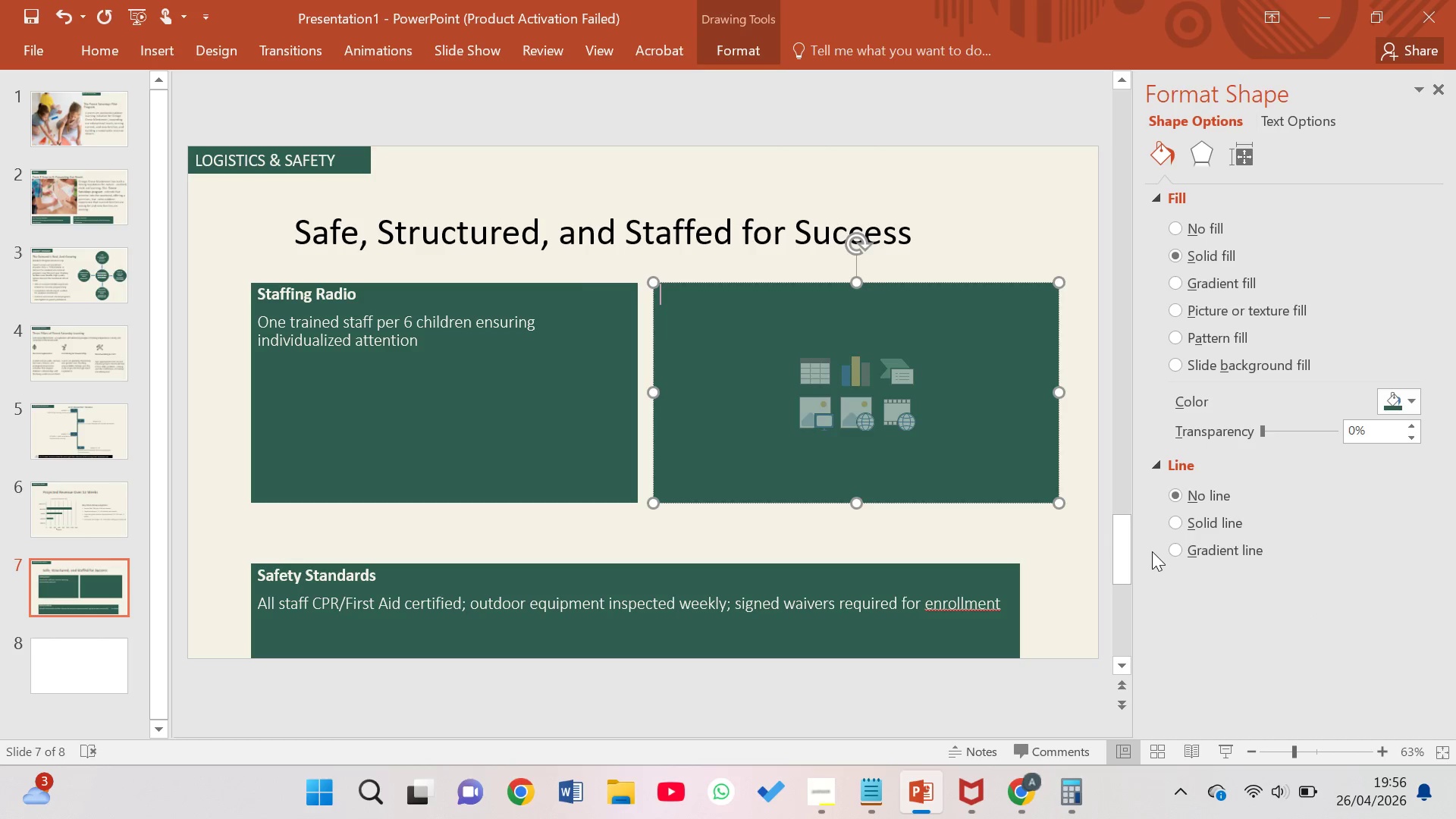 
key(Shift+W)
 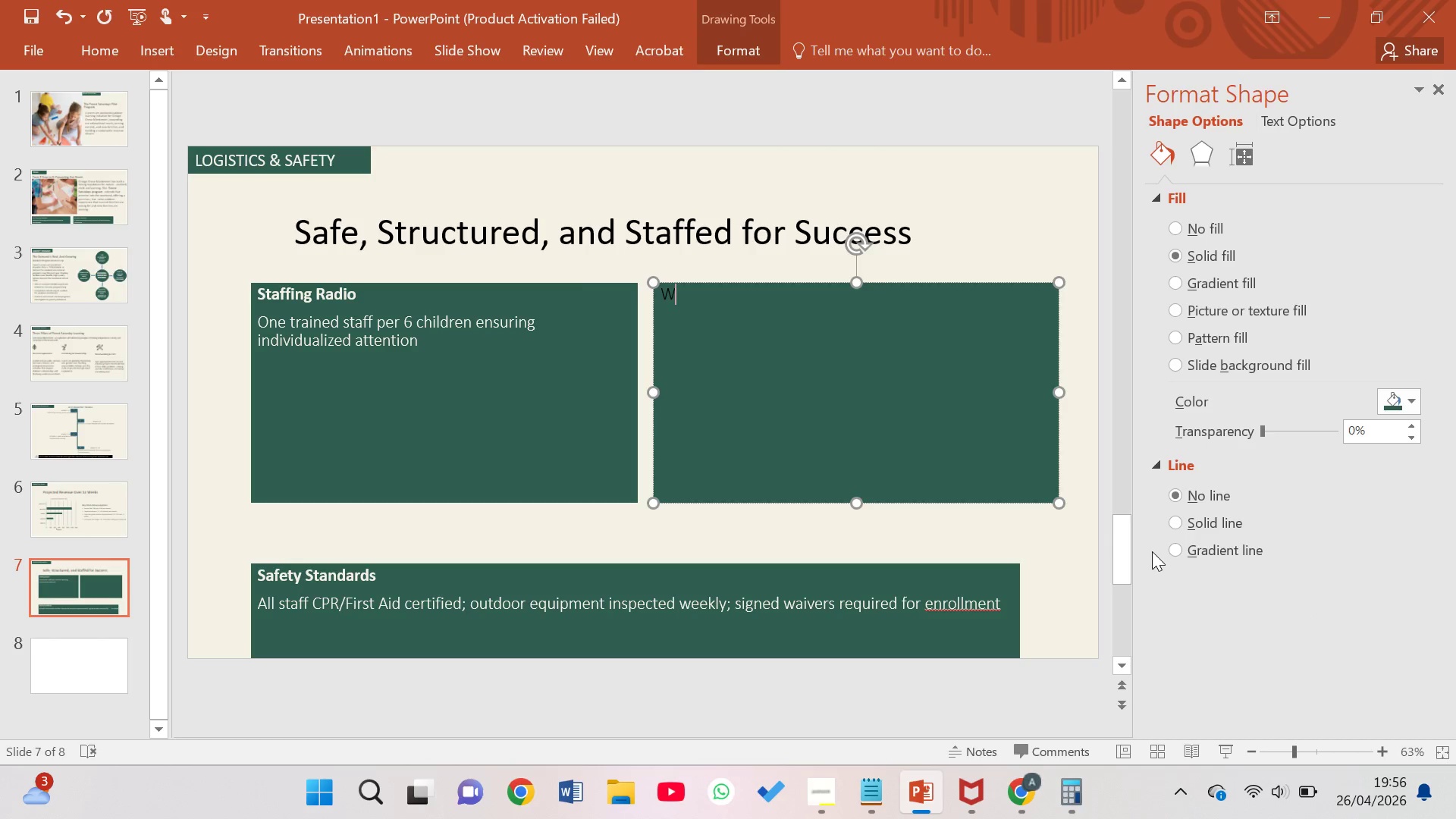 
key(Backspace)
 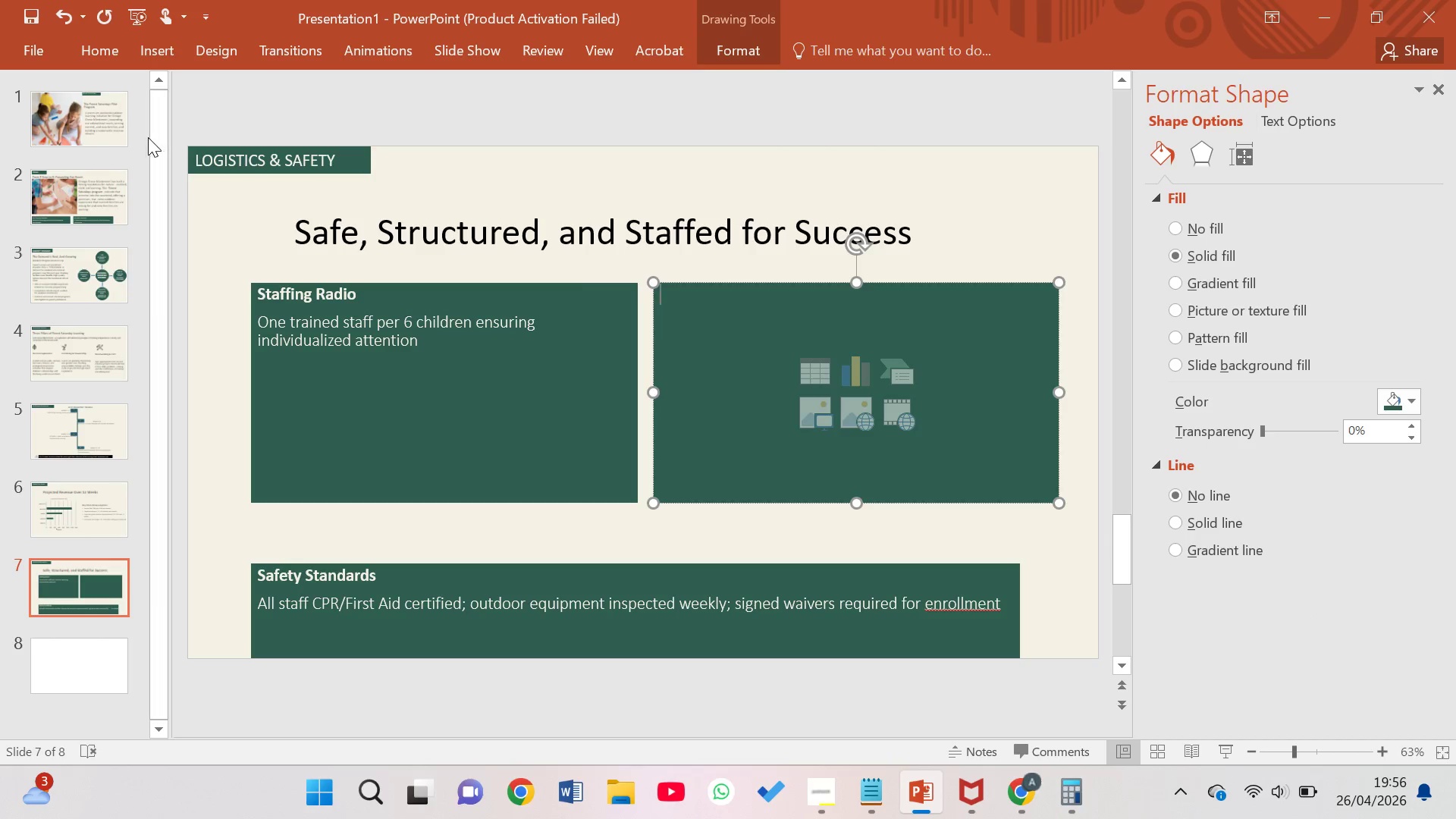 
left_click([96, 49])
 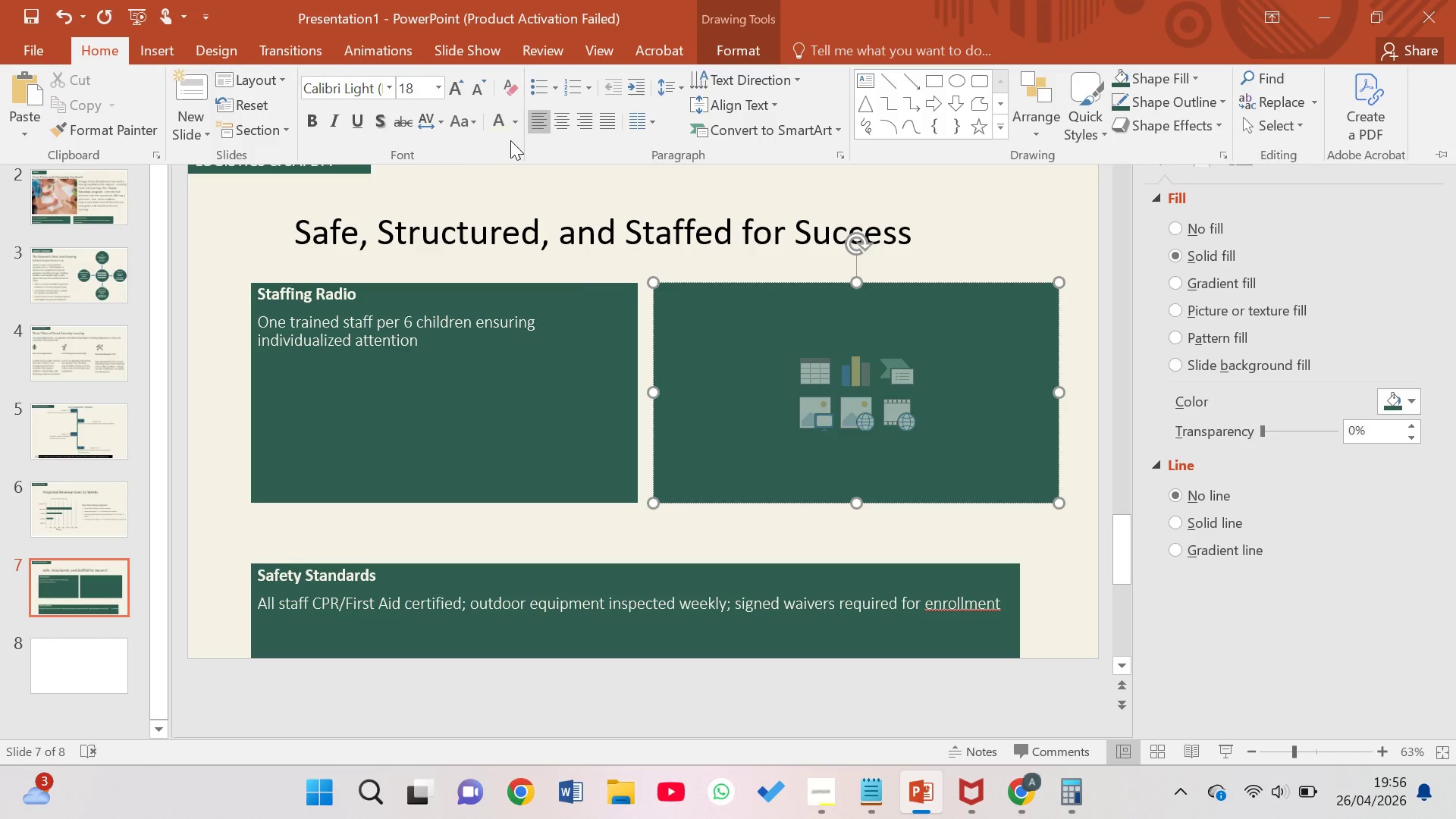 
left_click([502, 130])
 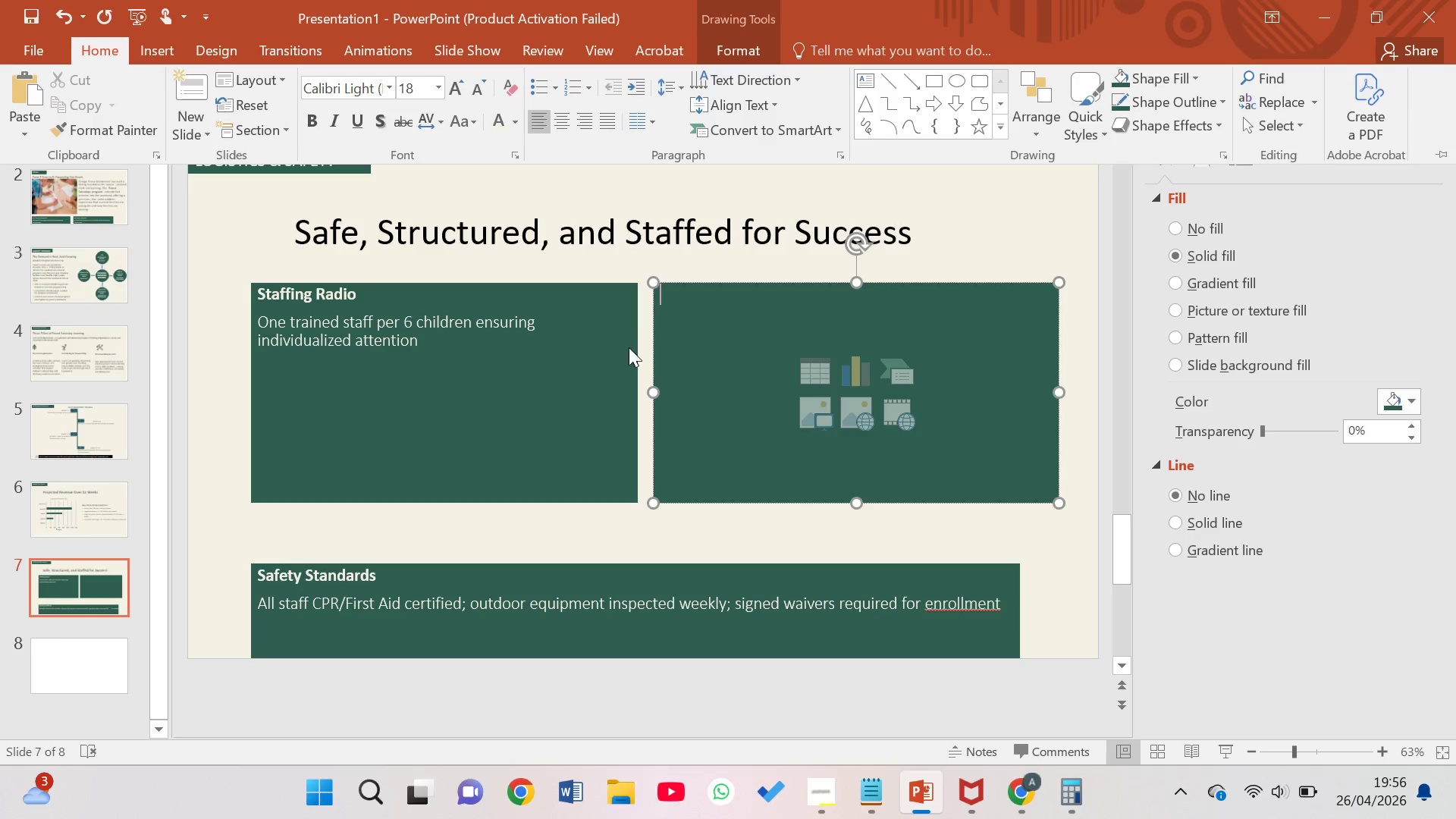 
type(Weather Pror)
key(Backspace)
type(tocol)
 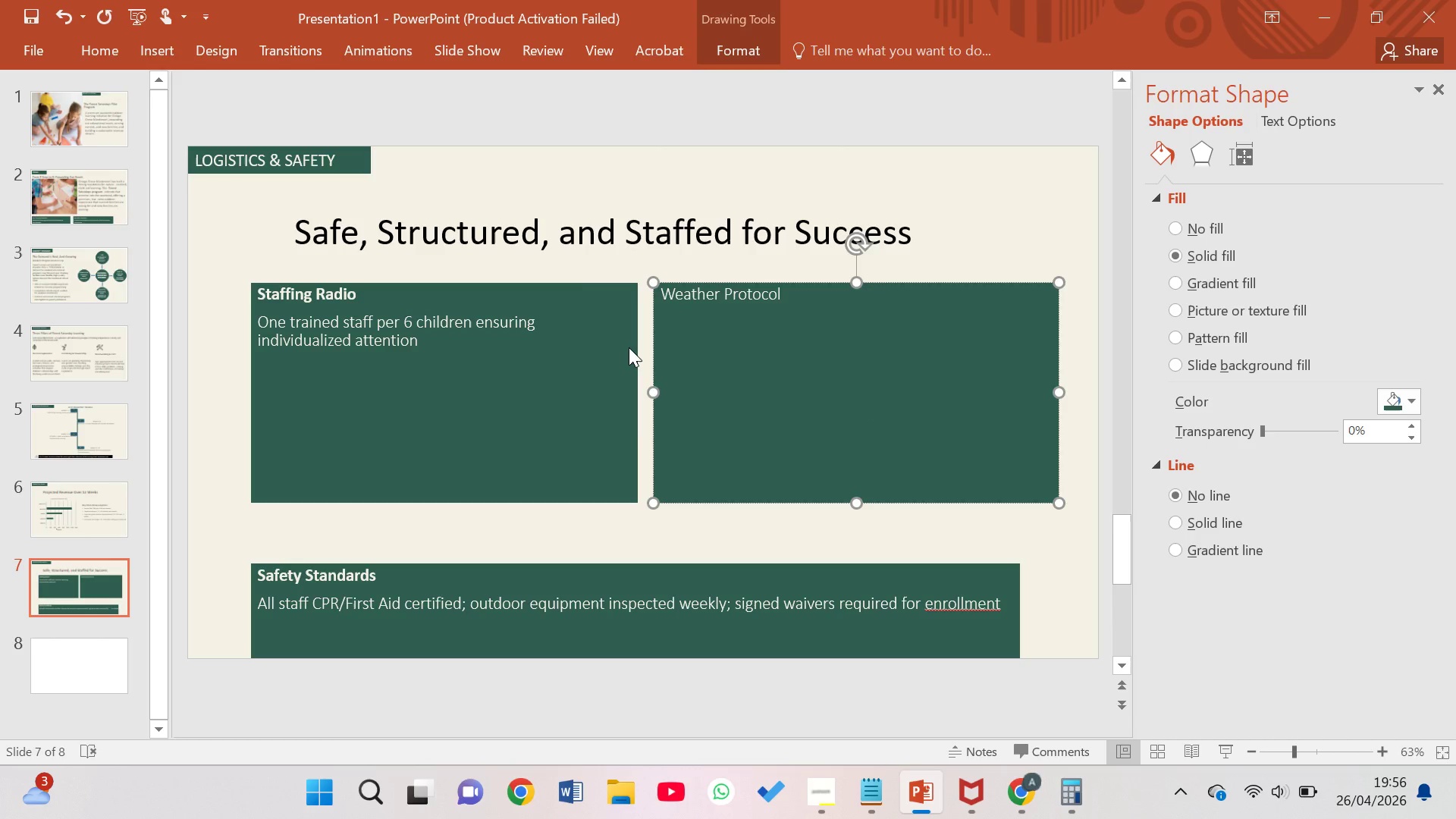 
key(Enter)
 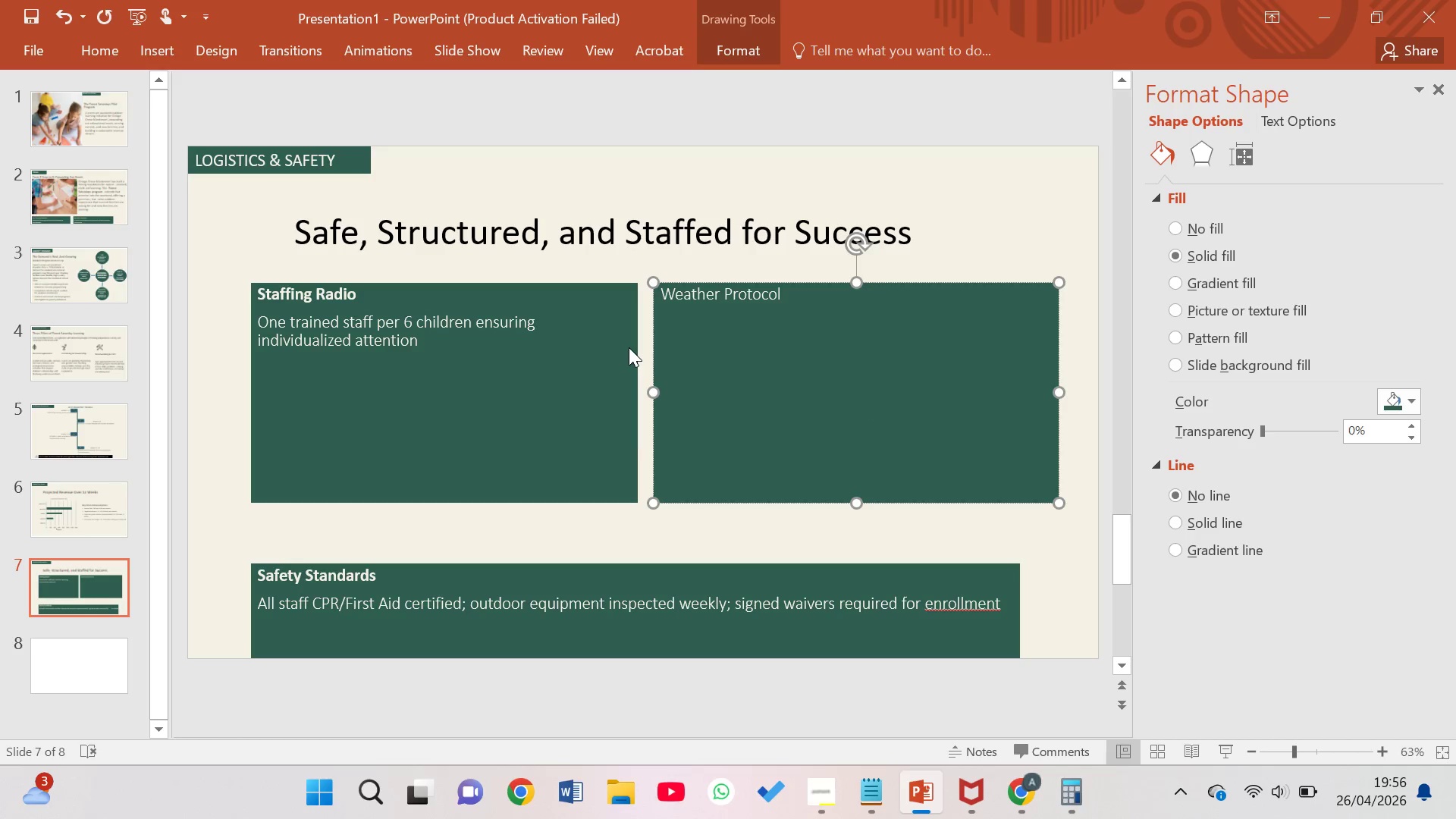 
type(Indoor backed)
key(Backspace)
key(Backspace)
key(Backspace)
type(kuo)
key(Backspace)
 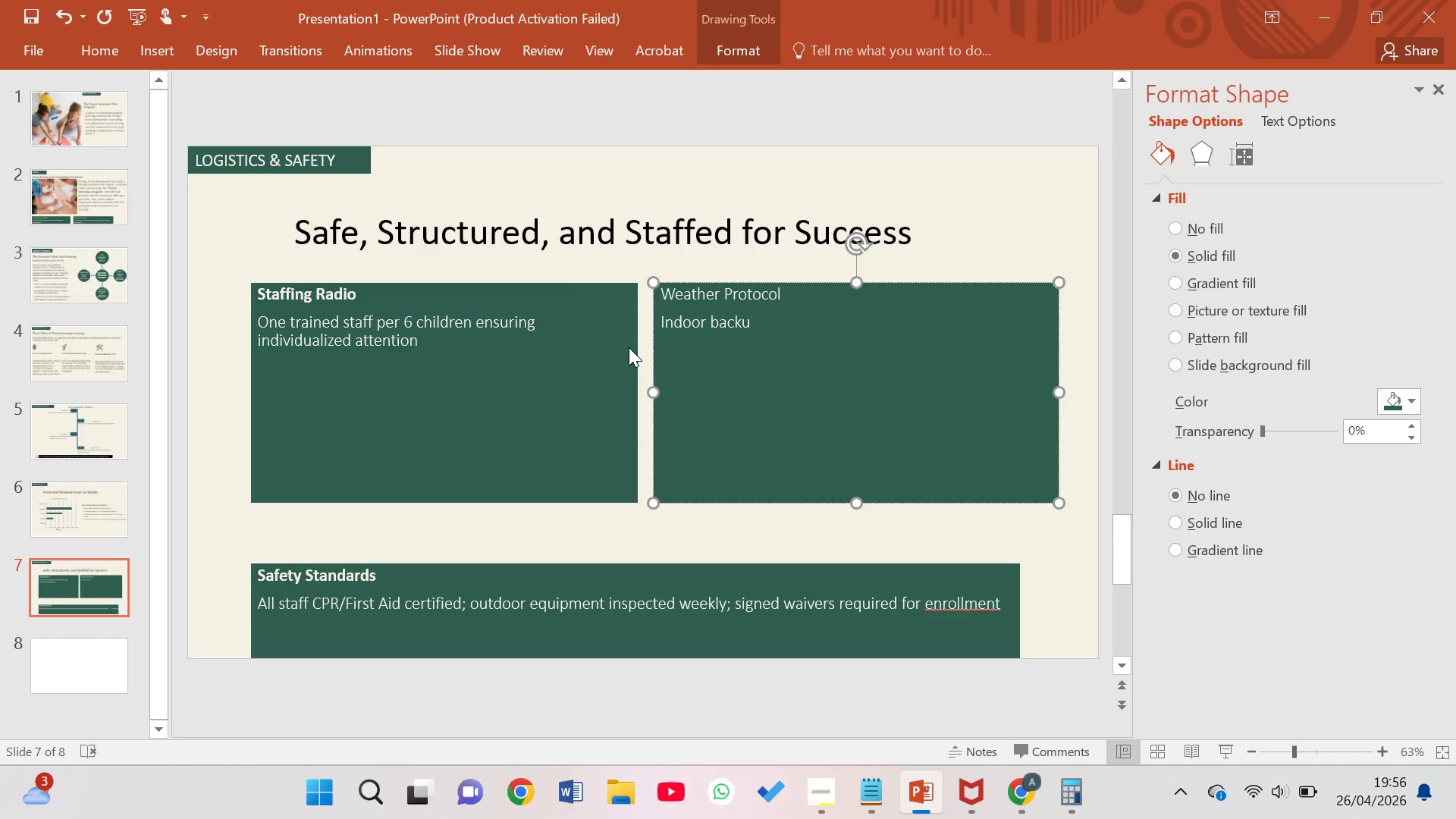 
wait(7.05)
 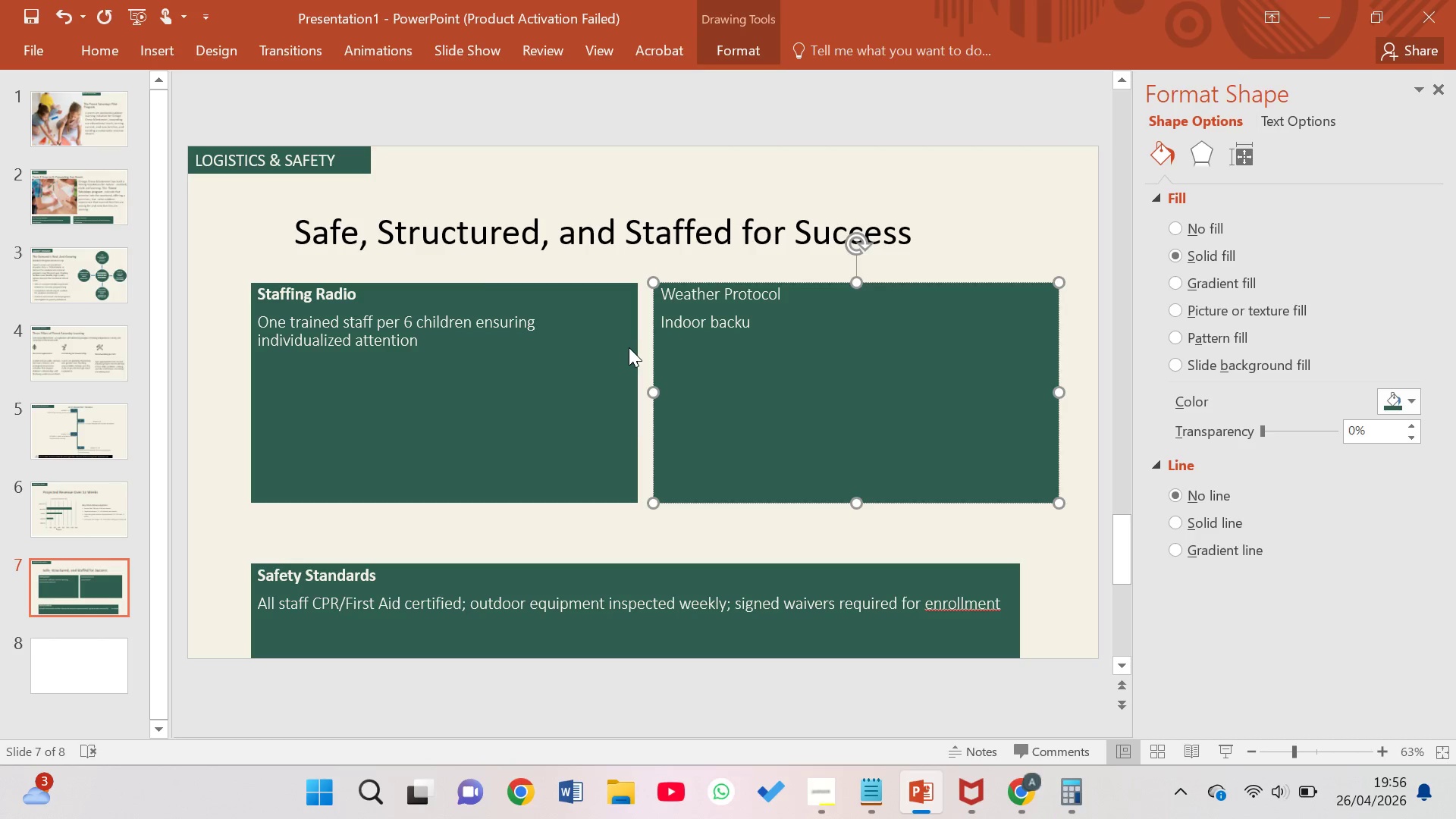 
type(p  curriculum ready, )
key(Backspace)
key(Backspace)
type(; sessions only cancelled for severe weather condition)
 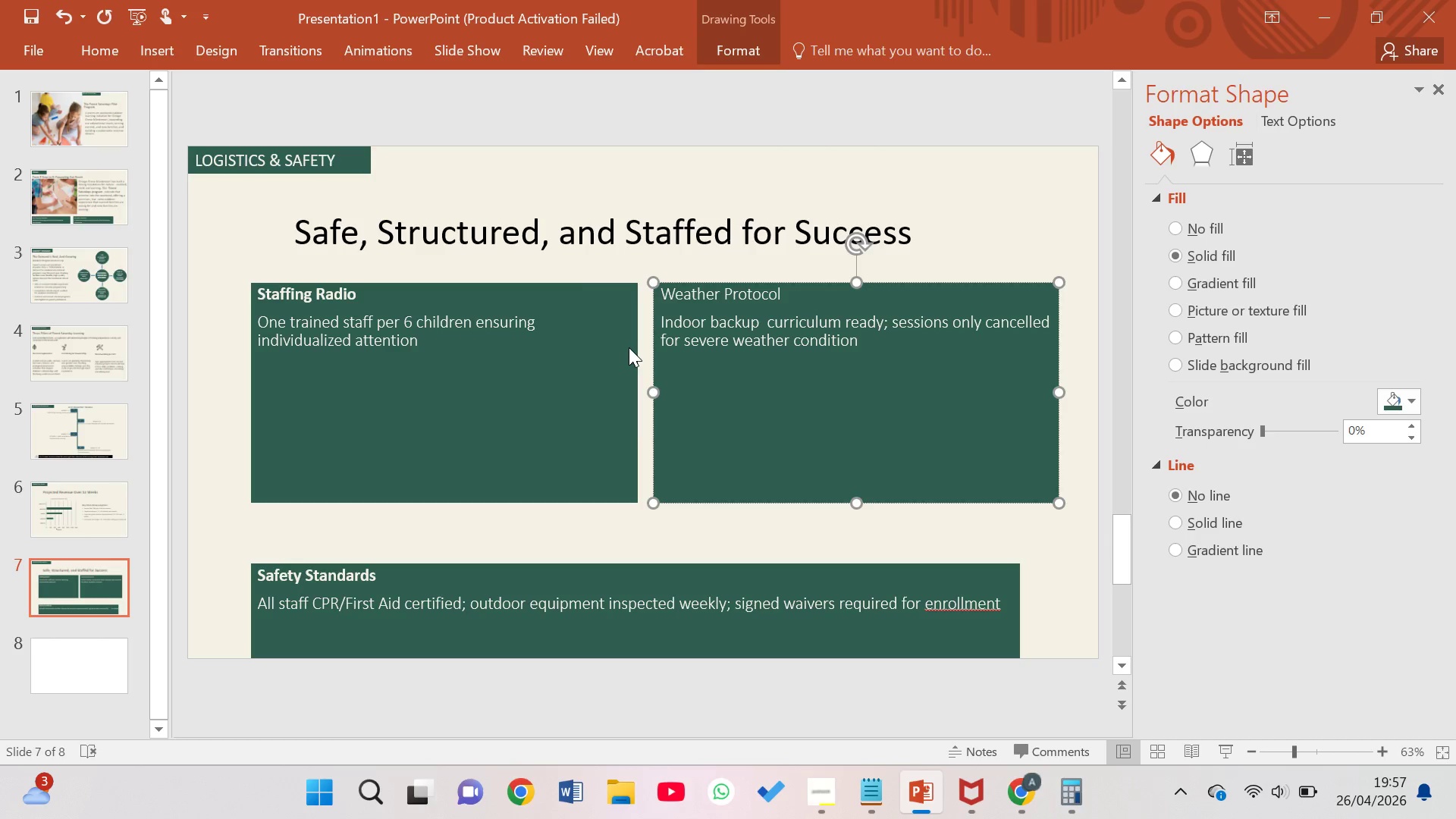 
wait(8.49)
 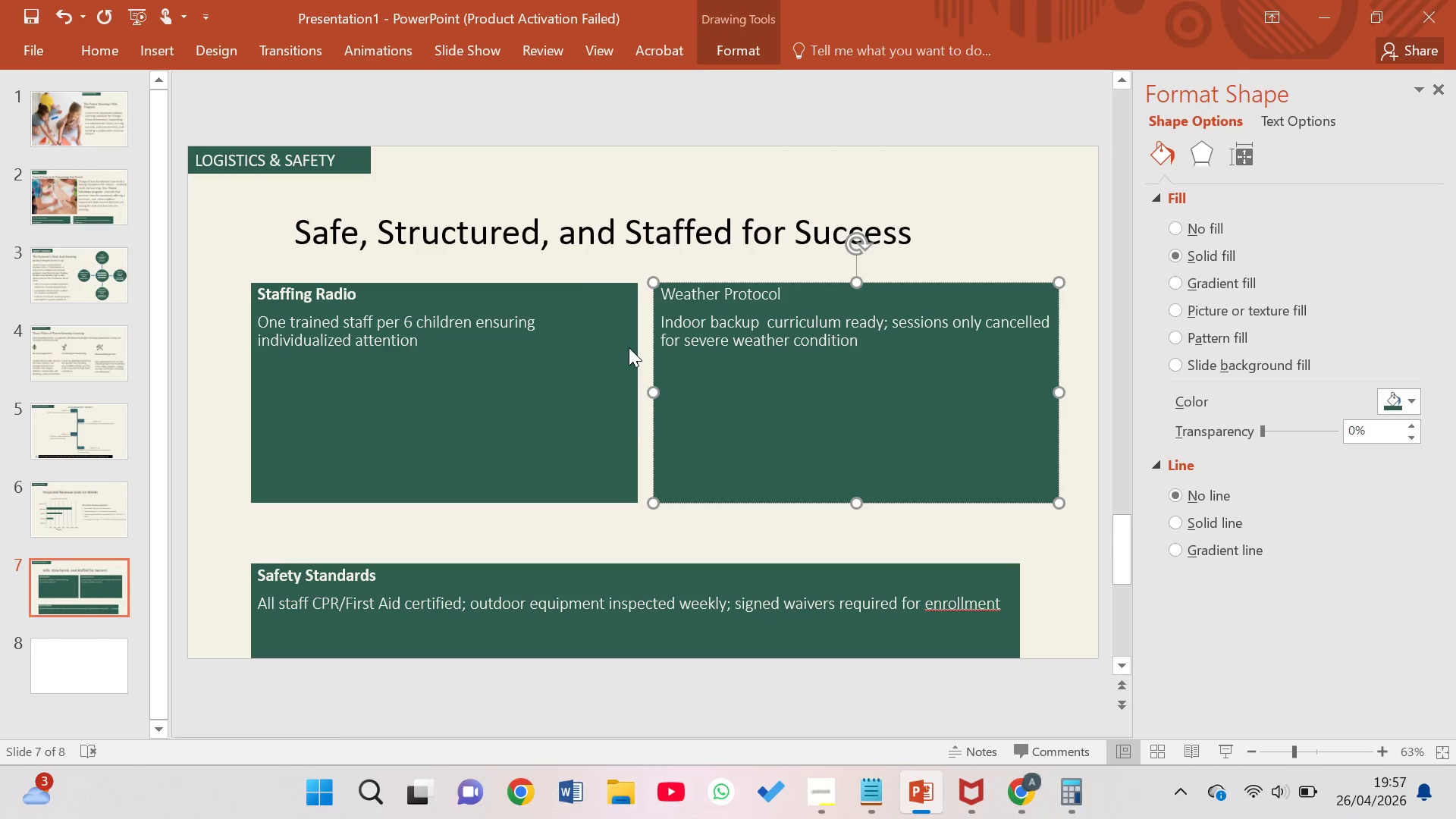 
type( [F8]with 24-hours)
key(Backspace)
type( family-notification)
 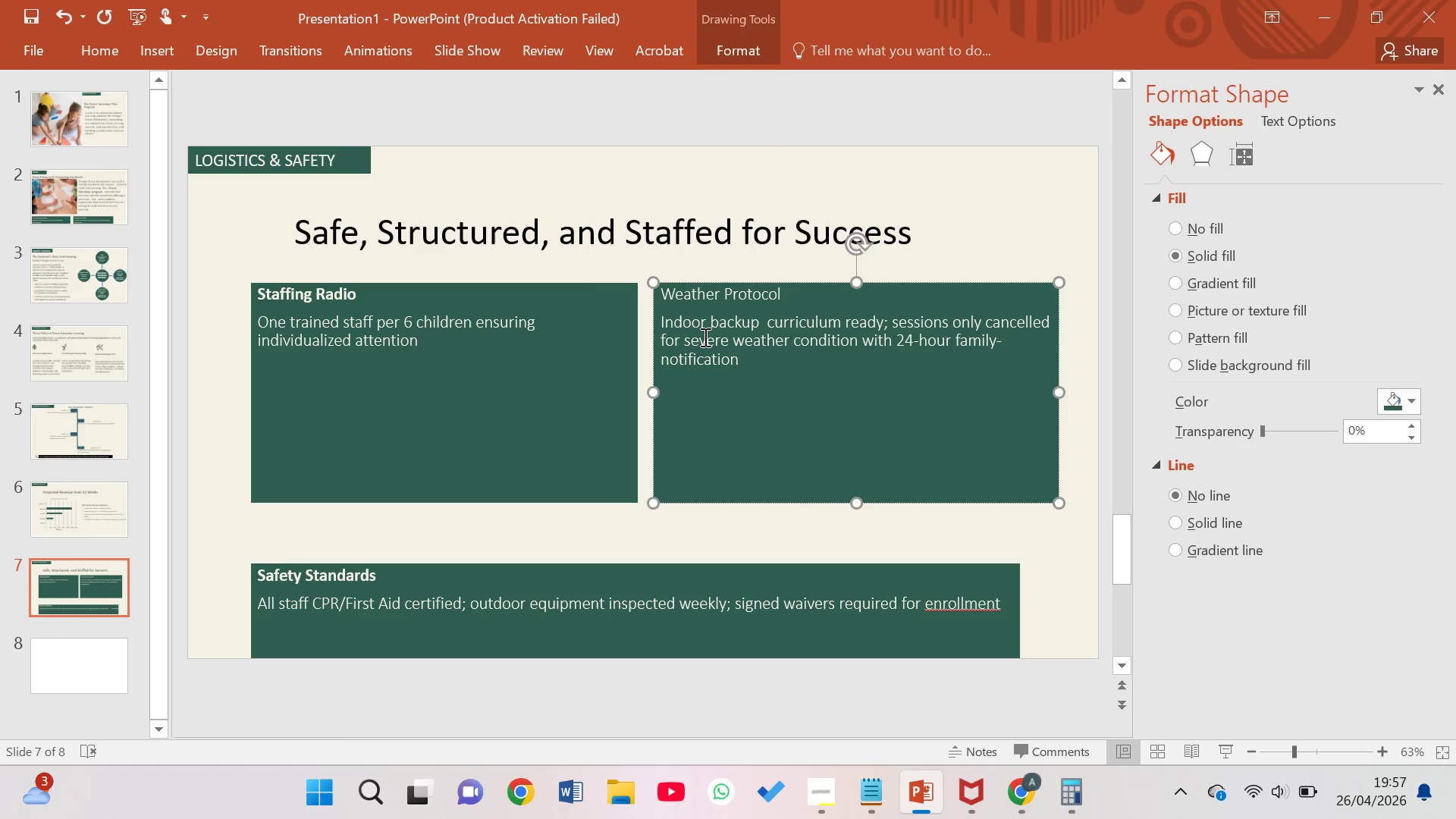 
left_click([675, 302])
 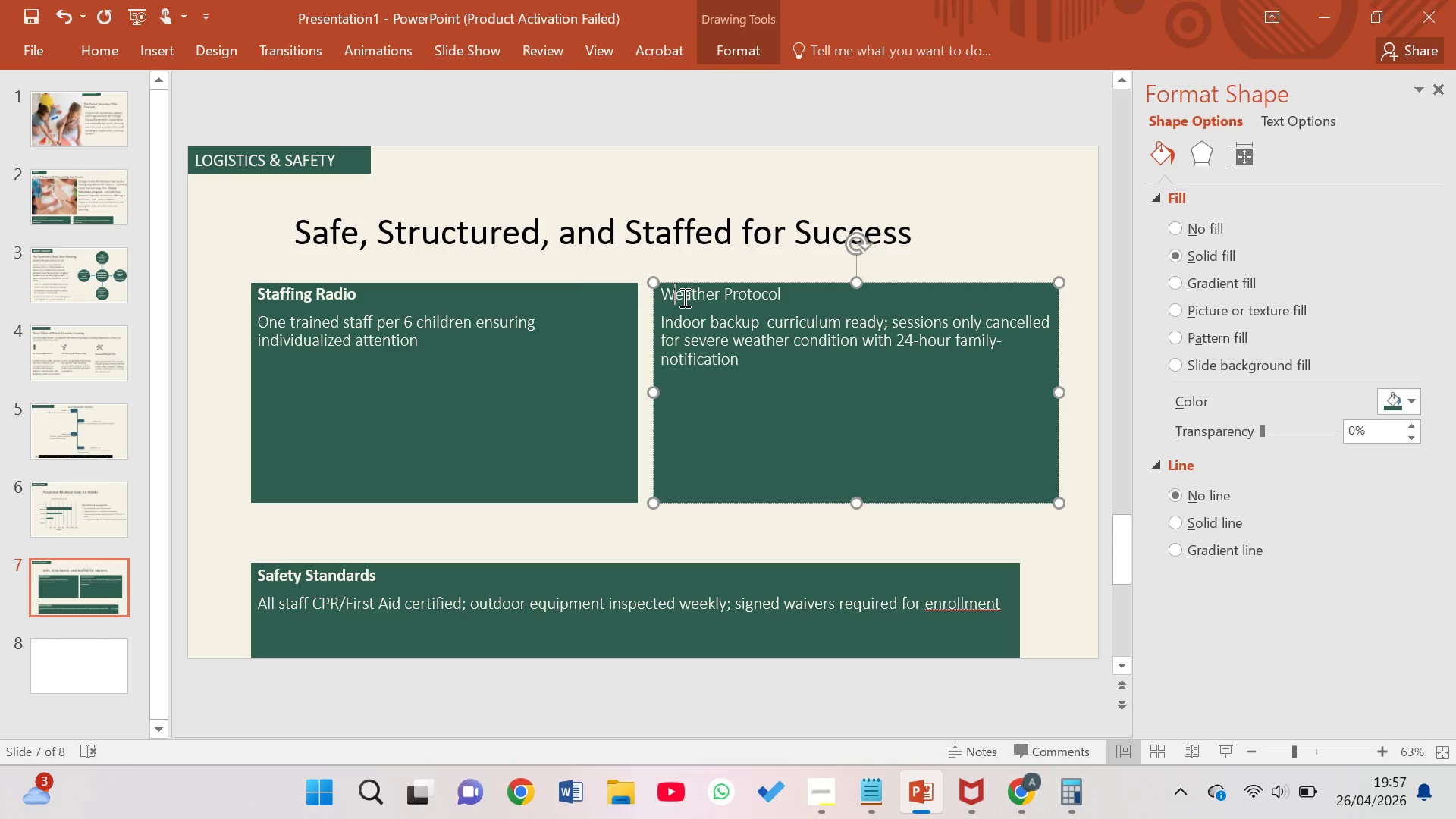 
key(ArrowLeft)
 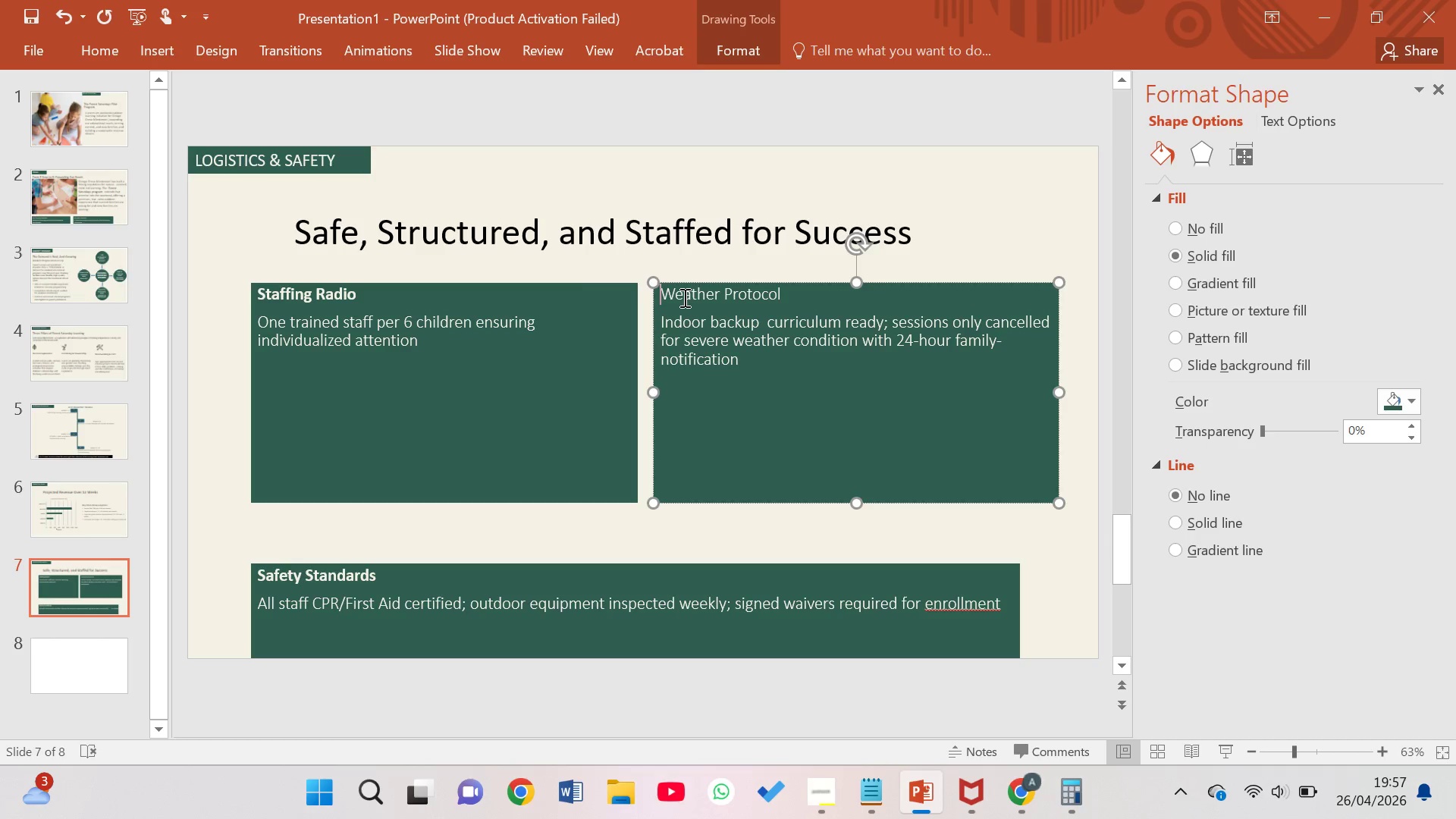 
key(Enter)
 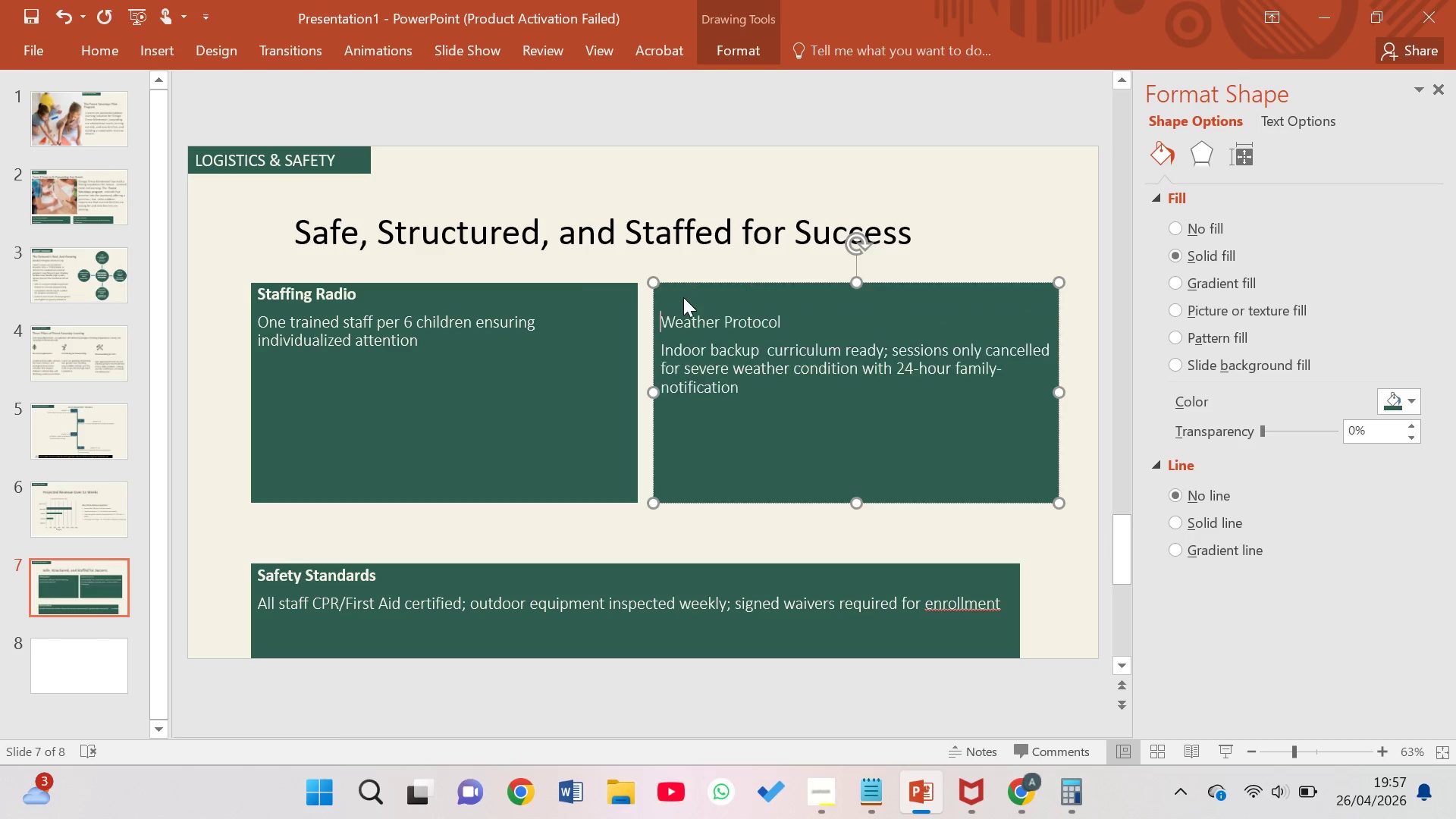 
key(Enter)
 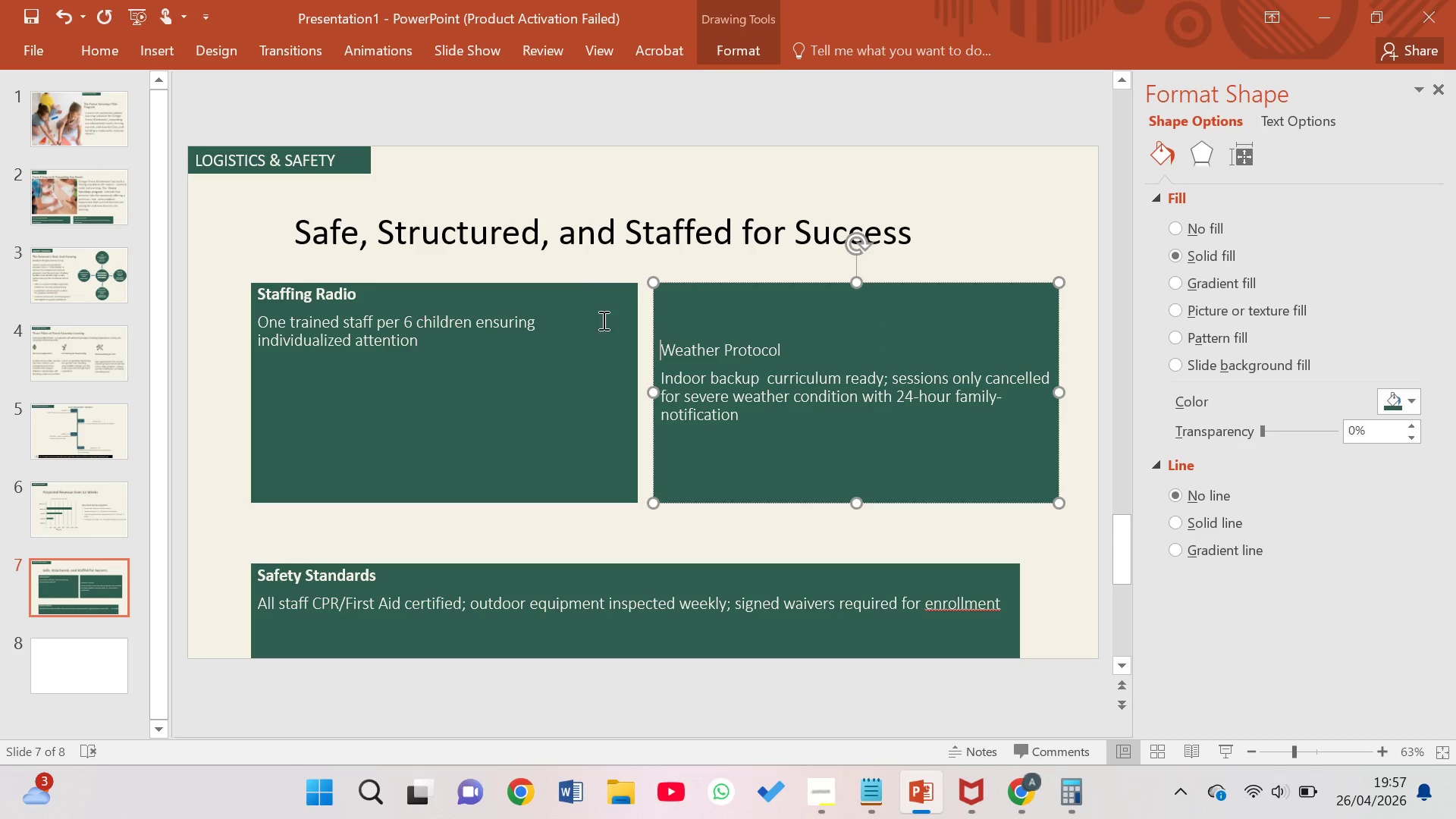 
left_click_drag(start_coordinate=[781, 345], to_coordinate=[664, 340])
 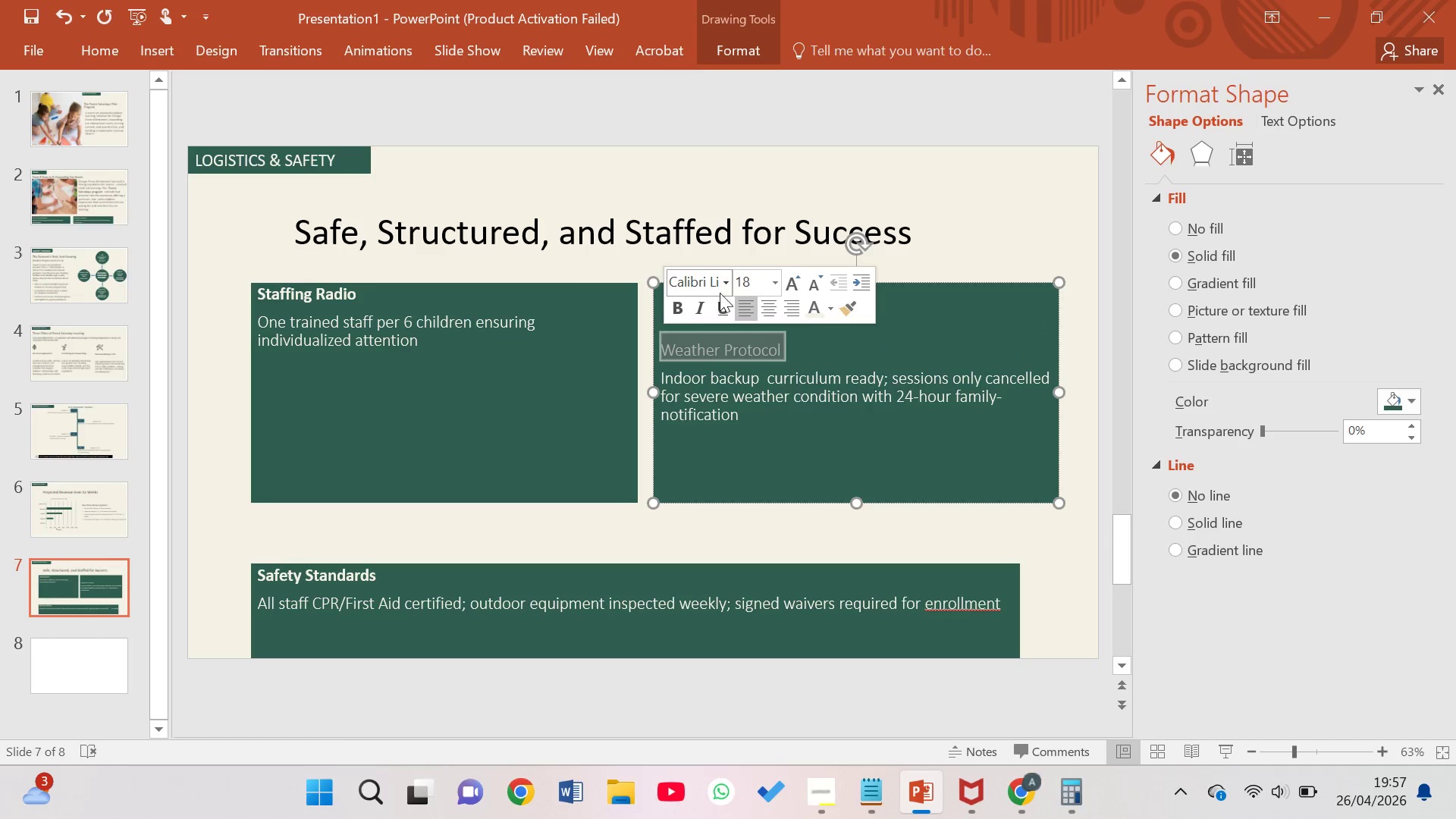 
left_click([722, 287])
 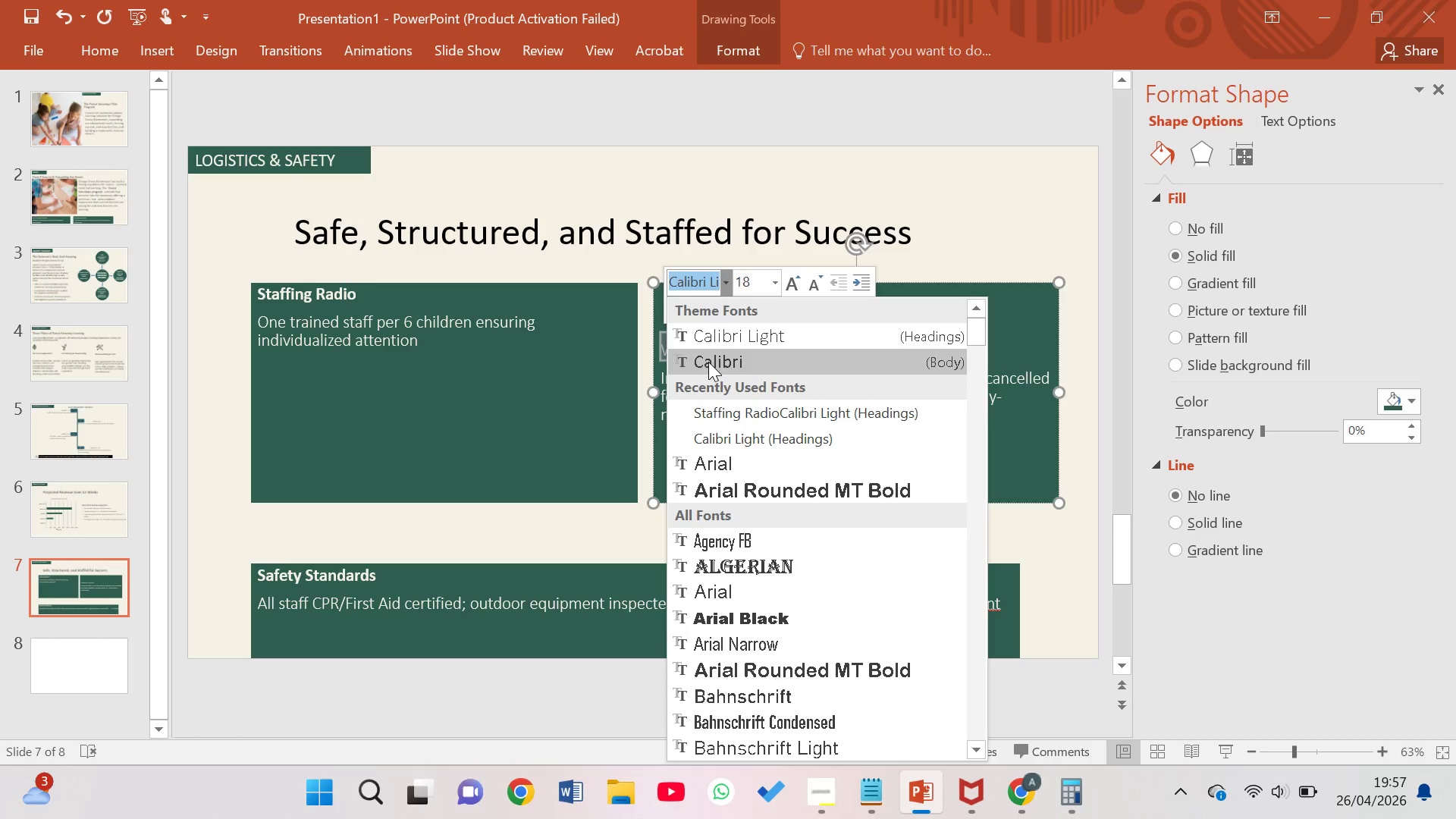 
left_click([708, 362])
 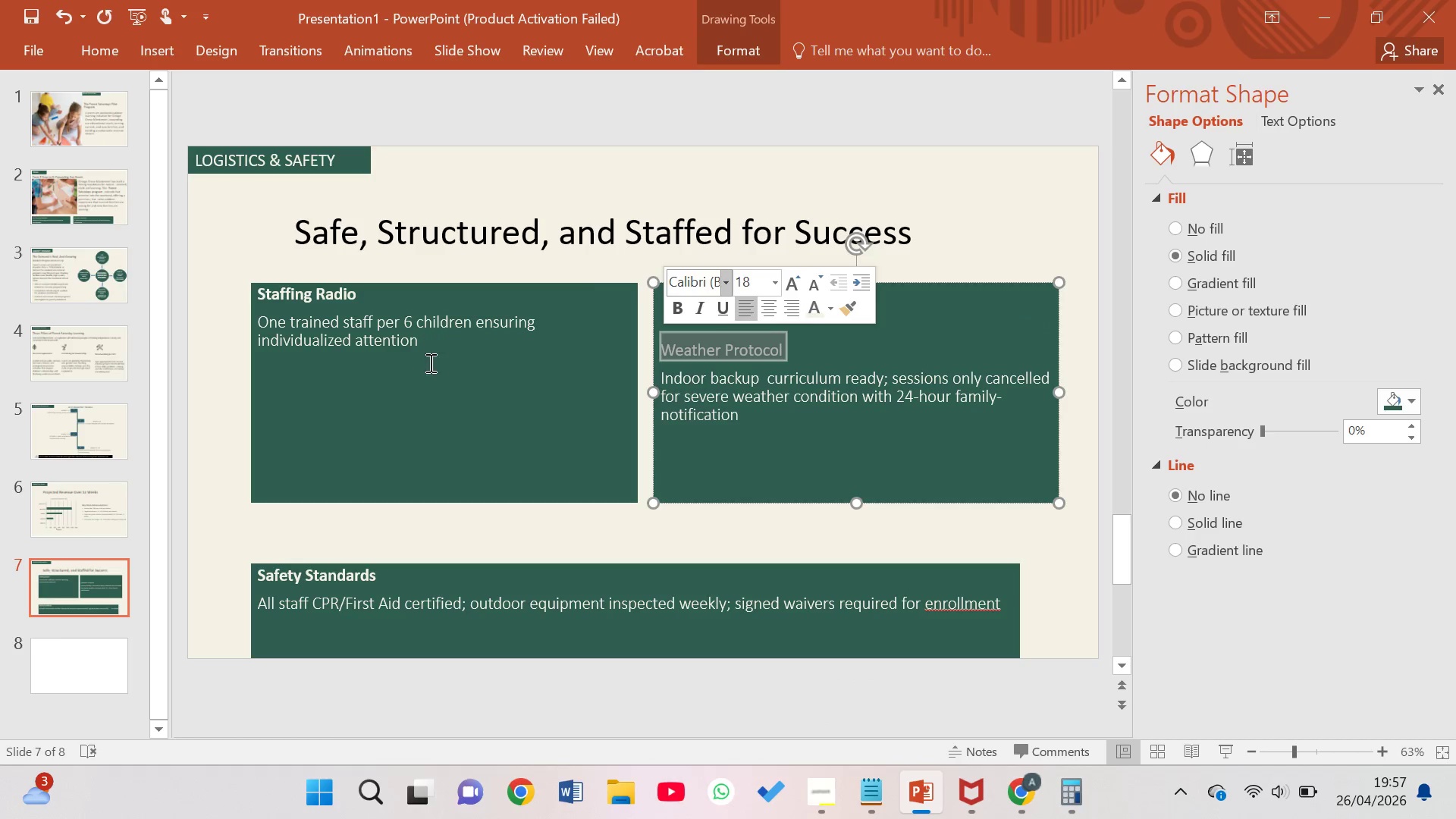 
left_click_drag(start_coordinate=[432, 352], to_coordinate=[262, 303])
 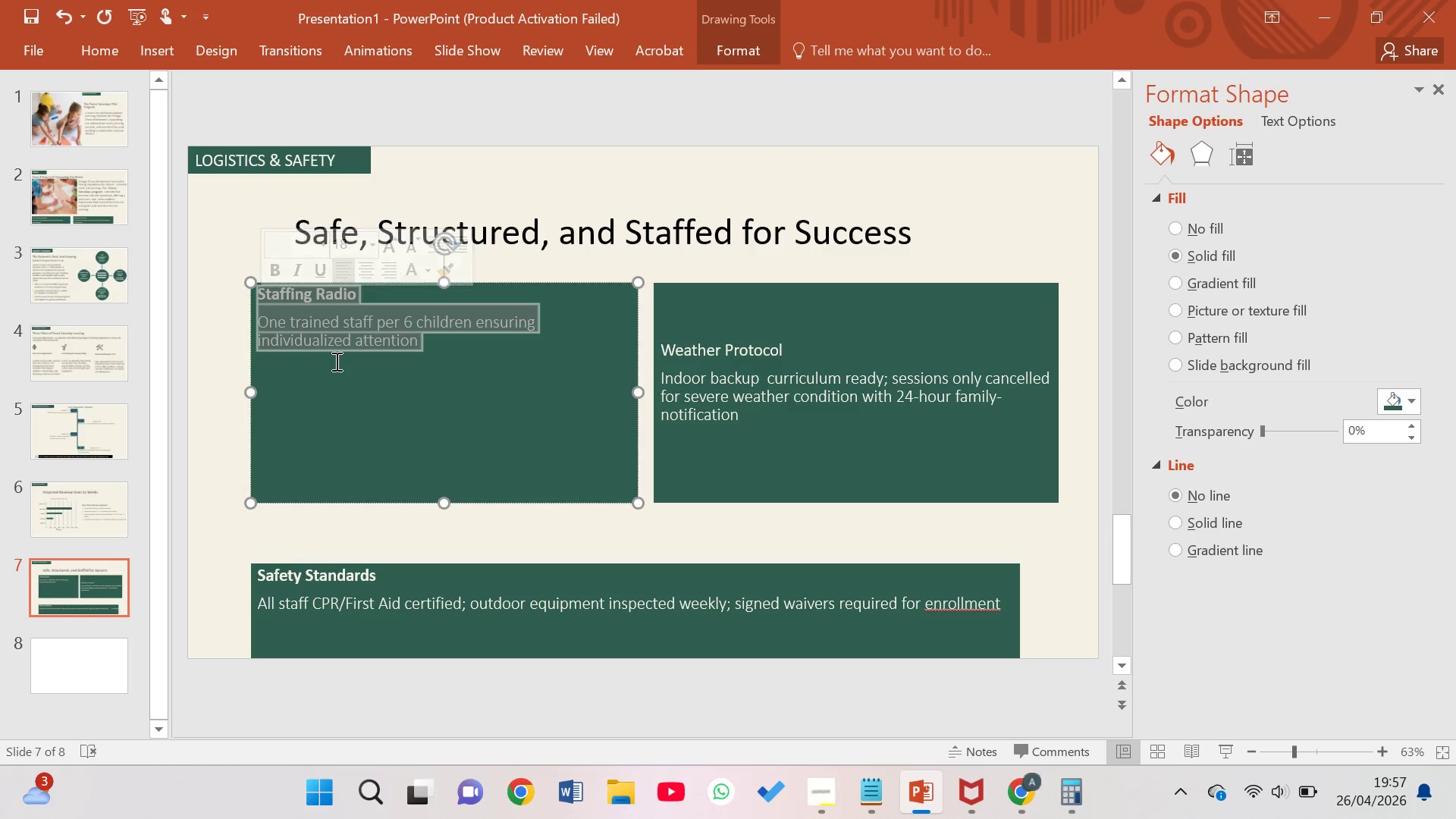 
left_click([331, 350])
 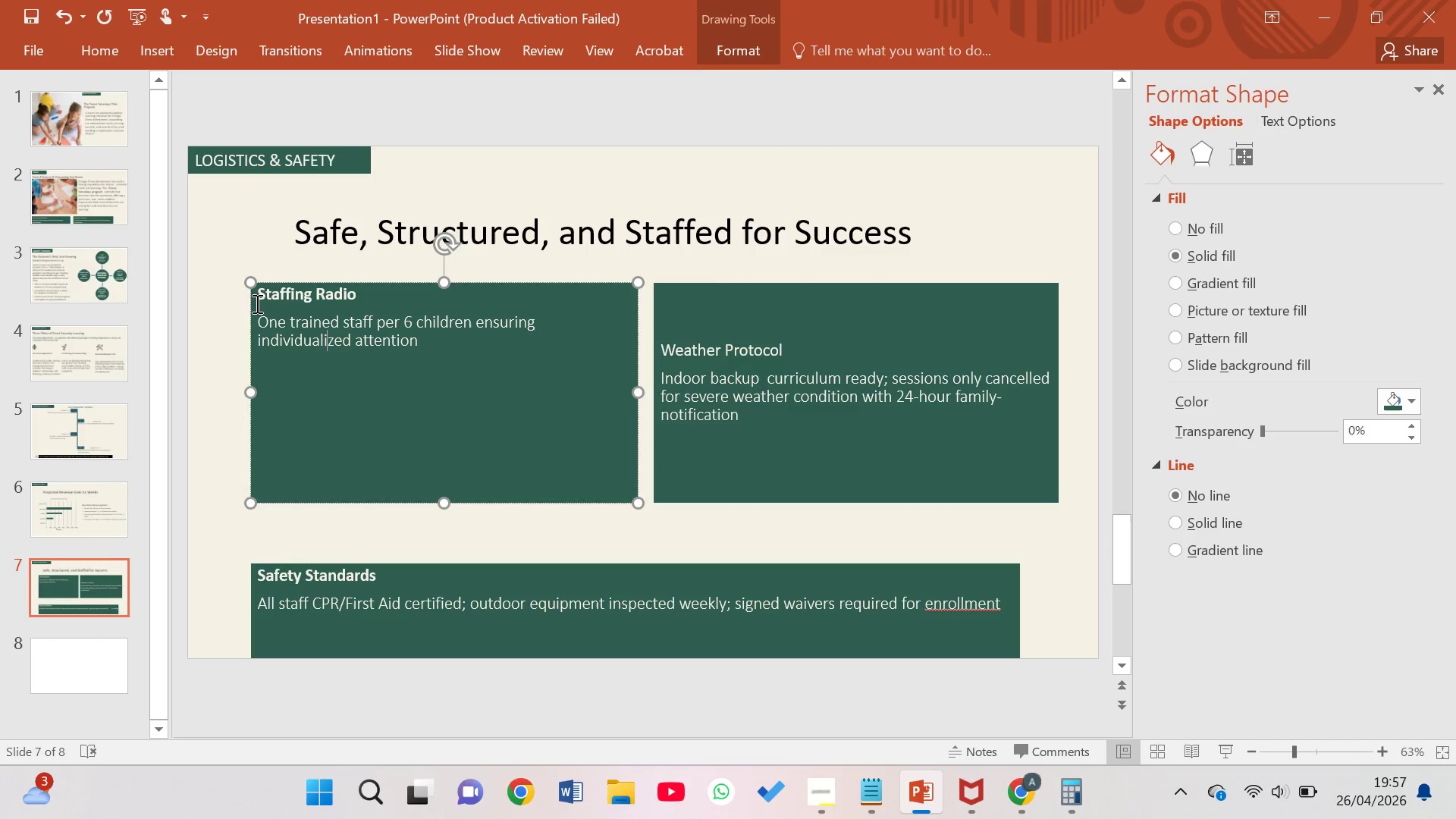 
left_click([264, 297])
 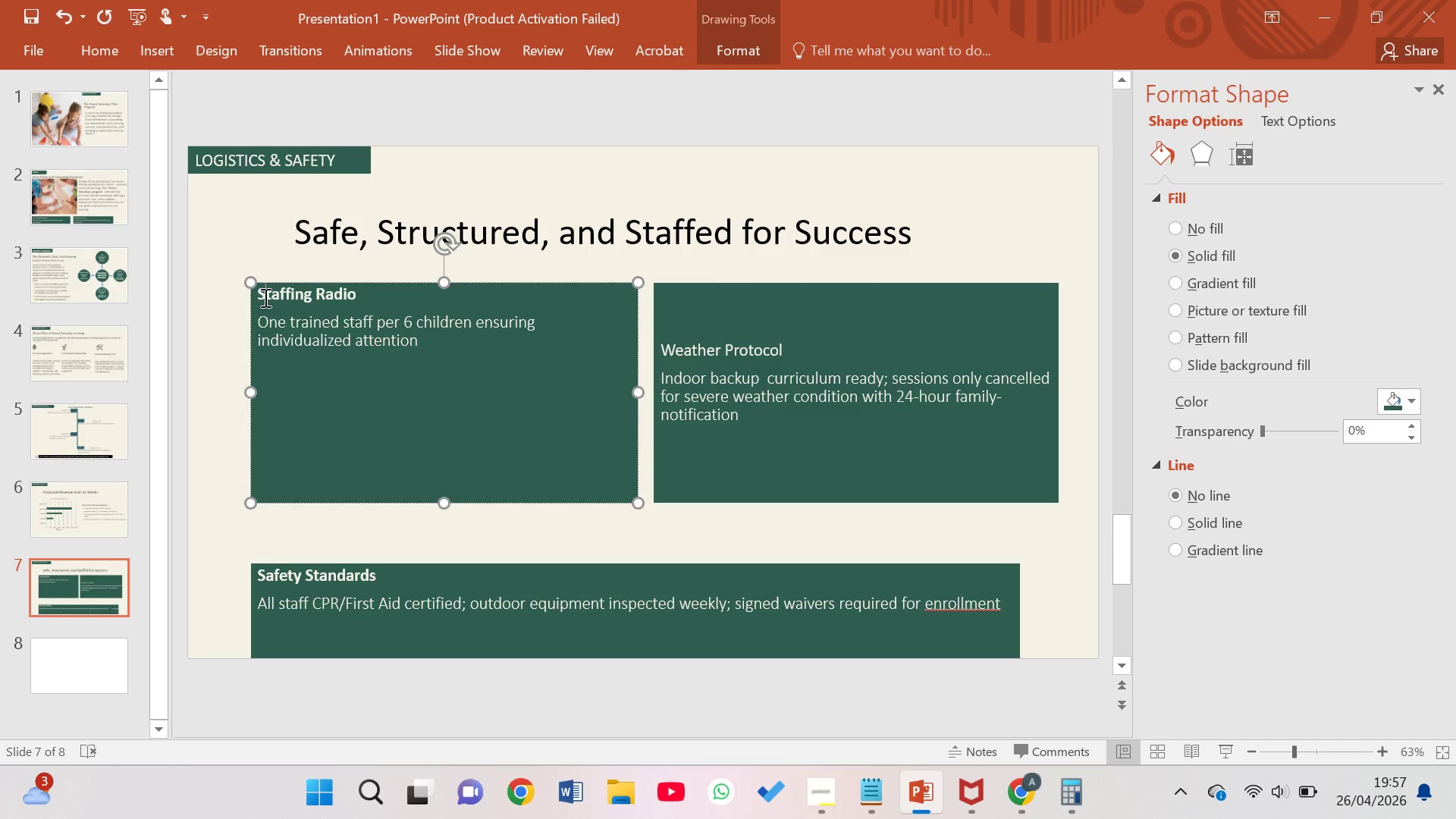 
key(ArrowLeft)
 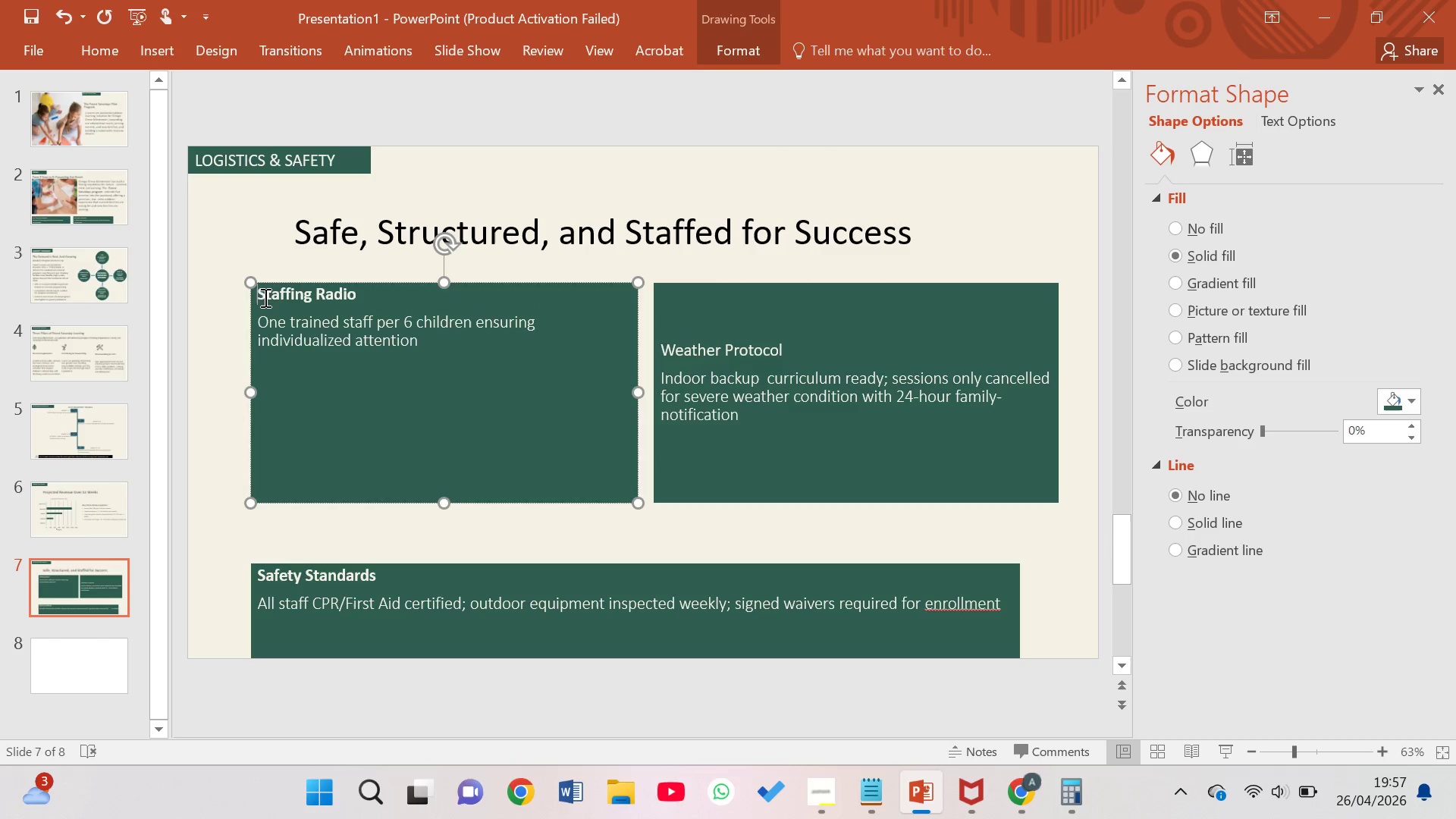 
key(Enter)
 